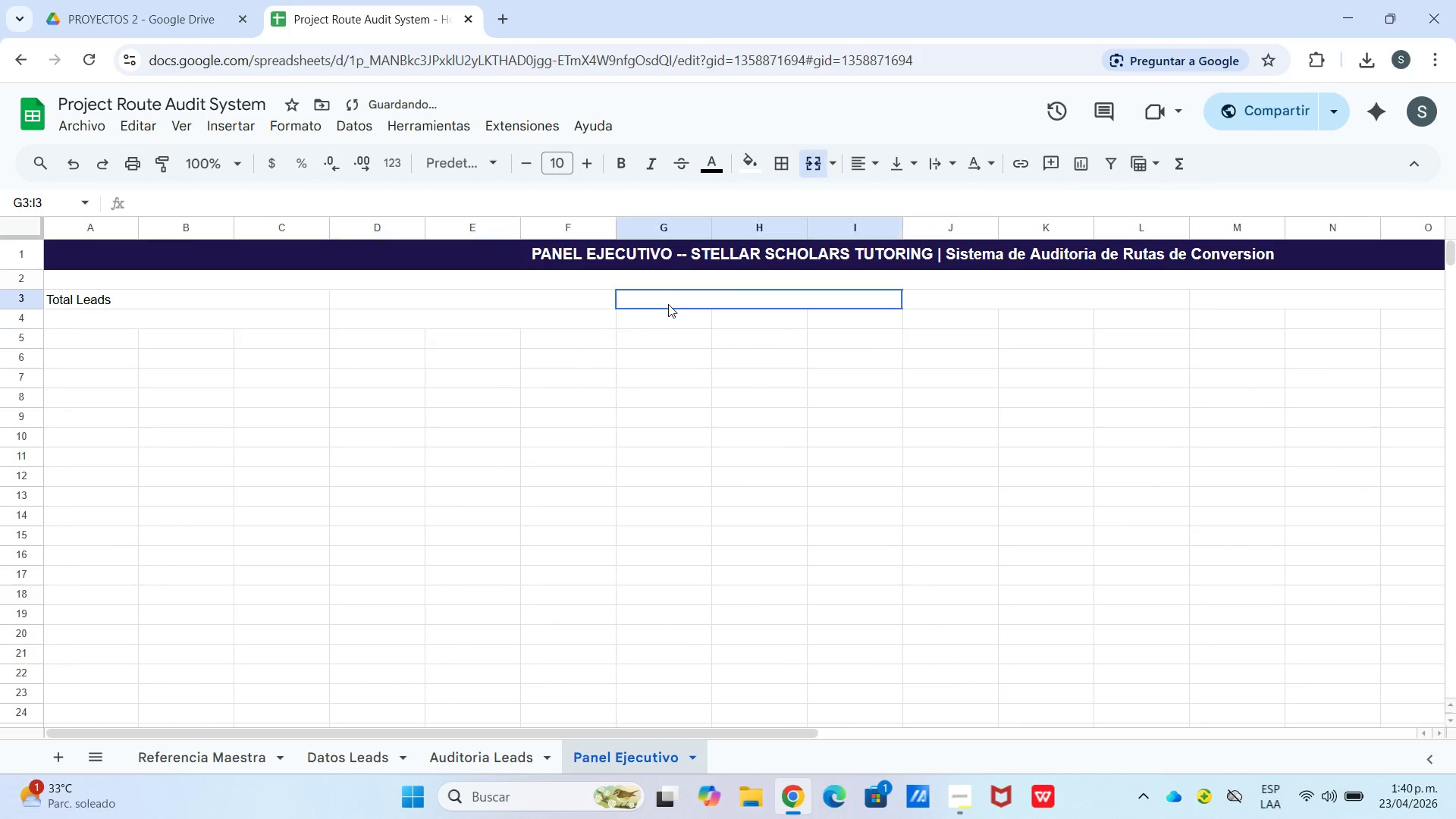 
left_click([668, 304])
 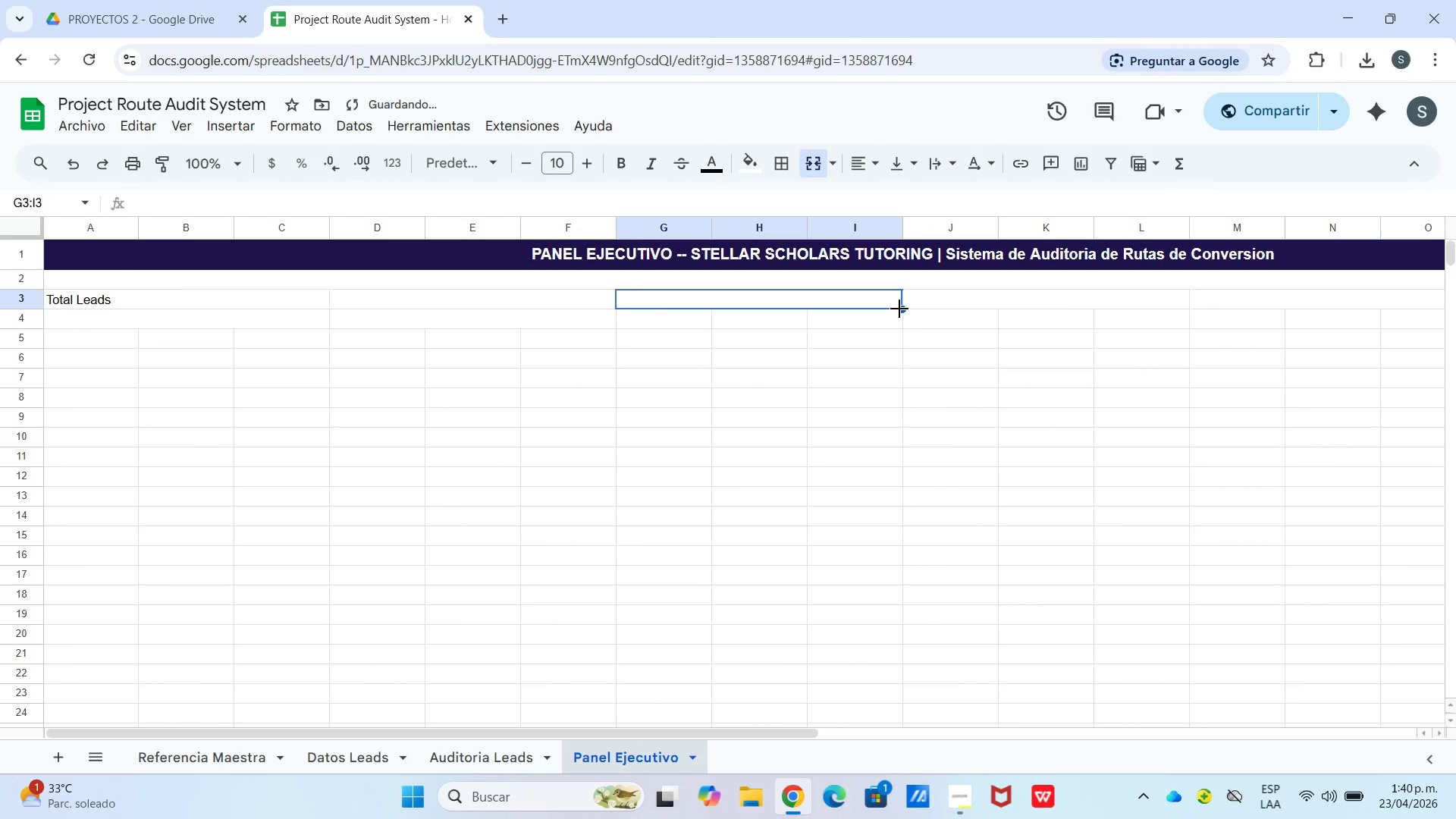 
left_click_drag(start_coordinate=[899, 309], to_coordinate=[906, 318])
 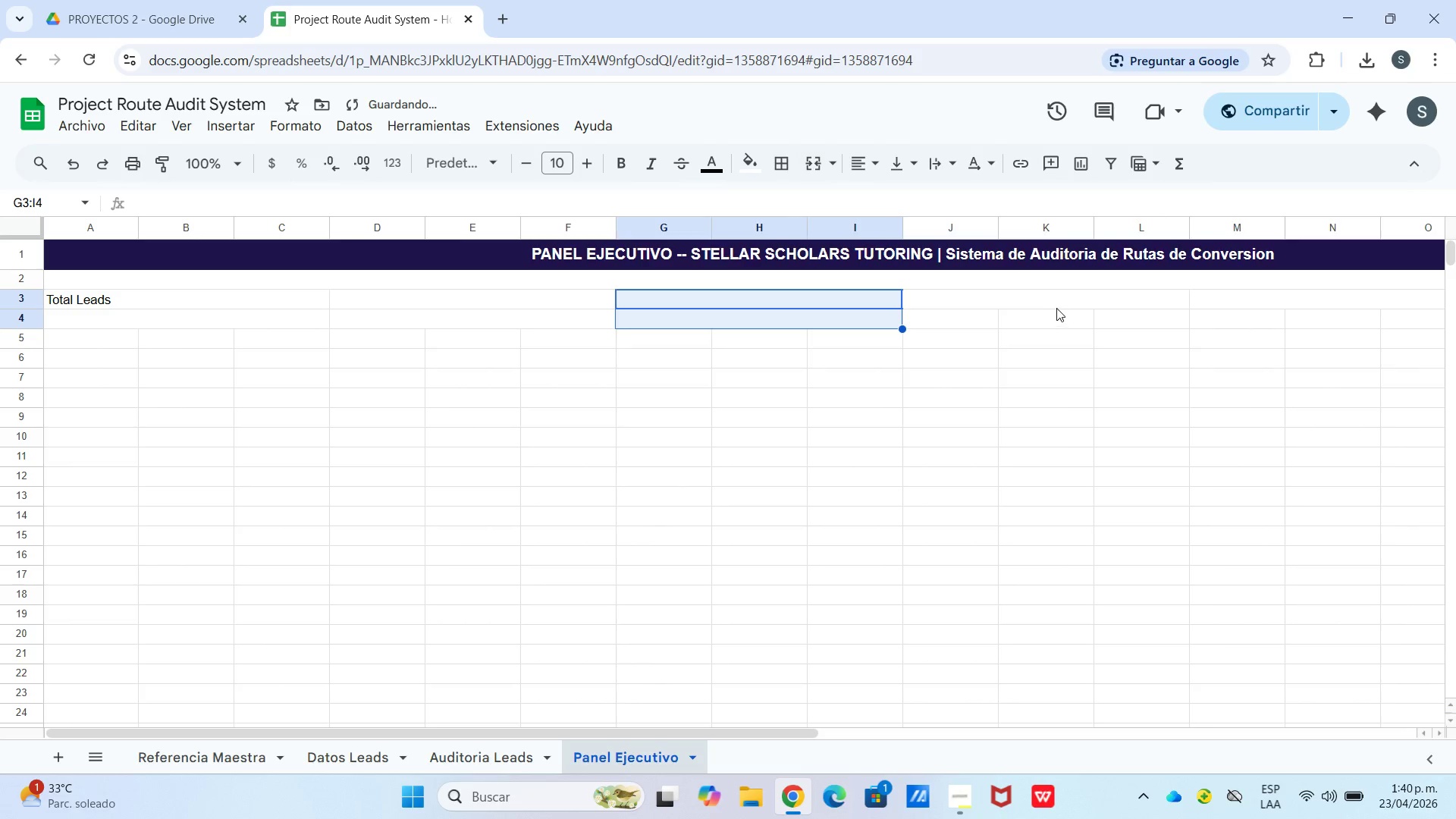 
left_click_drag(start_coordinate=[1056, 303], to_coordinate=[1062, 305])
 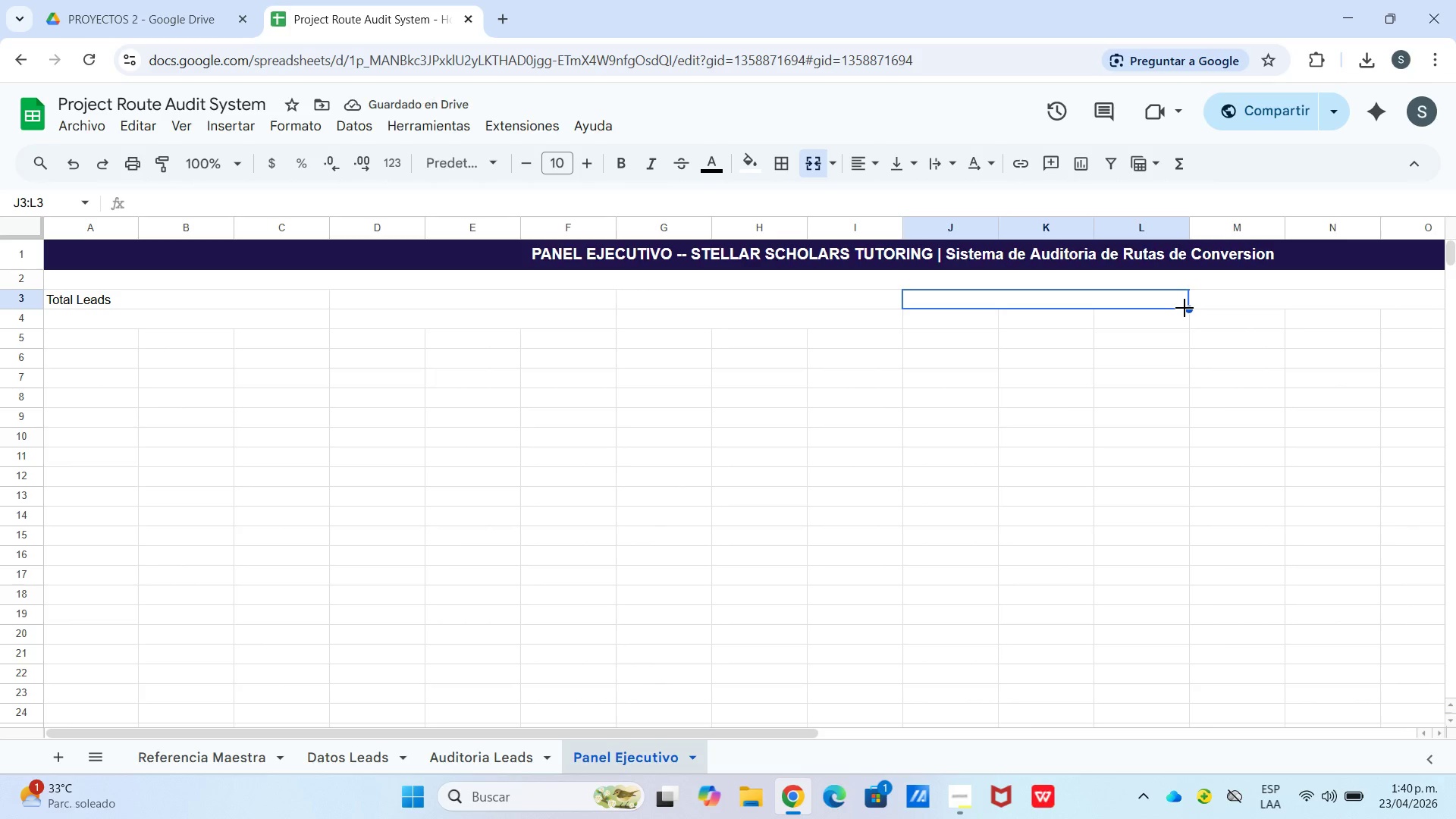 
left_click_drag(start_coordinate=[1187, 308], to_coordinate=[1189, 328])
 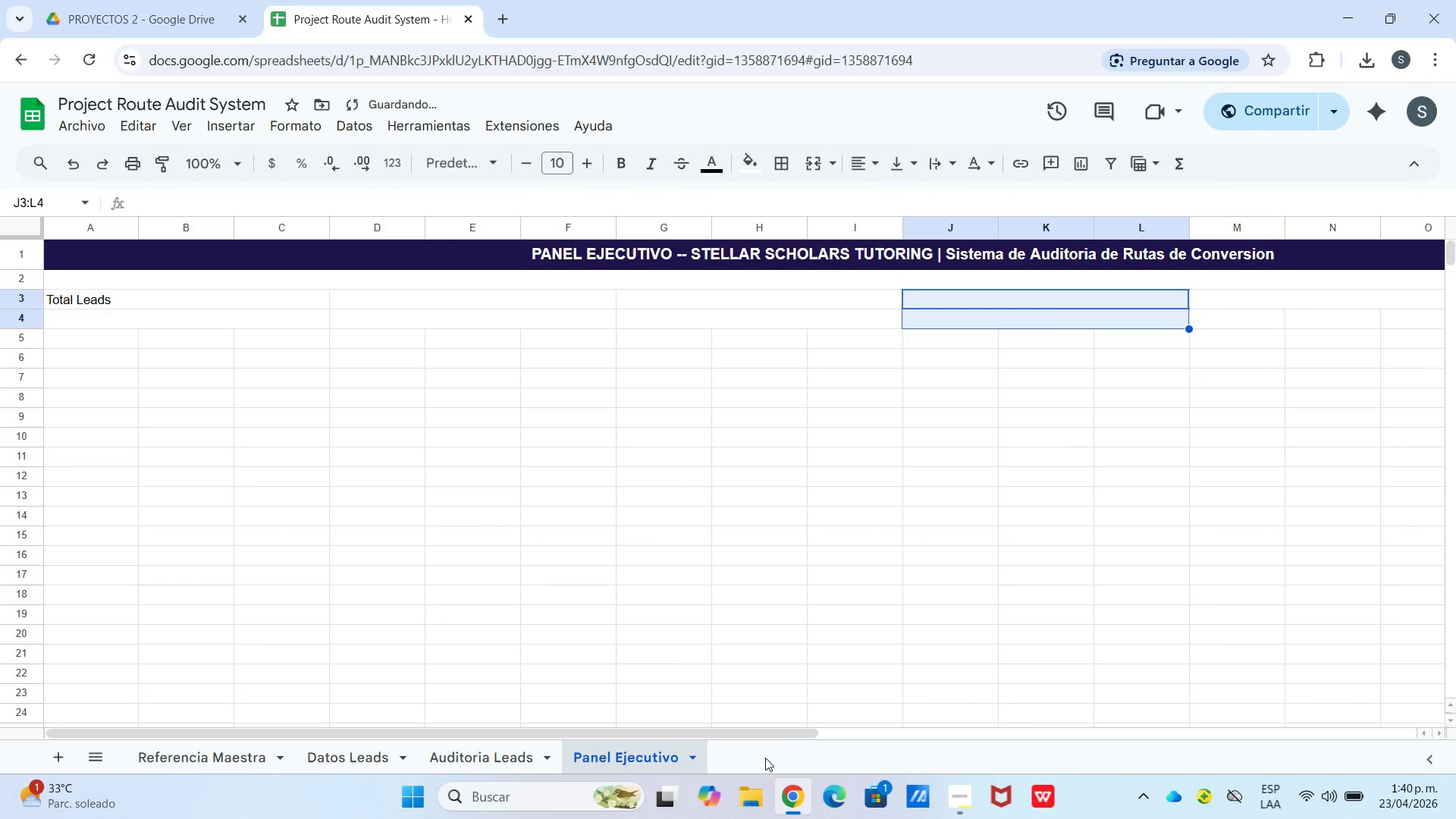 
left_click_drag(start_coordinate=[774, 731], to_coordinate=[1106, 671])
 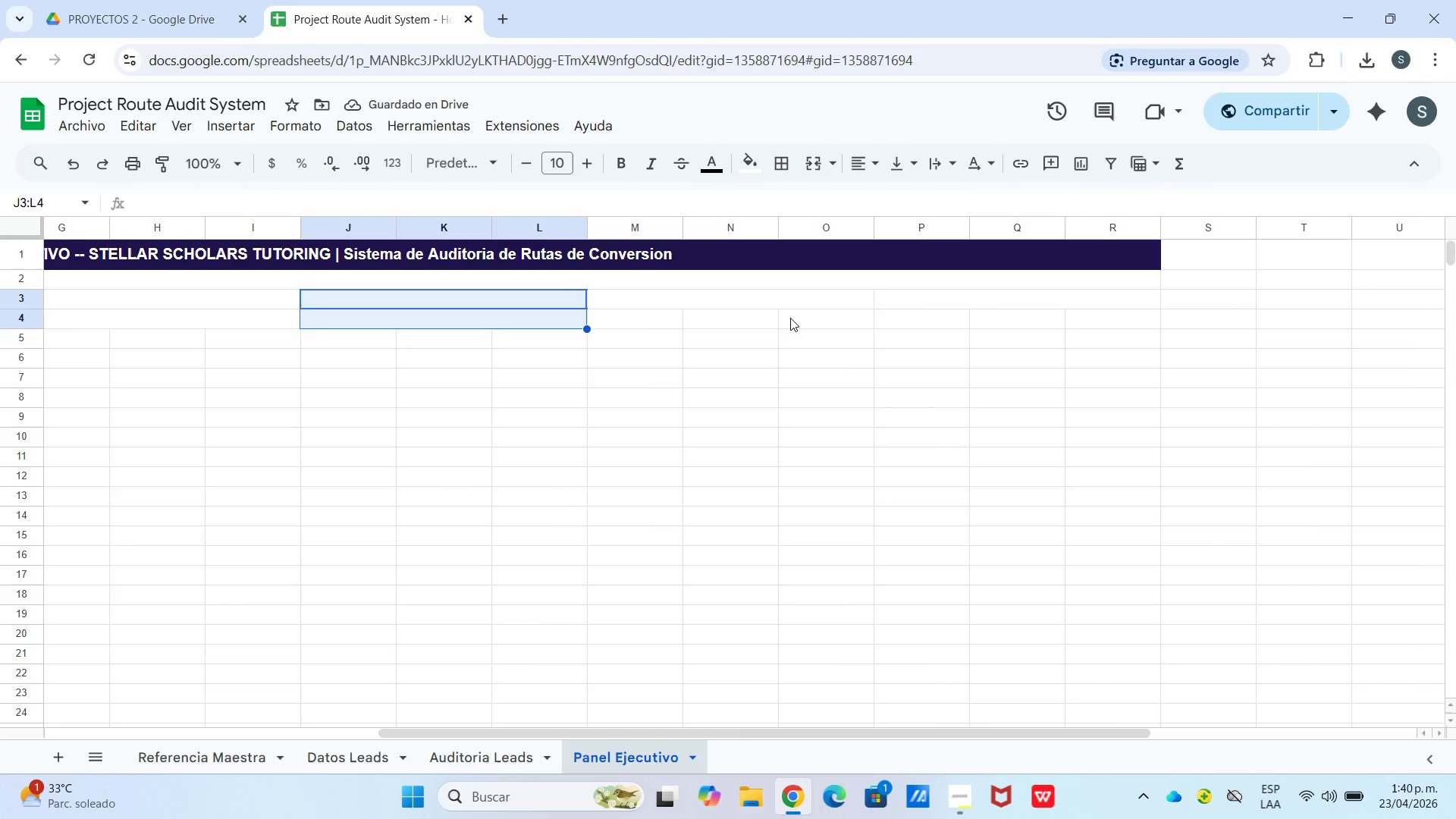 
left_click([789, 296])
 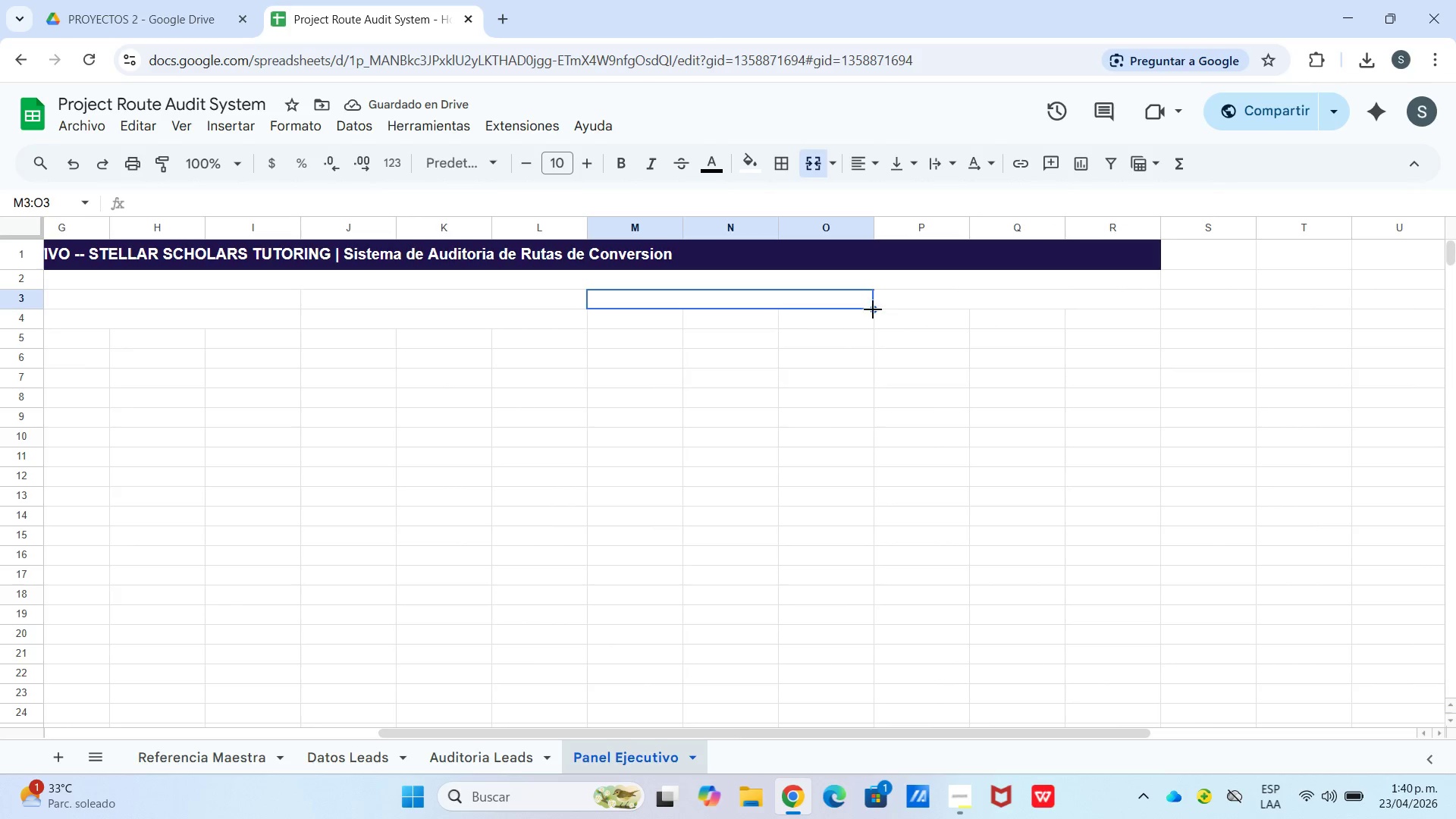 
left_click_drag(start_coordinate=[871, 309], to_coordinate=[872, 313])
 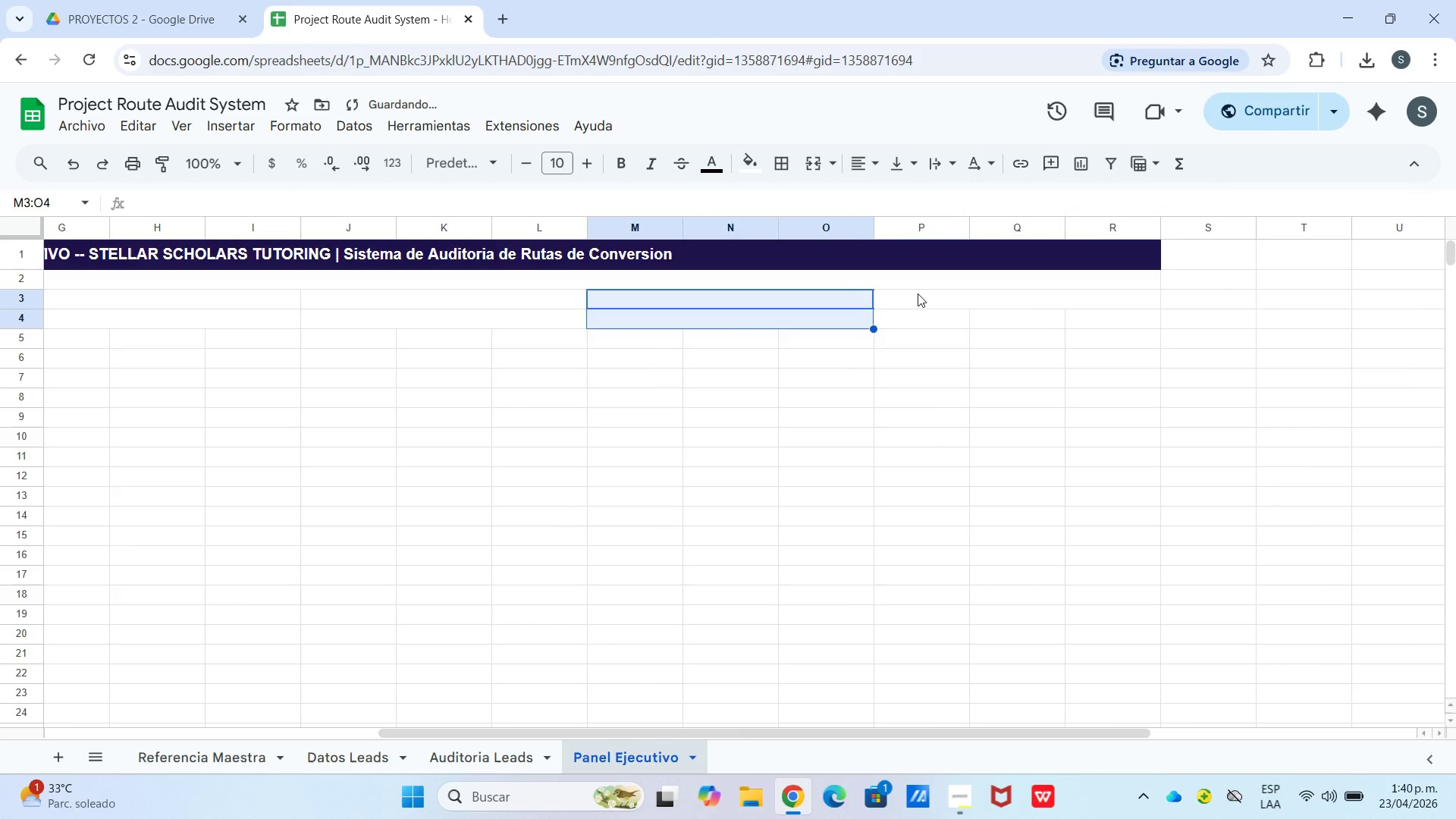 
left_click_drag(start_coordinate=[918, 294], to_coordinate=[924, 301])
 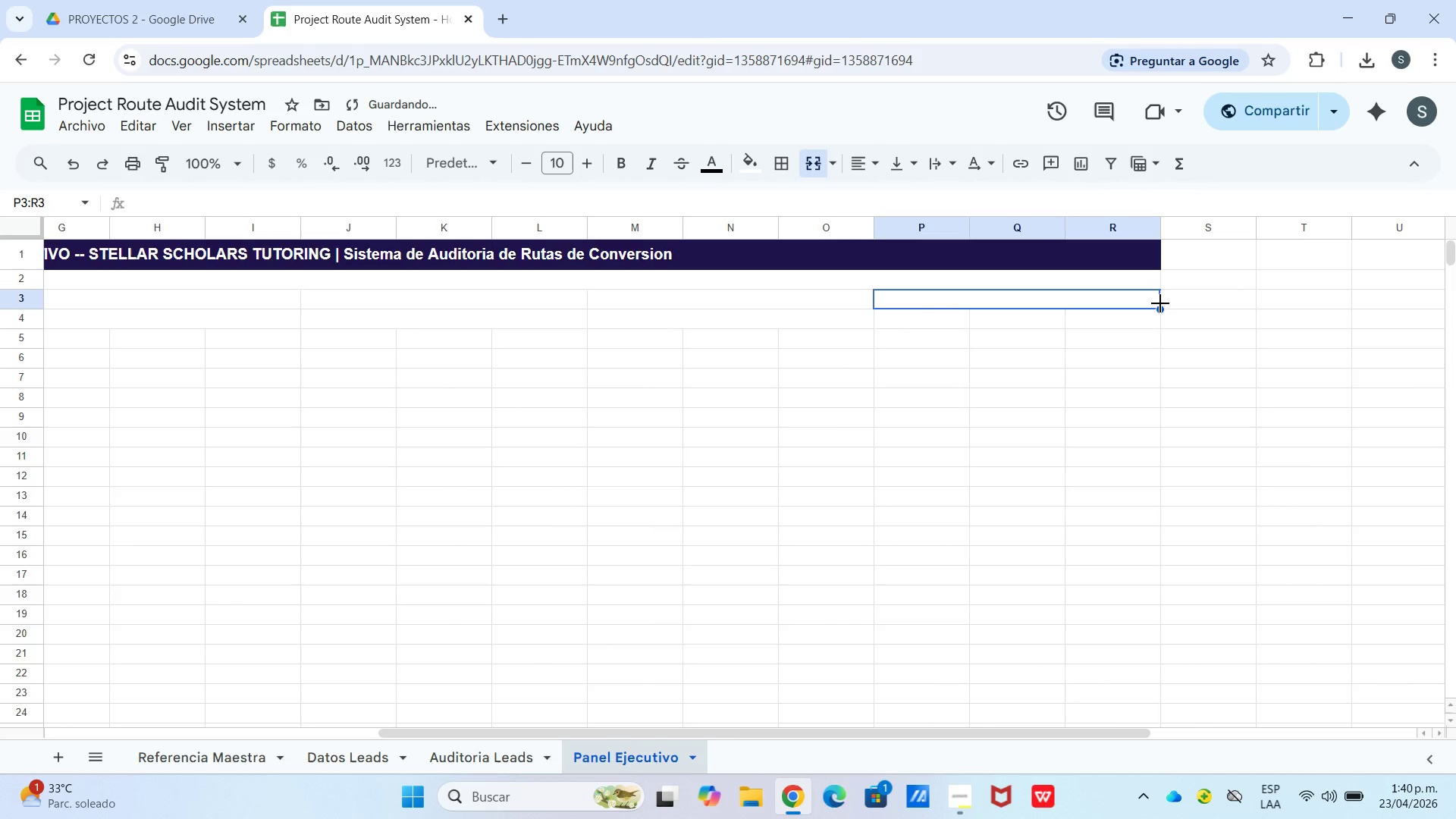 
left_click_drag(start_coordinate=[1161, 303], to_coordinate=[1162, 315])
 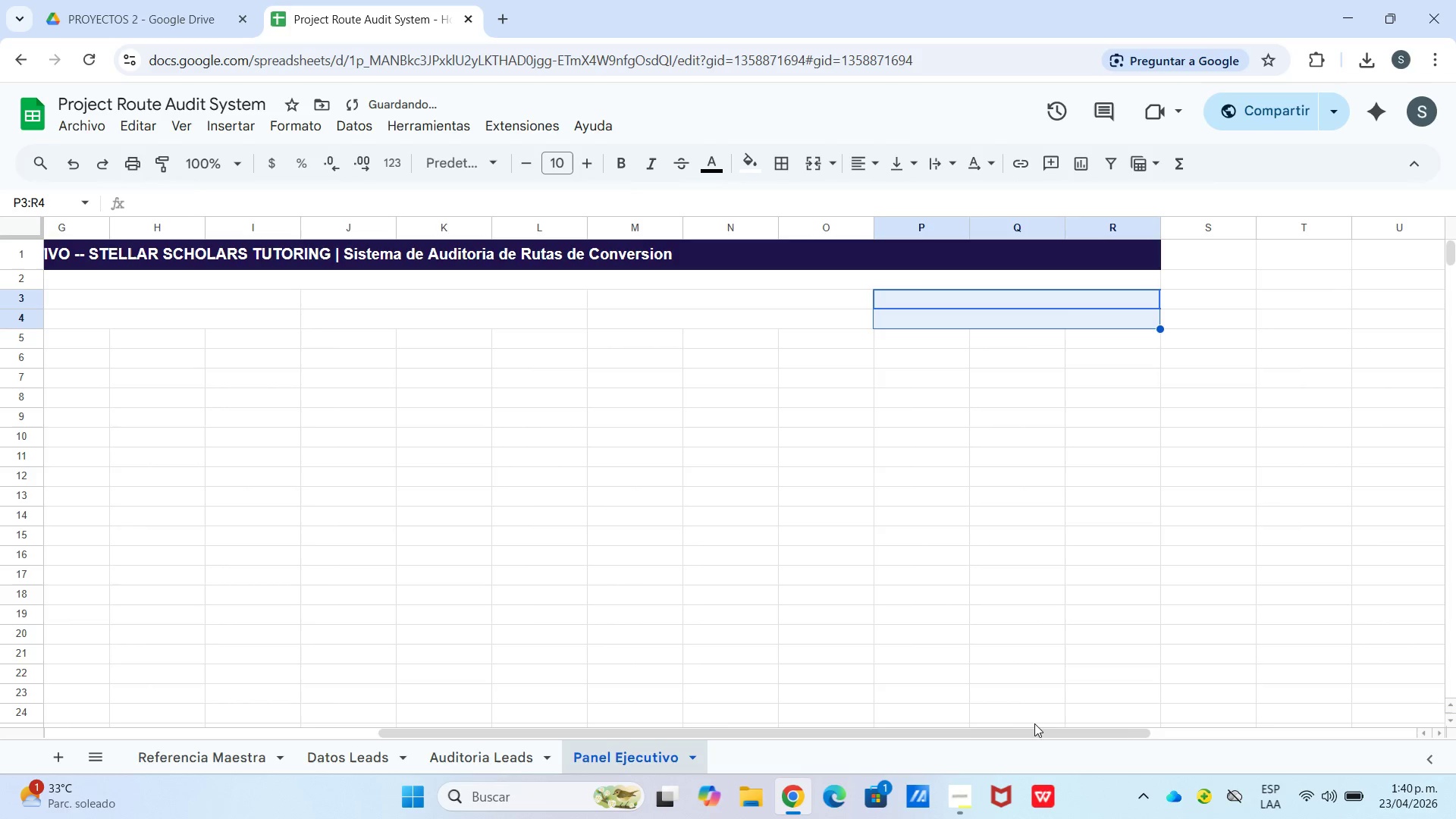 
left_click_drag(start_coordinate=[1040, 733], to_coordinate=[494, 737])
 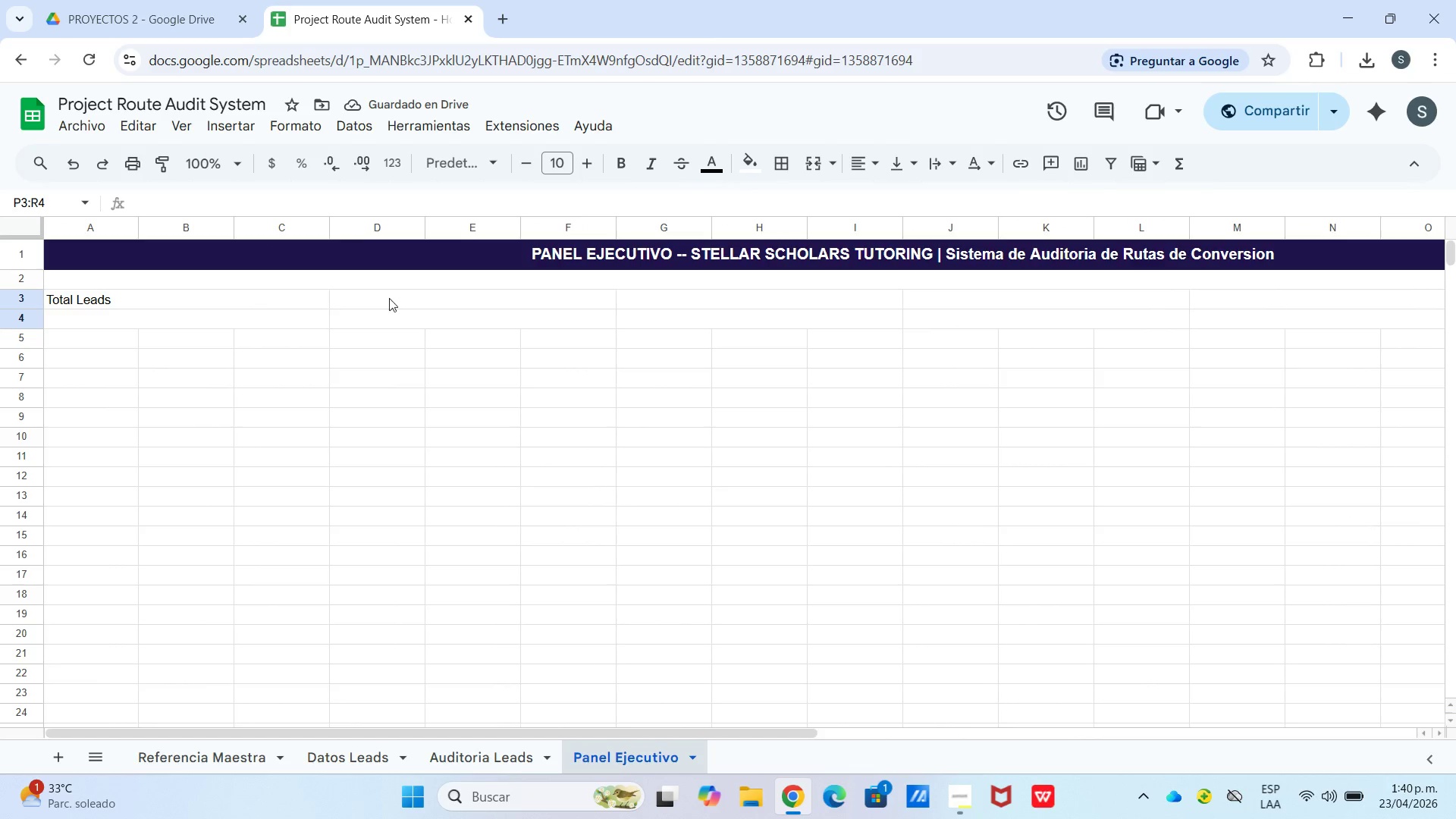 
left_click([408, 301])
 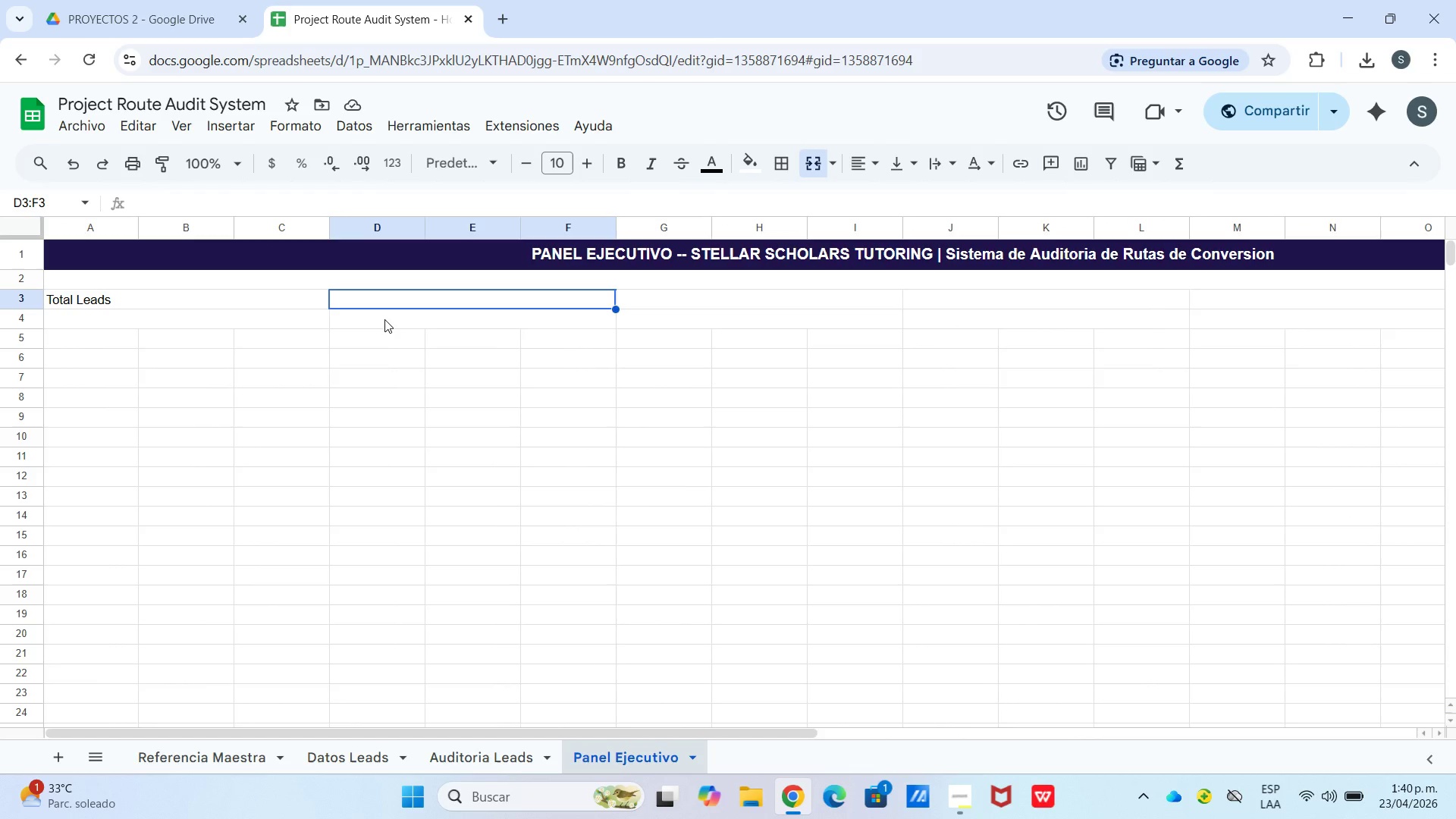 
wait(5.81)
 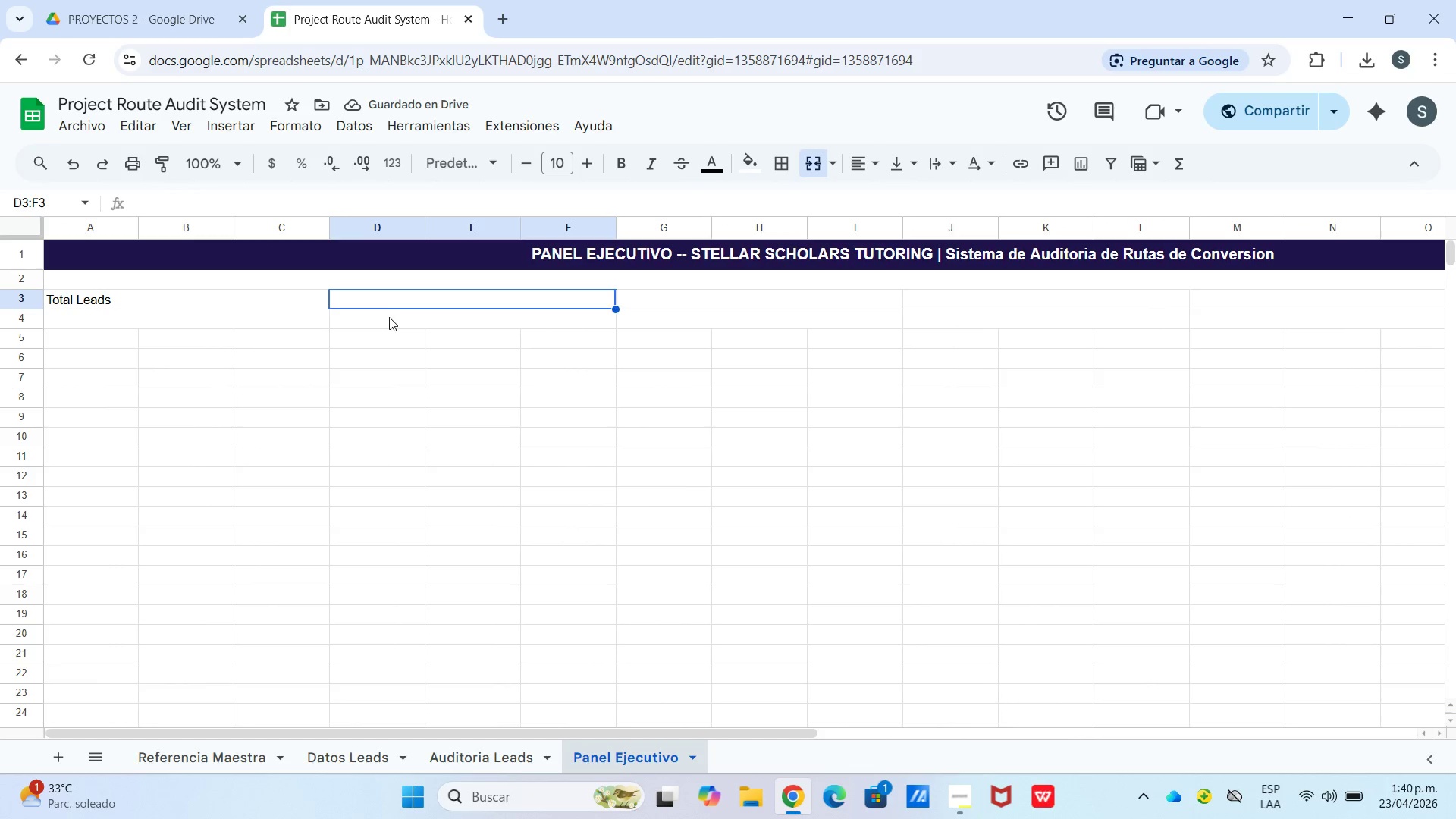 
key(Enter)
 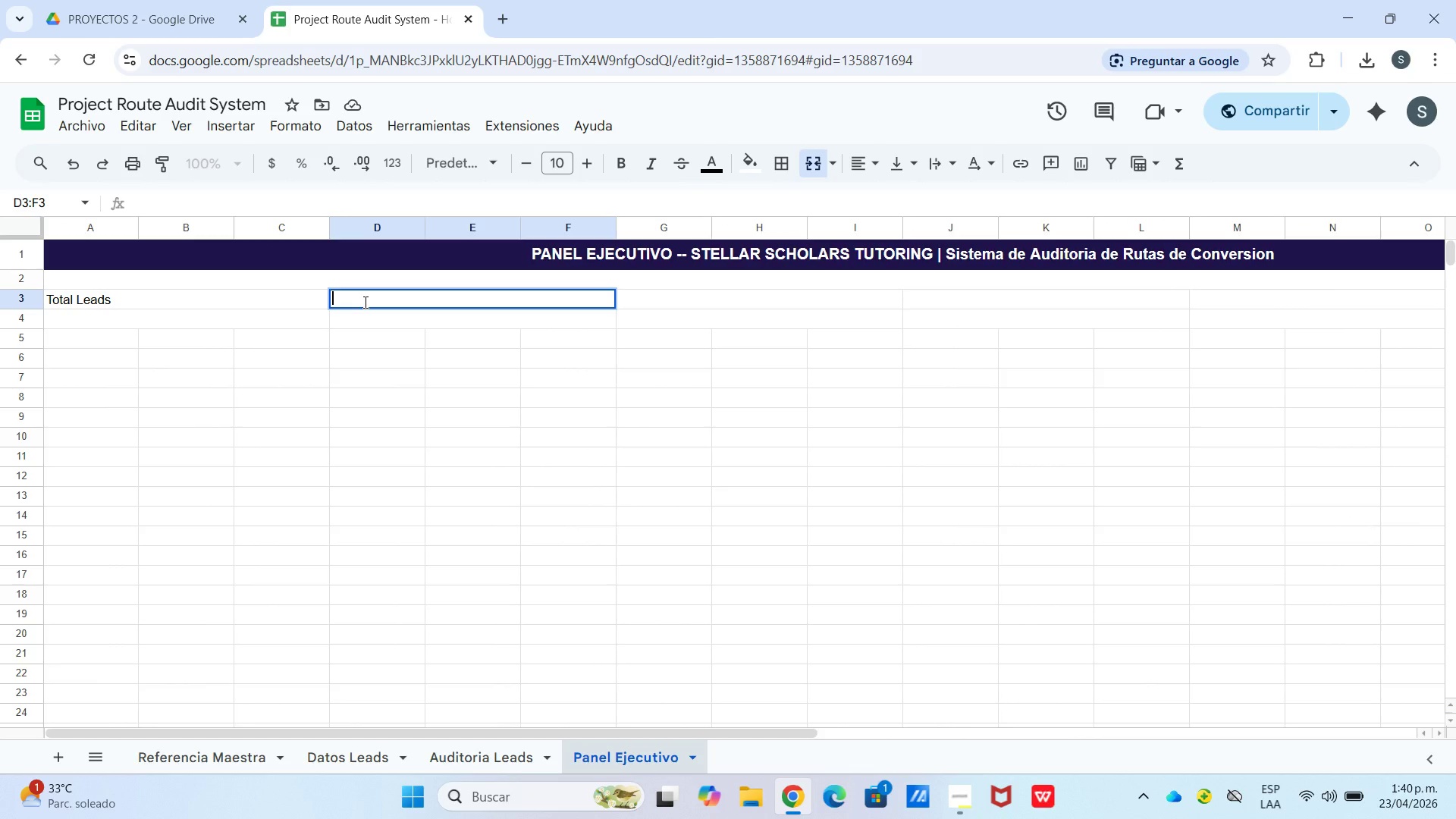 
type(Aprobaod)
key(Backspace)
key(Backspace)
type(dos)
 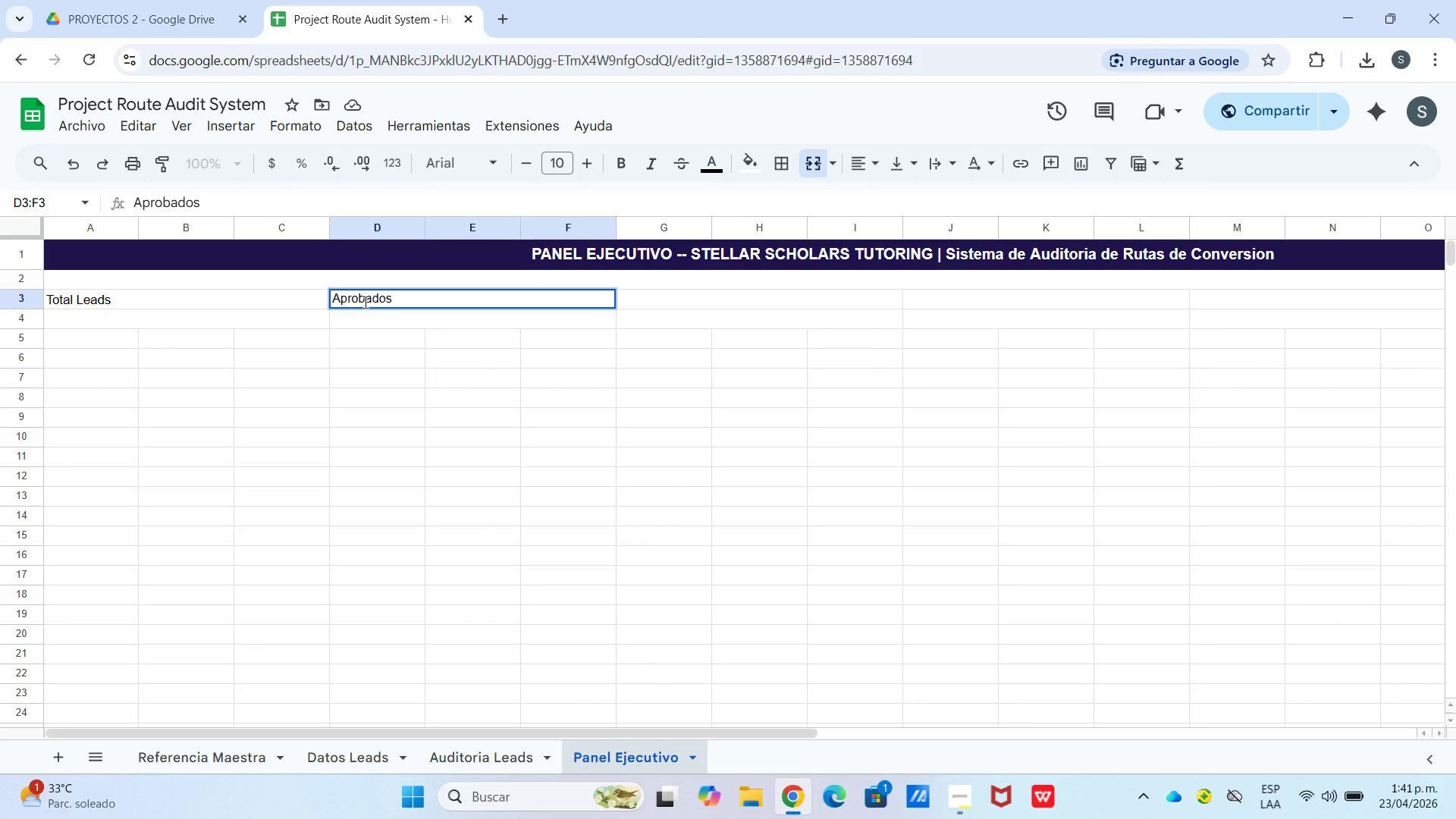 
key(ArrowRight)
 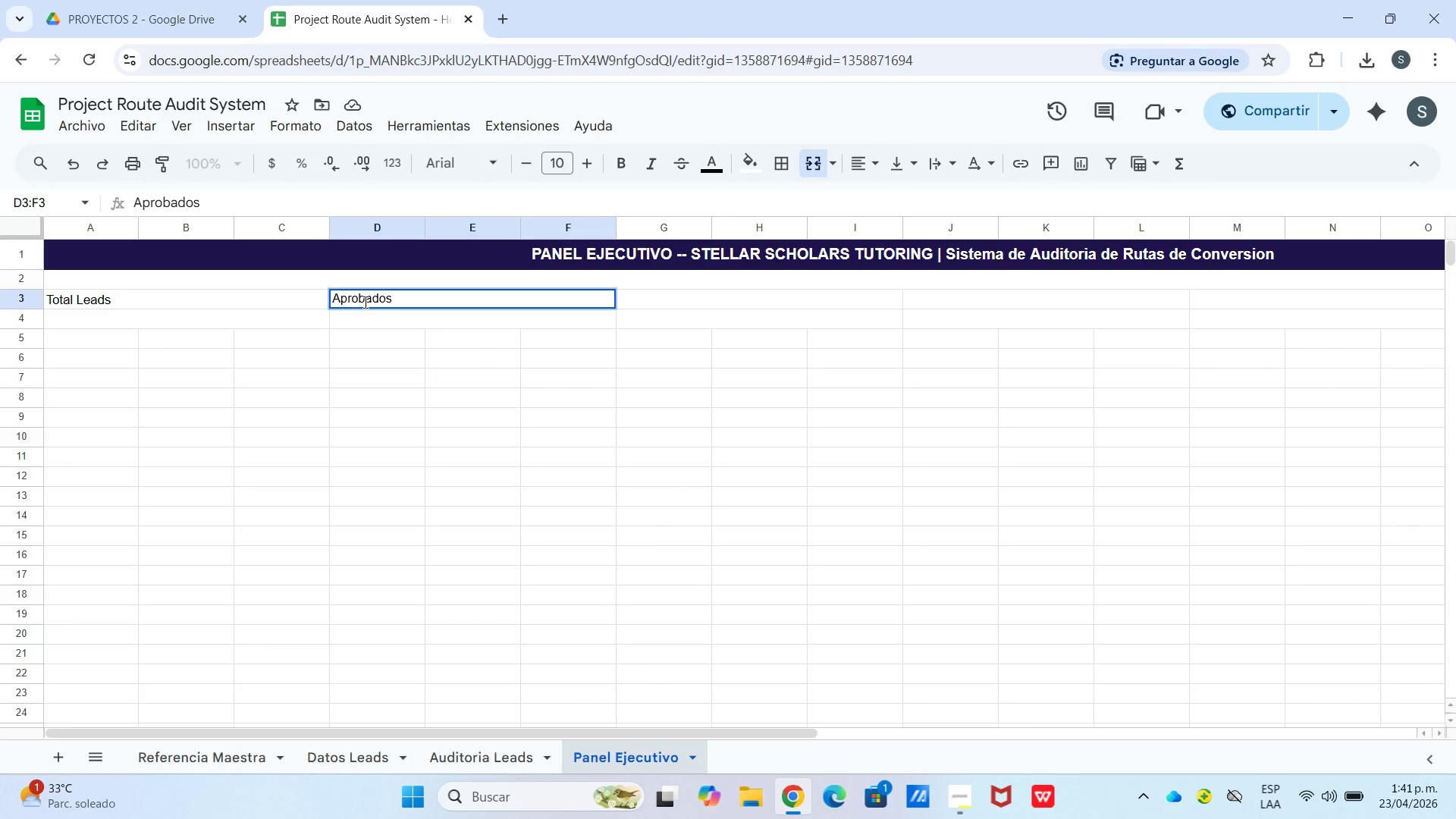 
key(Enter)
 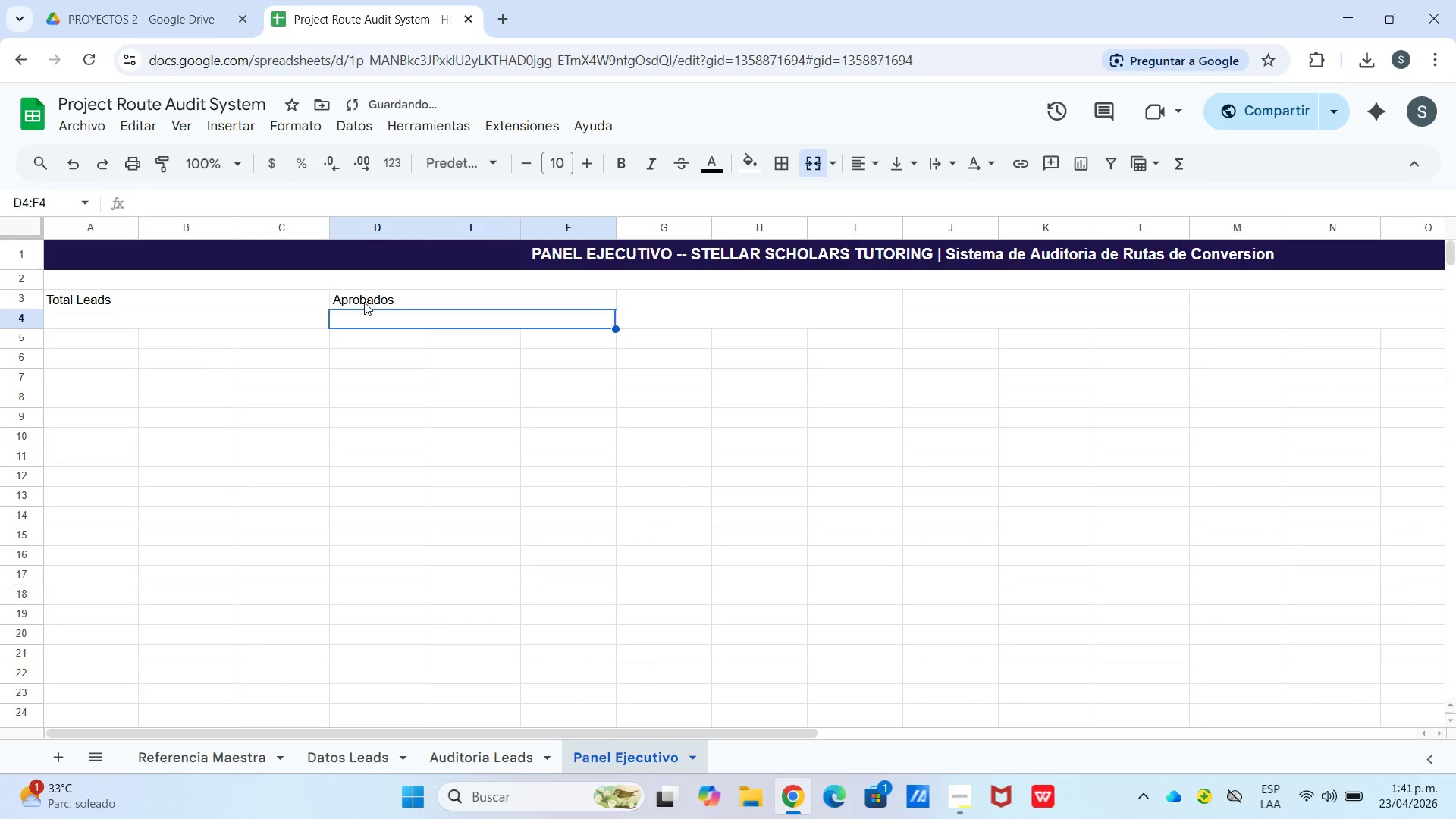 
key(ArrowRight)
 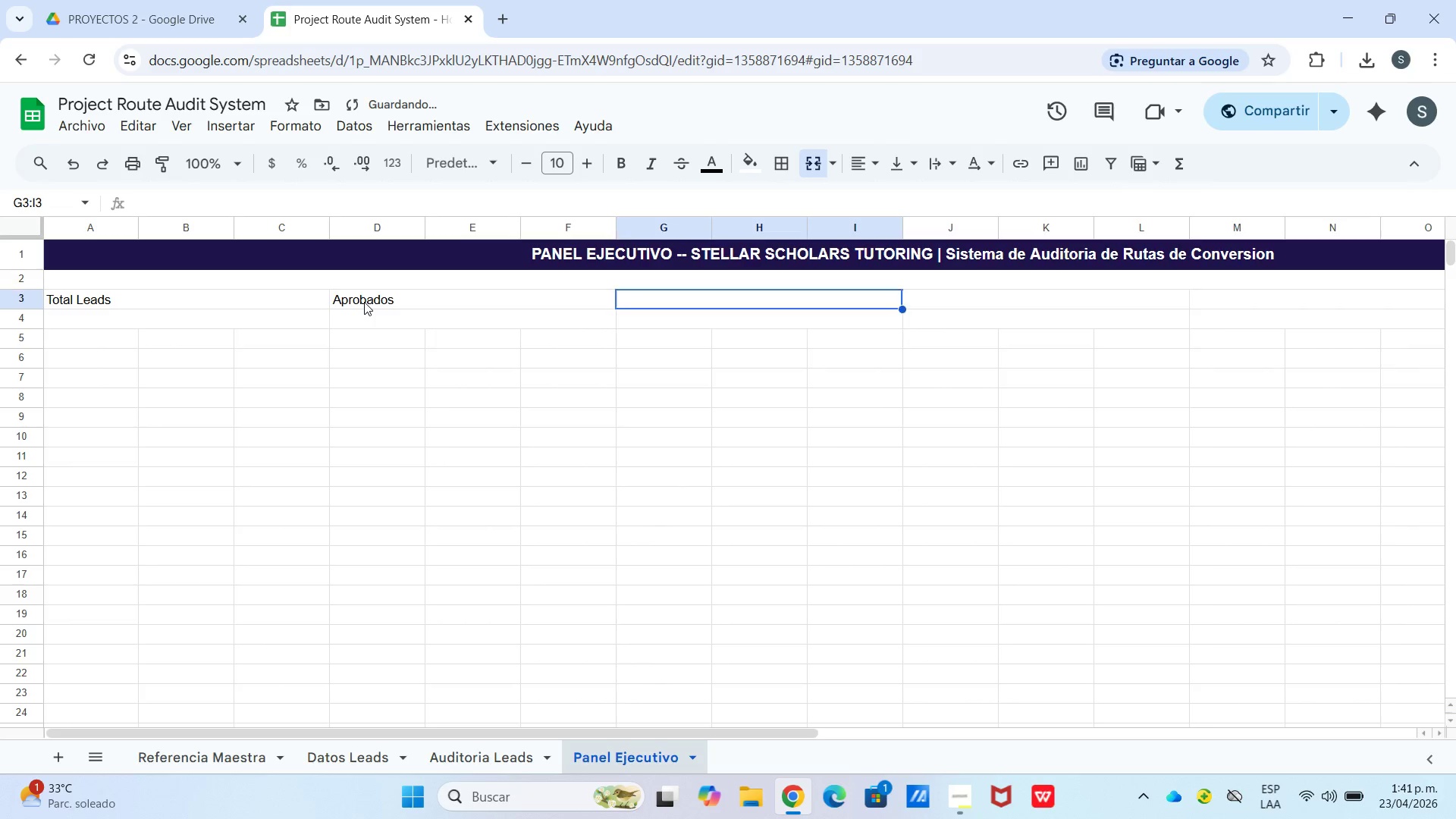 
key(ArrowUp)
 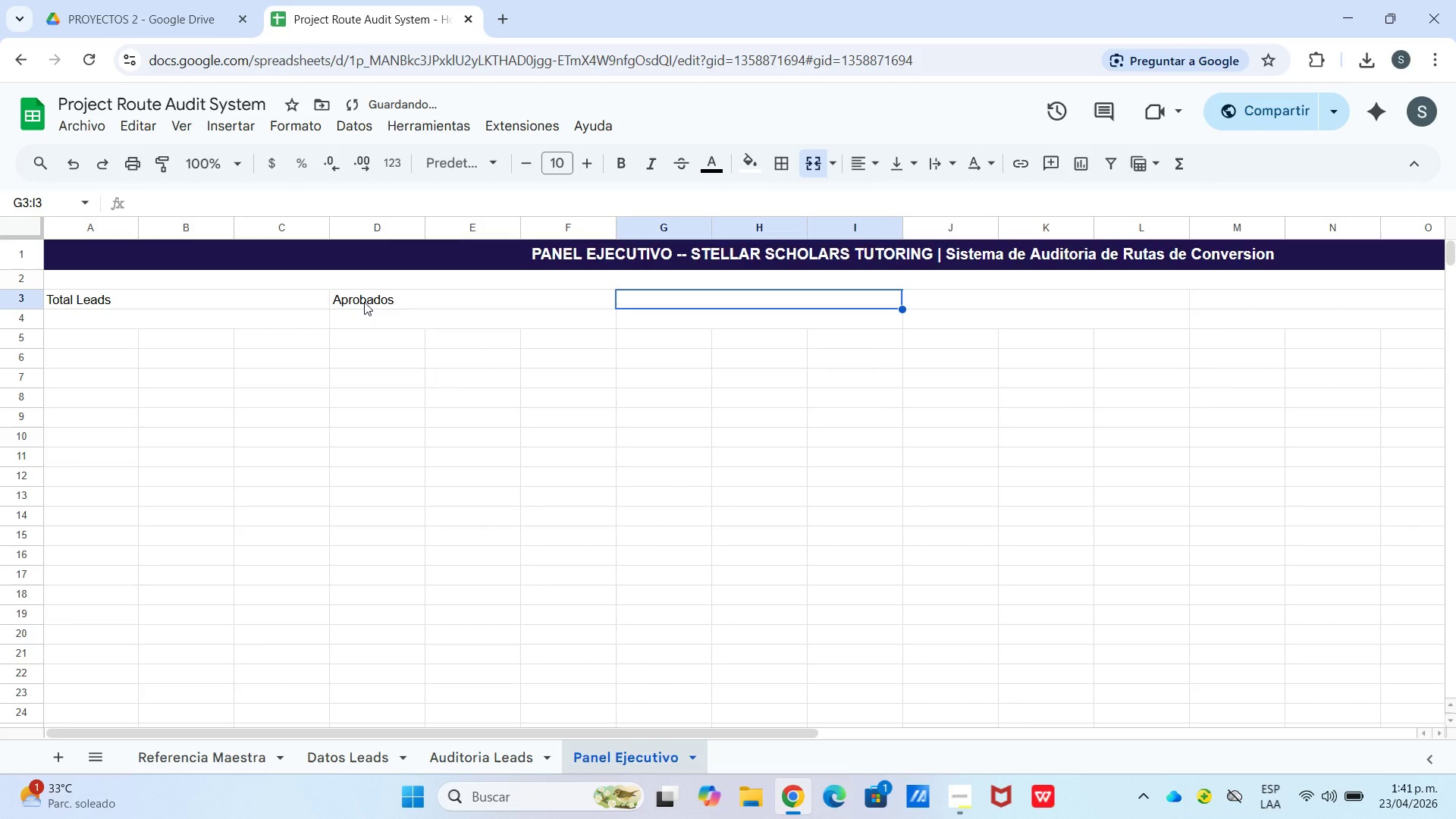 
type(Reprobados)
 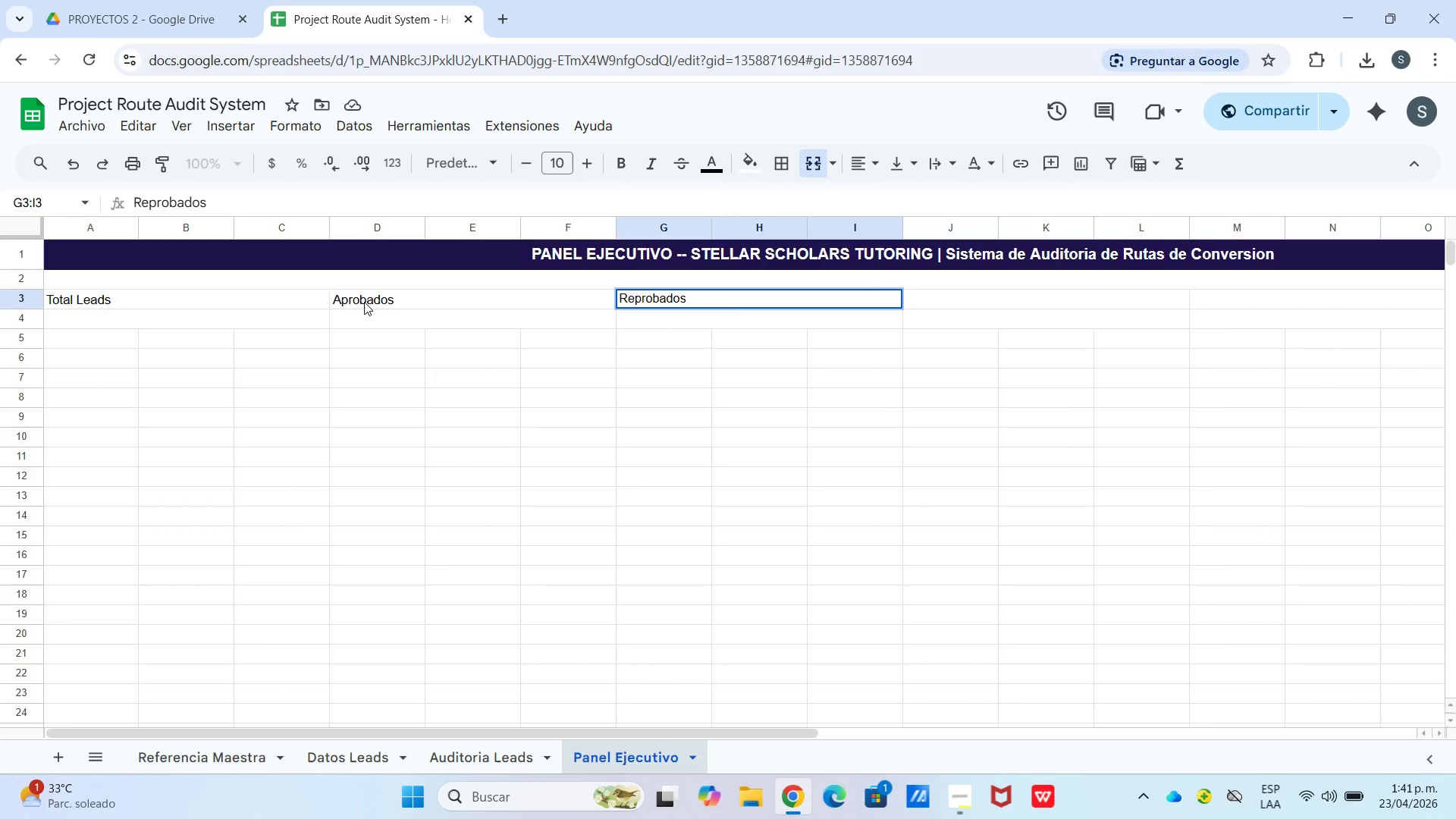 
key(ArrowRight)
 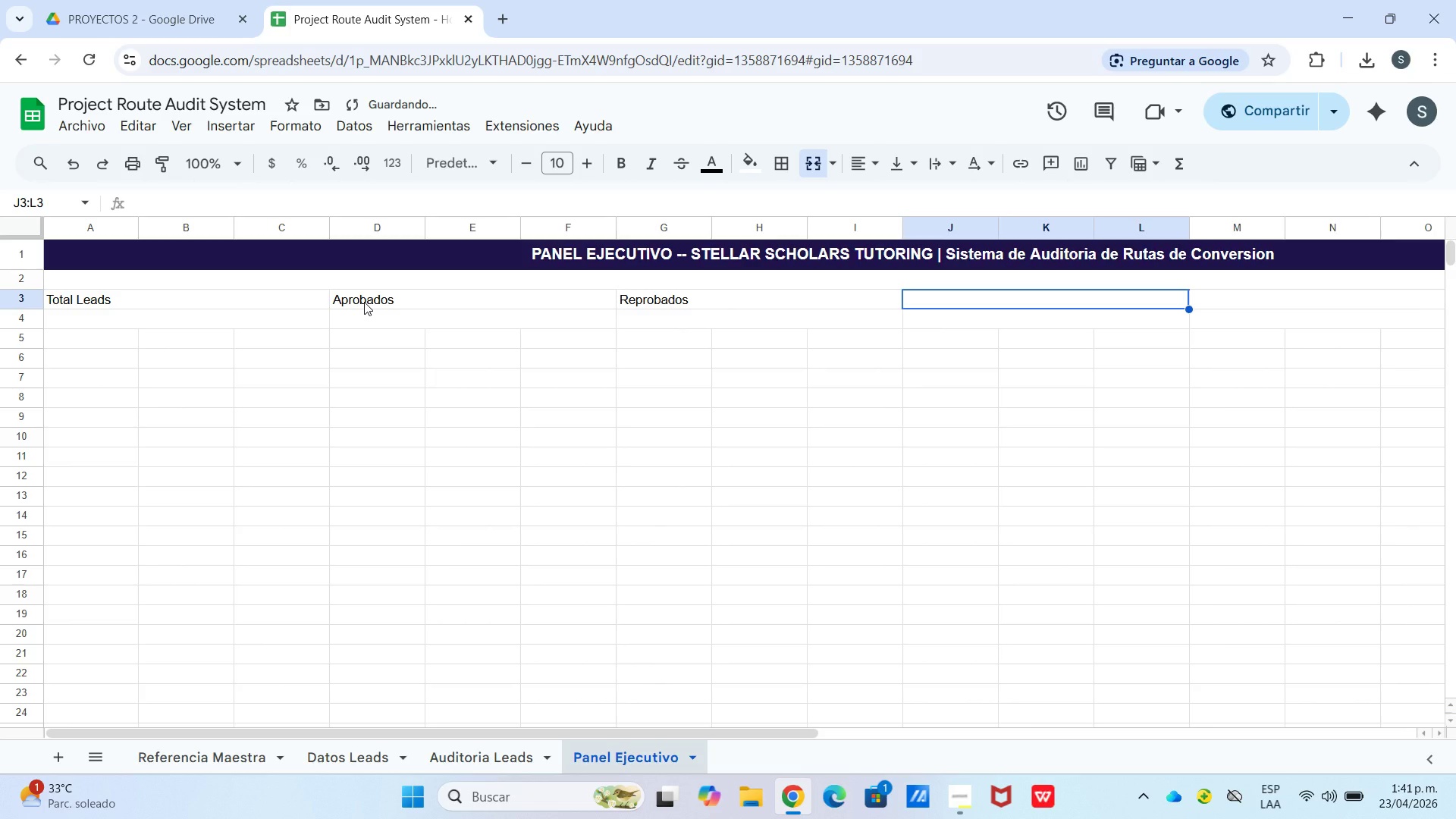 
type(Revision Manual)
 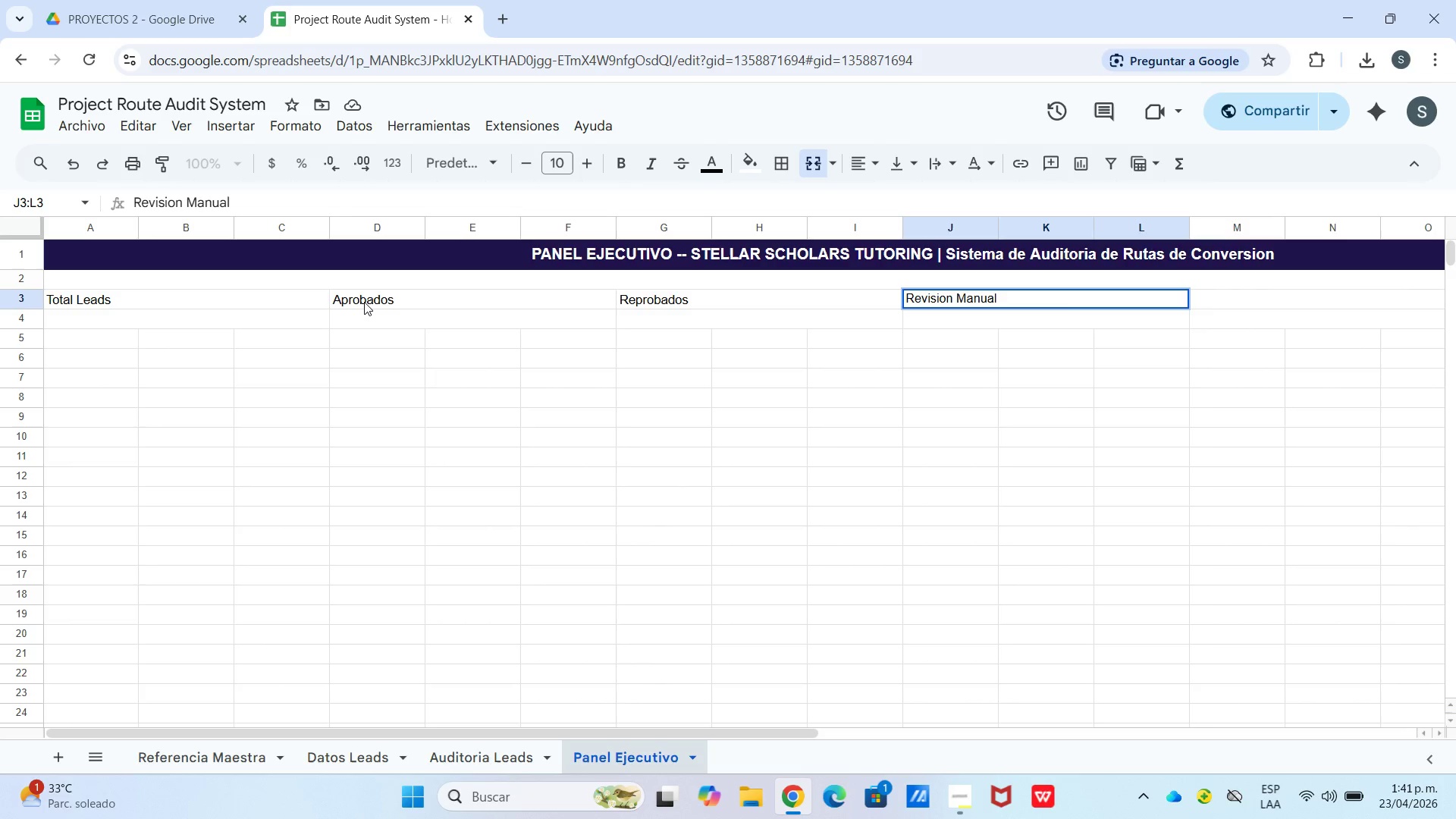 
key(ArrowRight)
 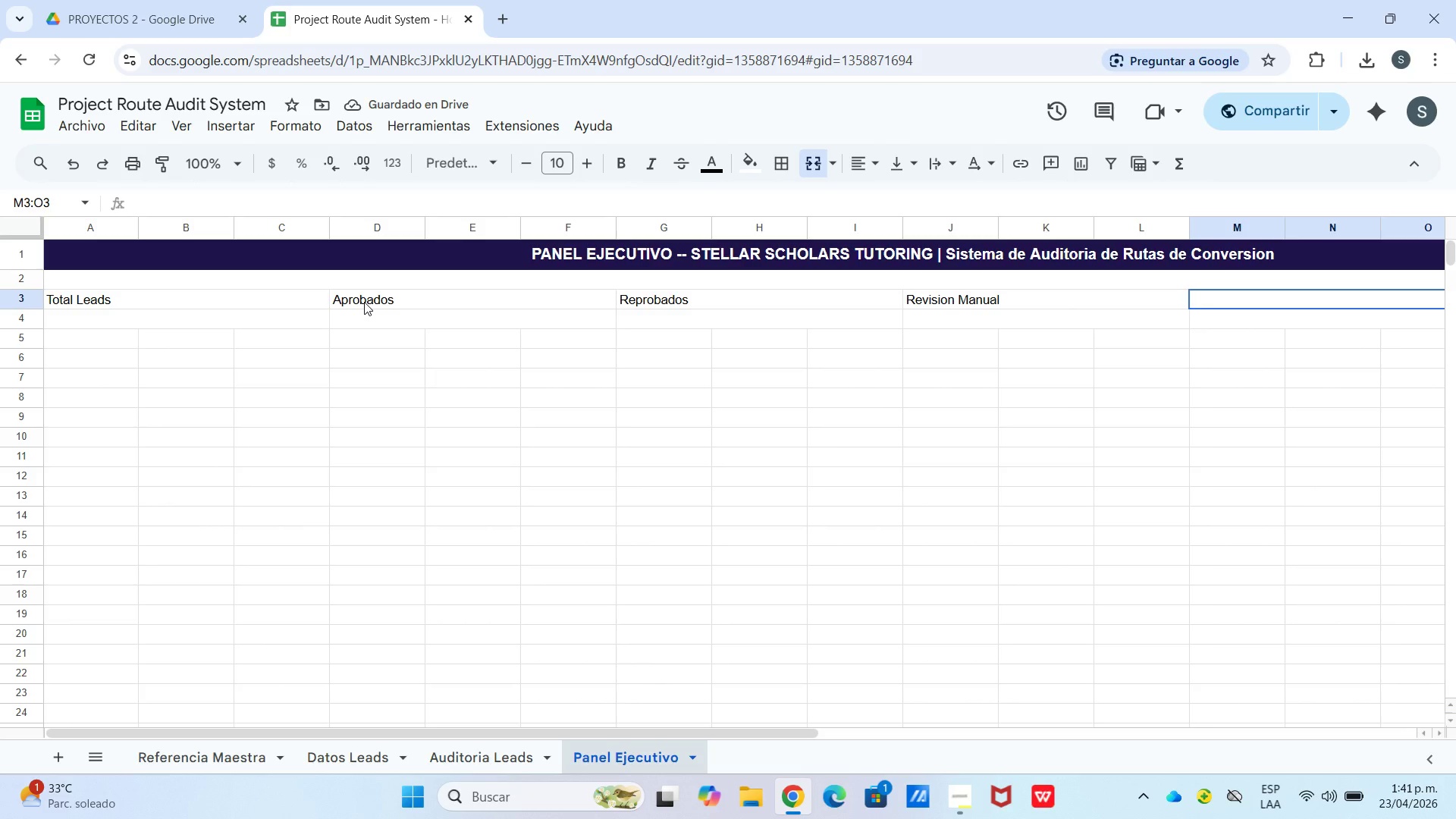 
type(Tasa Aprobacion)
 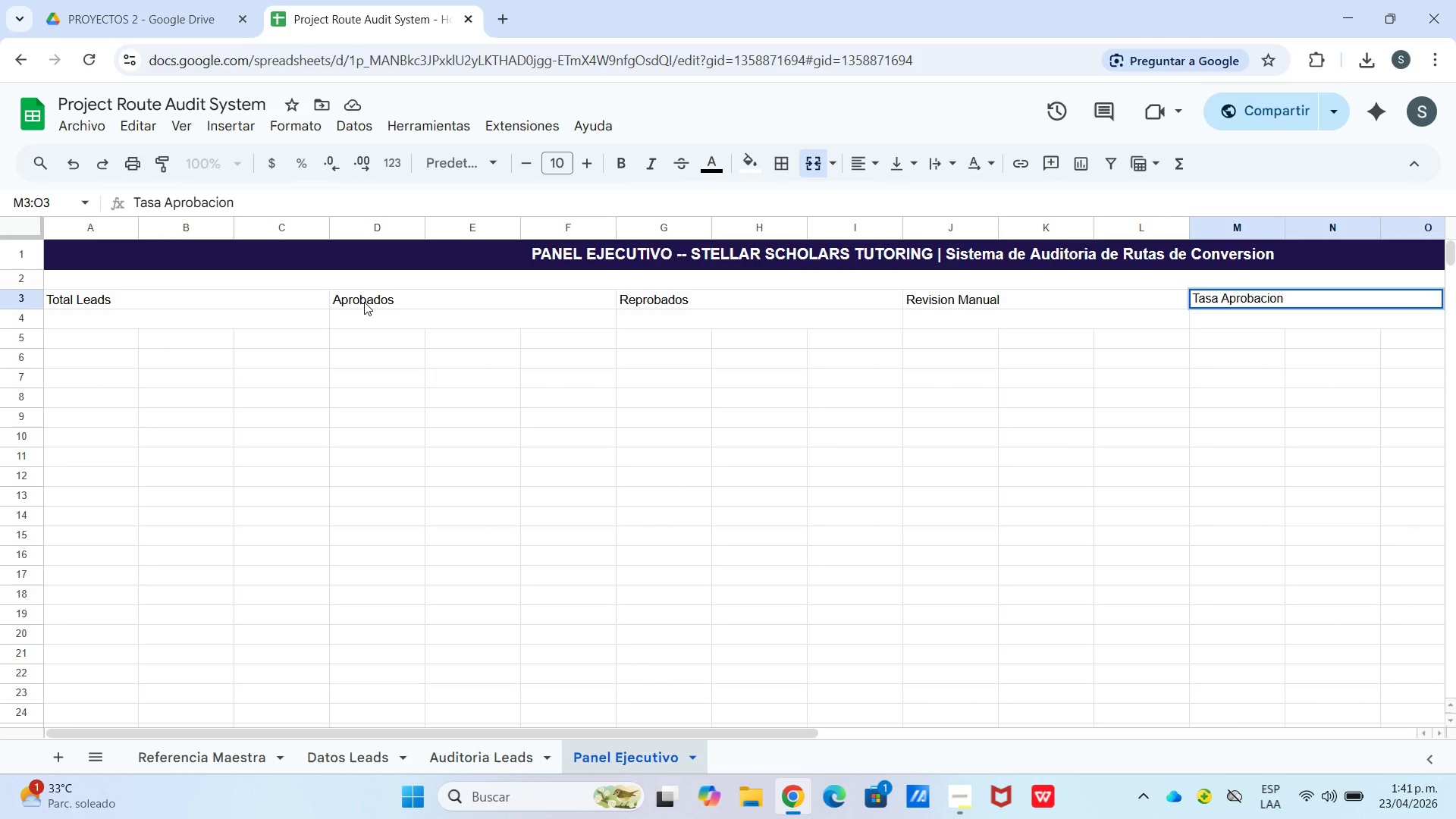 
key(ArrowRight)
 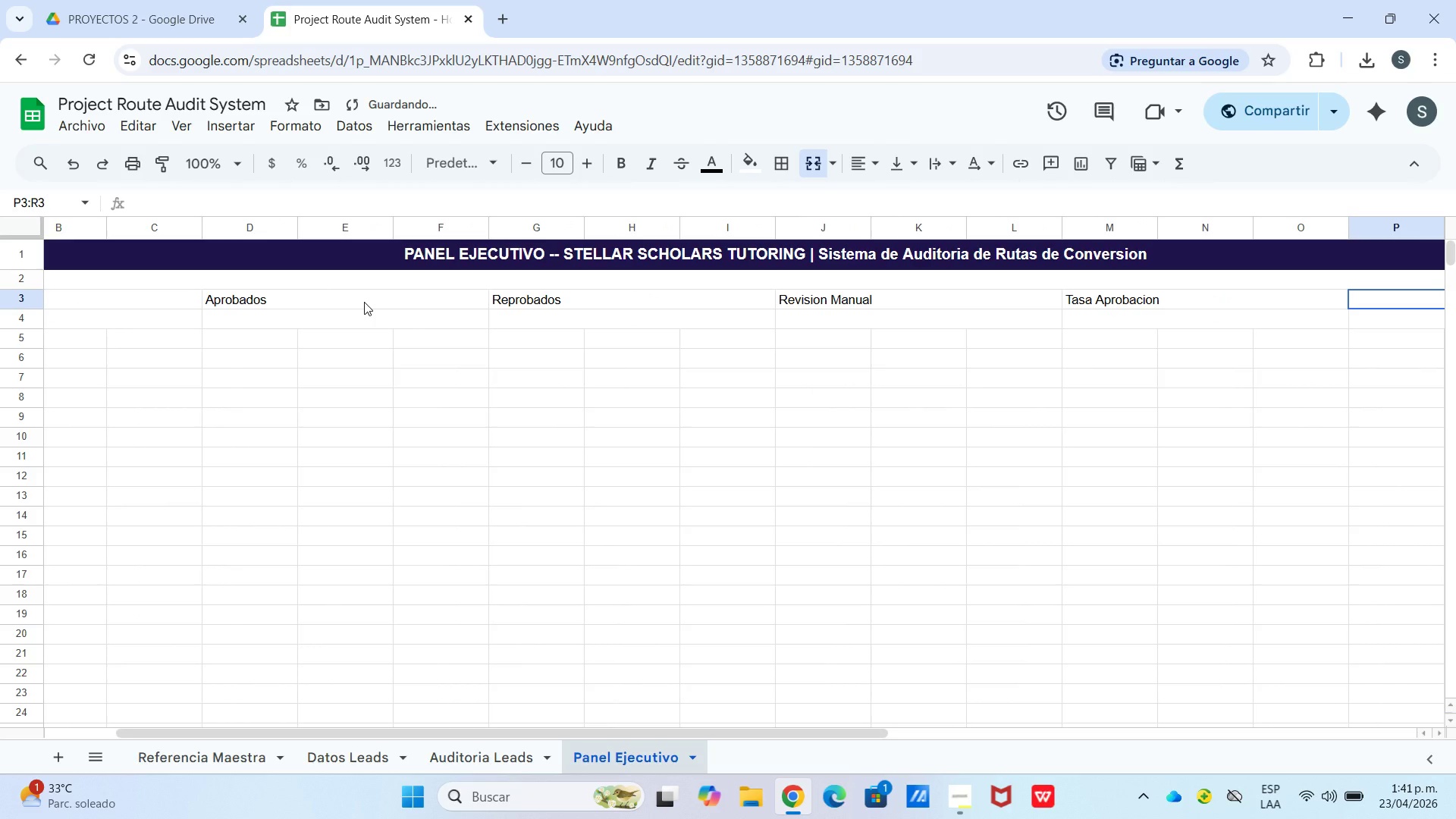 
type(SLA Cu)
key(Backspace)
key(Backspace)
type(cu)
key(Backspace)
key(Backspace)
type(Cumplidos)
 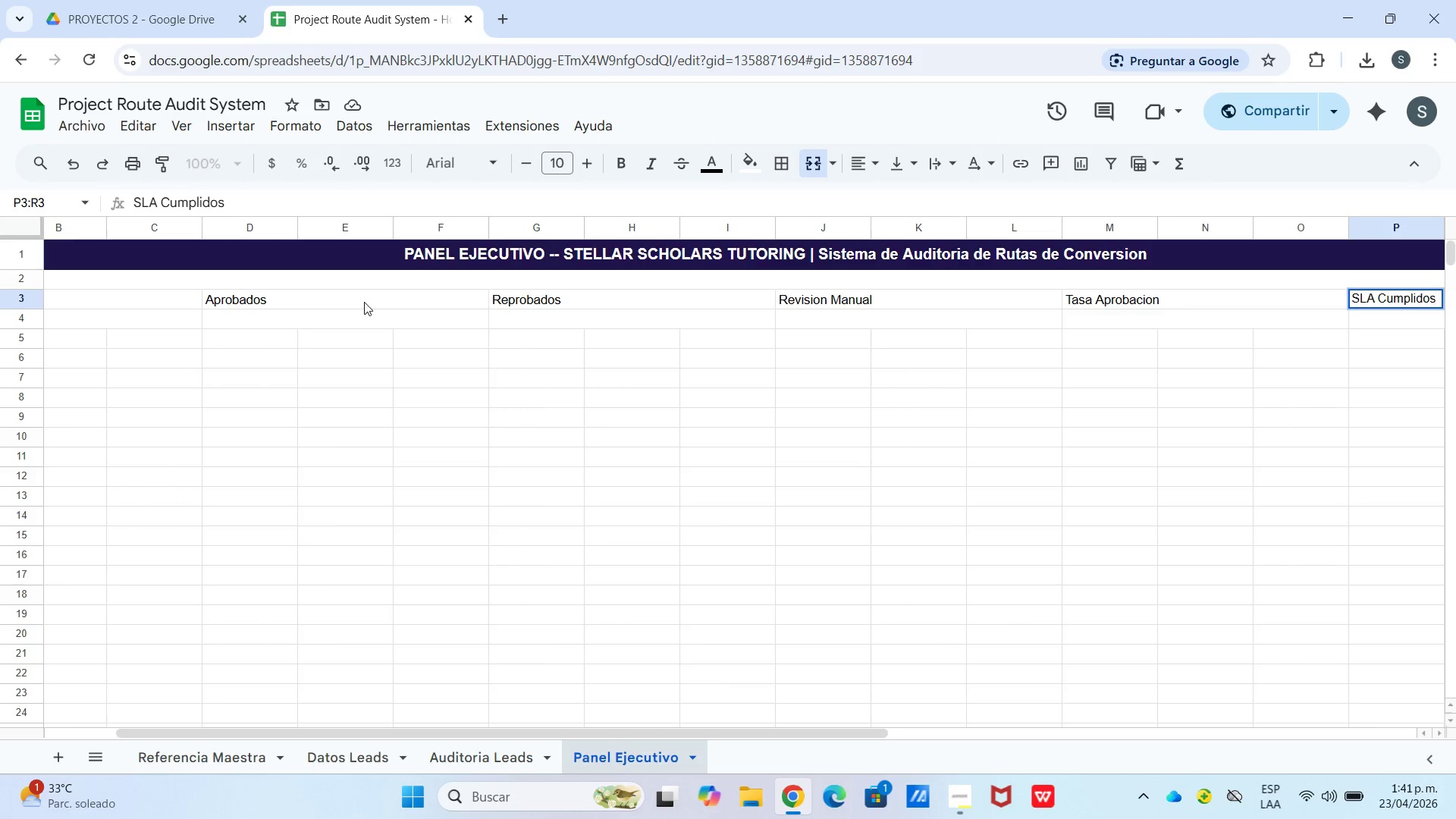 
key(ArrowRight)
 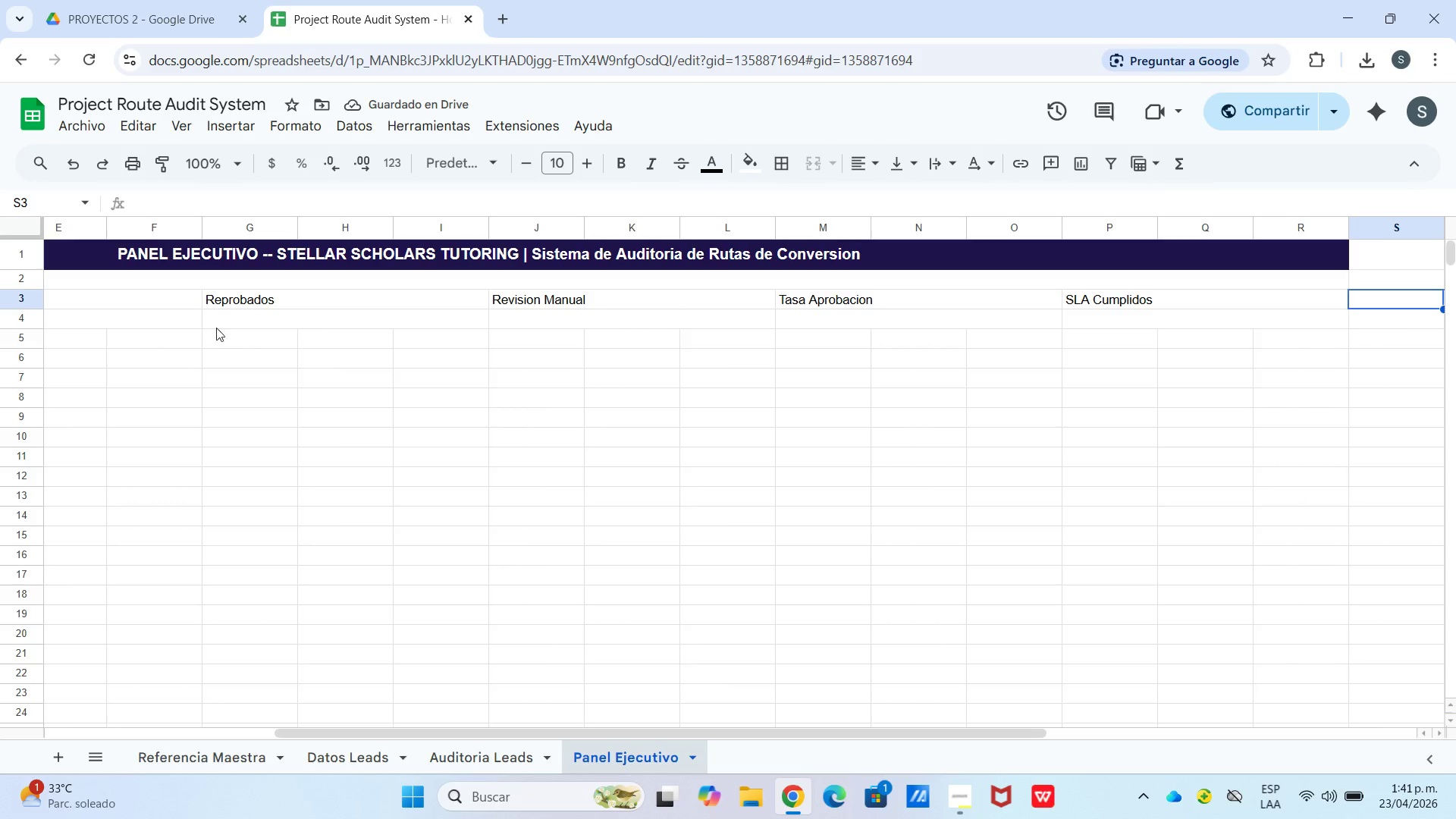 
wait(6.77)
 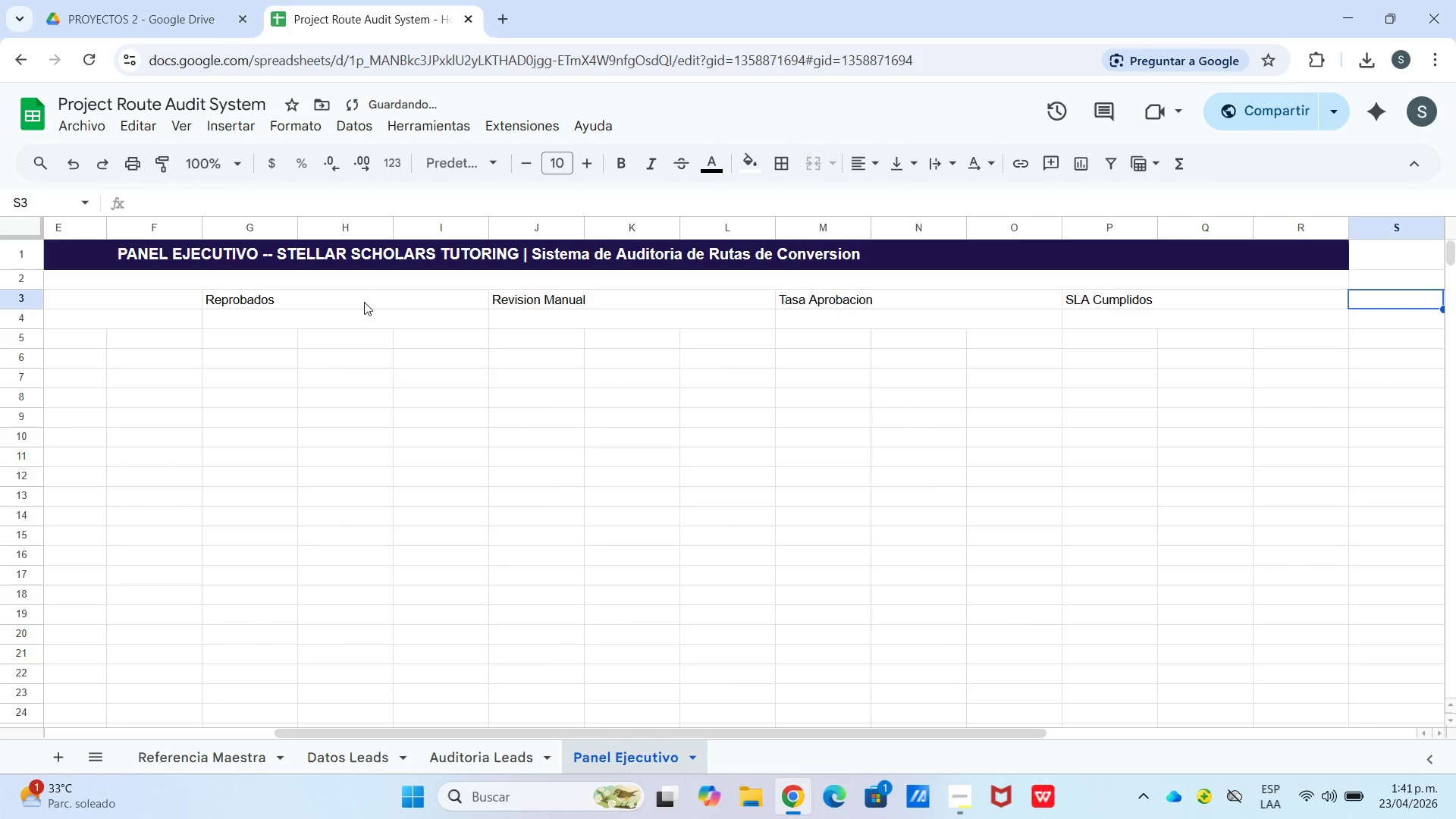 
left_click_drag(start_coordinate=[359, 730], to_coordinate=[67, 738])
 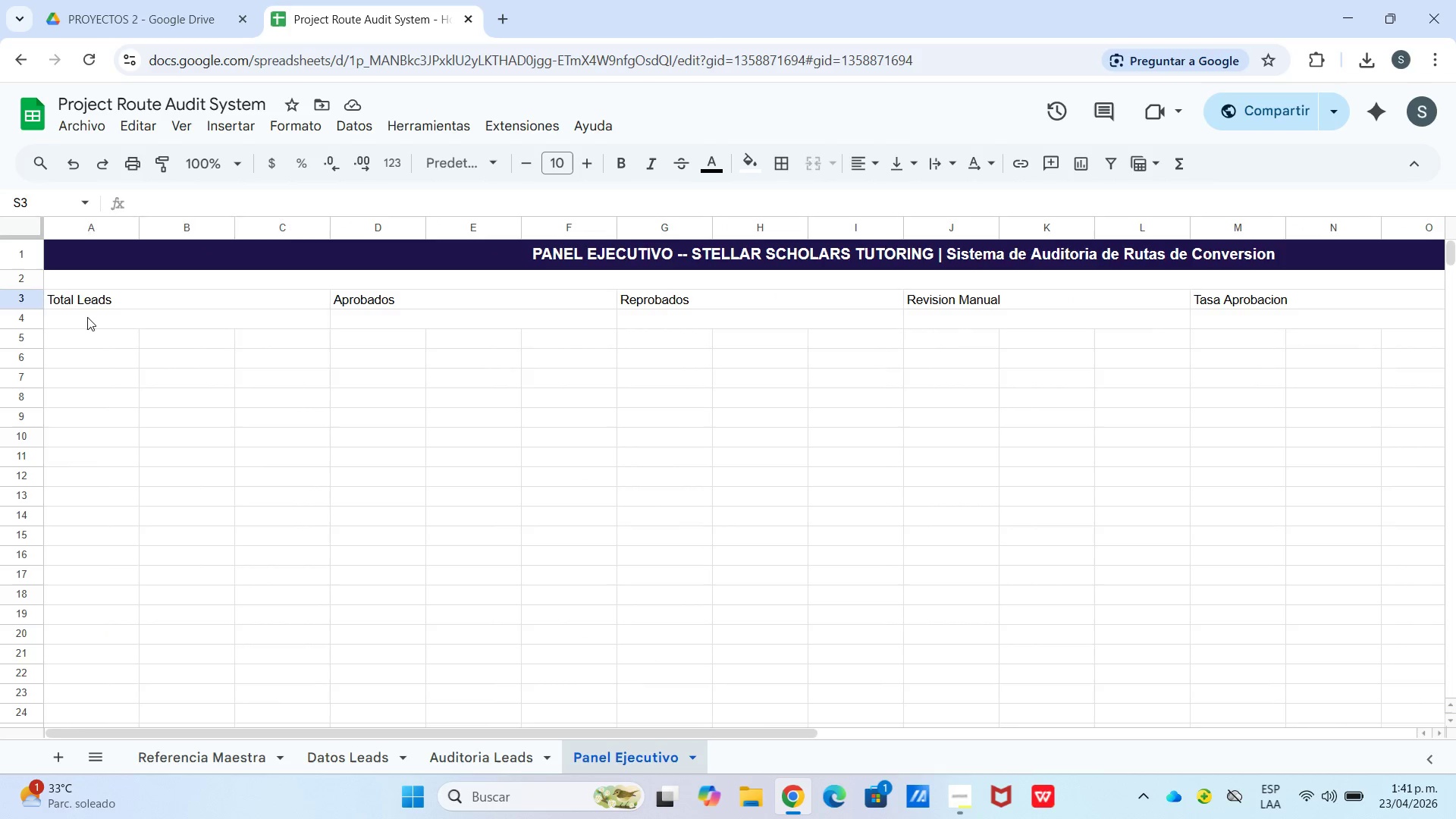 
left_click([87, 317])
 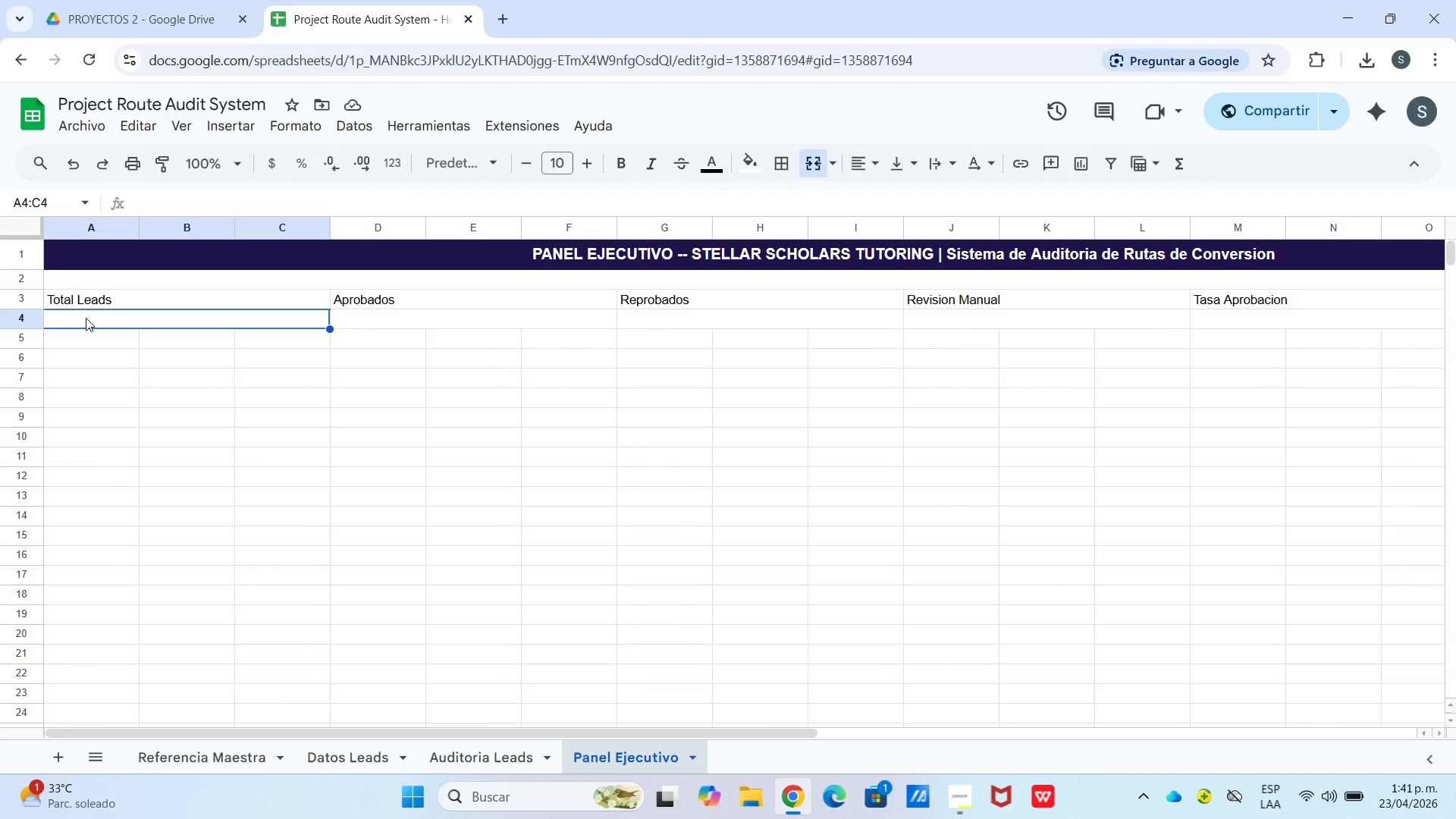 
type()conatra)
key(Backspace)
key(Backspace)
type(ara)
key(Backspace)
key(Backspace)
key(Backspace)
key(Backspace)
key(Backspace)
type(tara)
key(Tab)
type([Auditoria Leads[!a4>a23)
 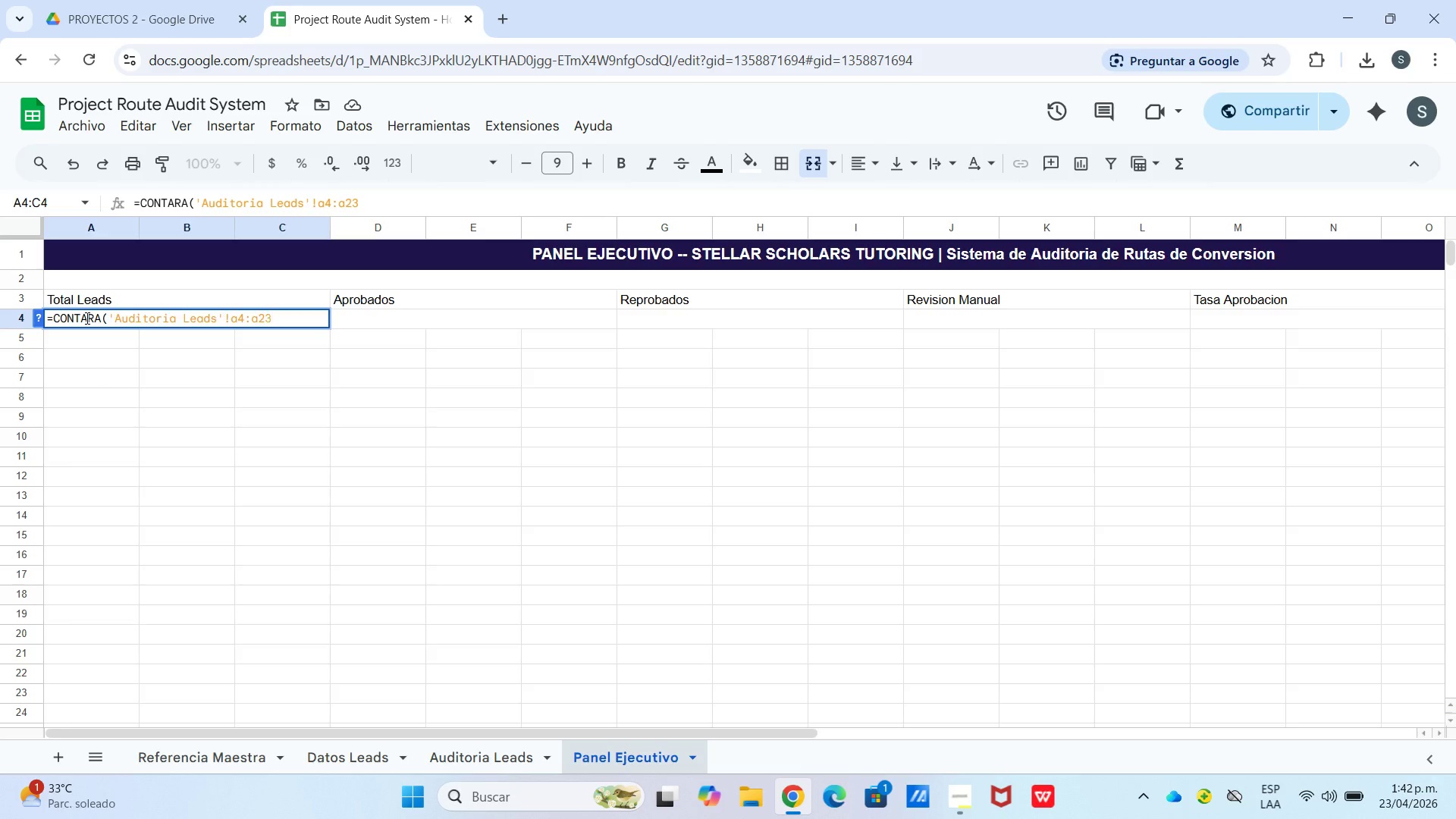 
wait(5.33)
 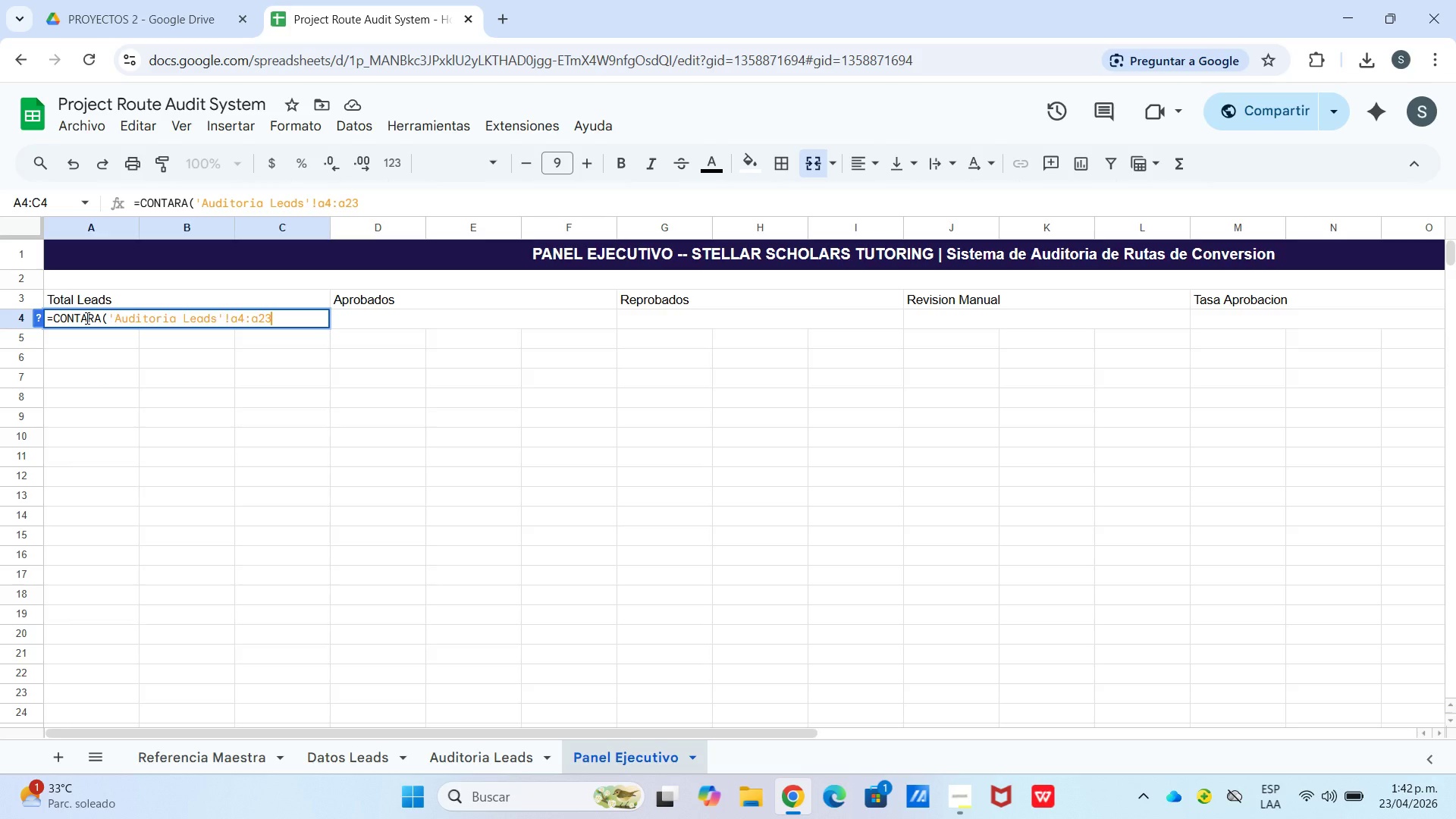 
key(Shift+9)
 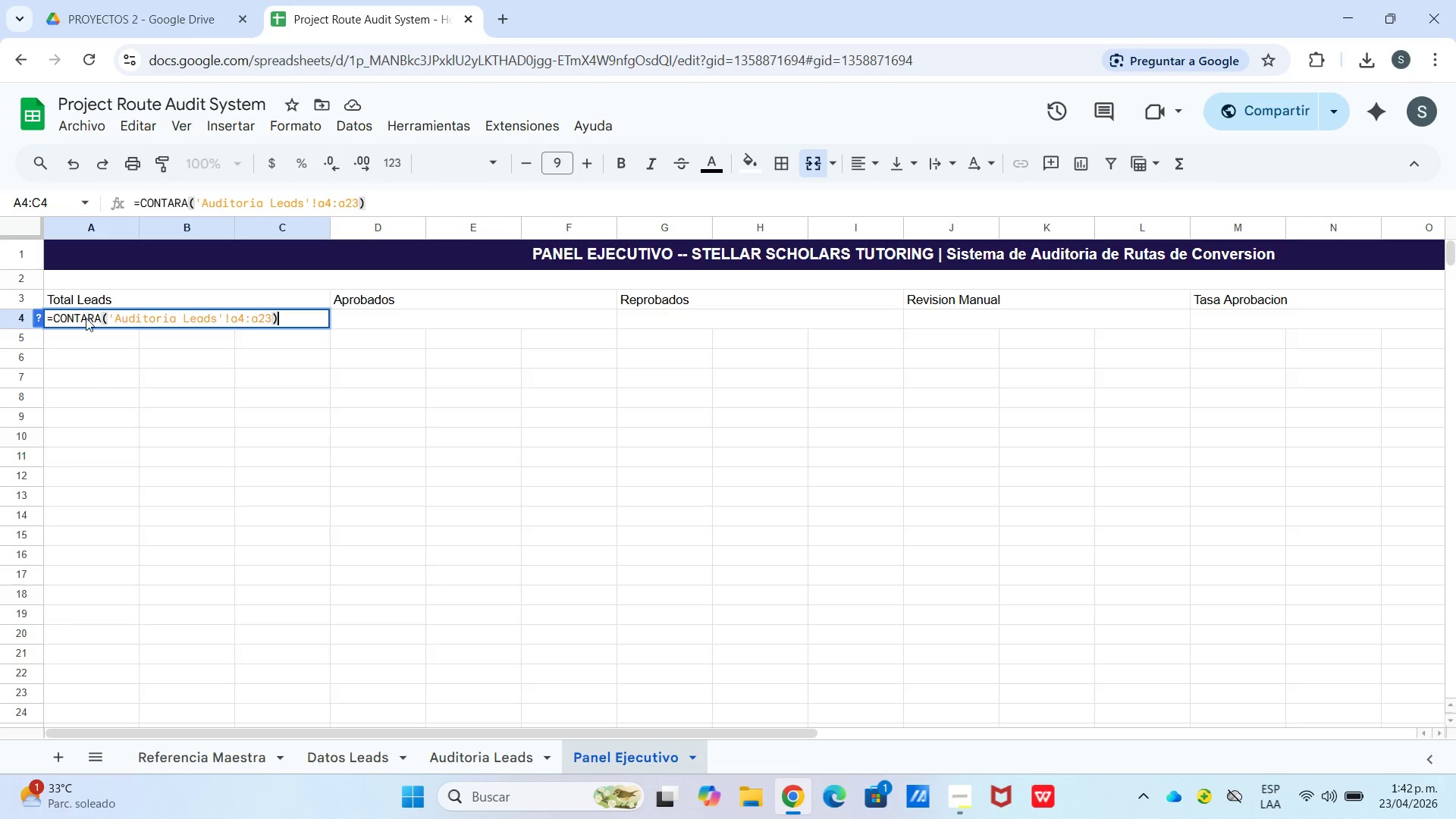 
key(Enter)
 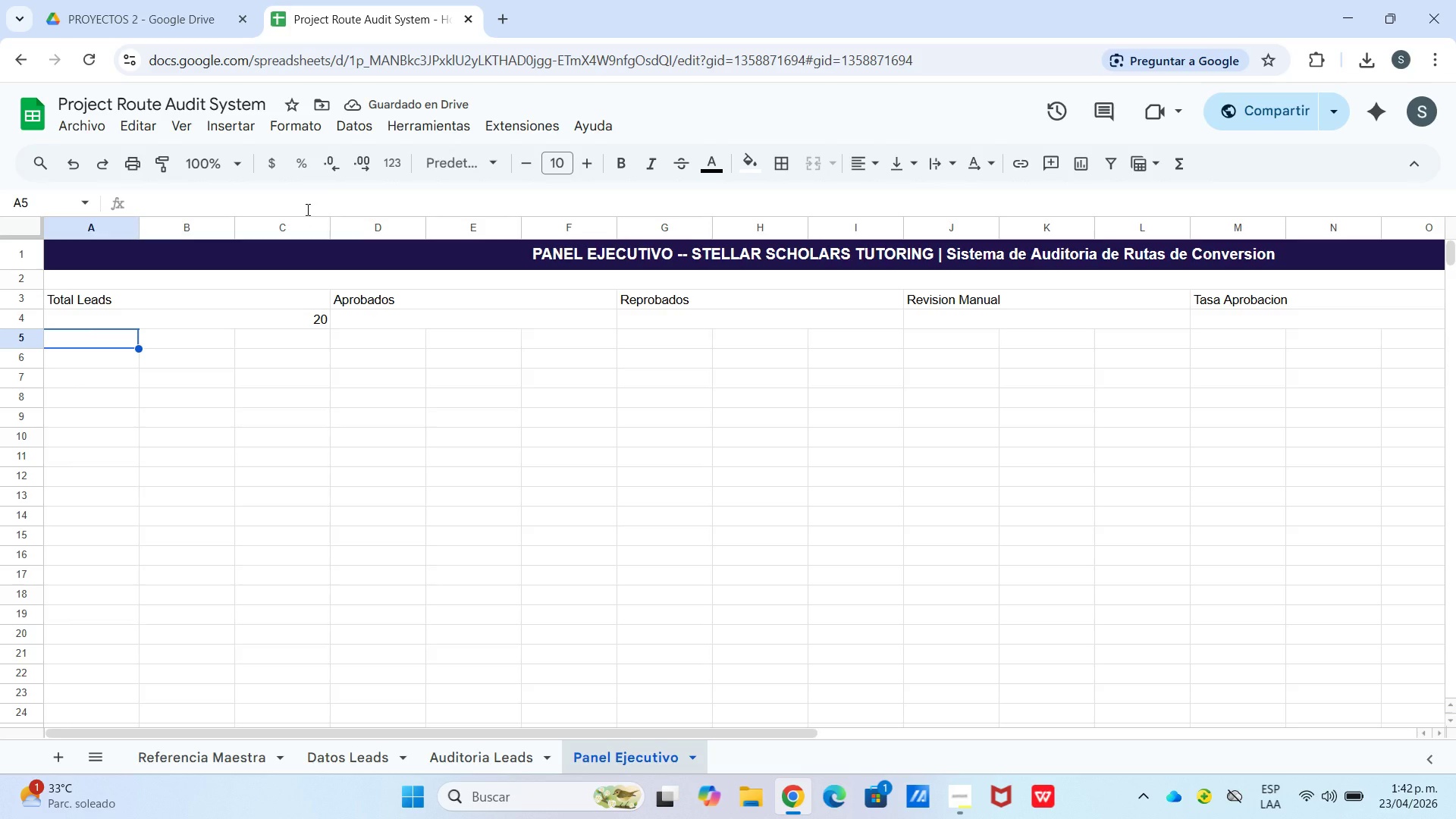 
left_click([395, 325])
 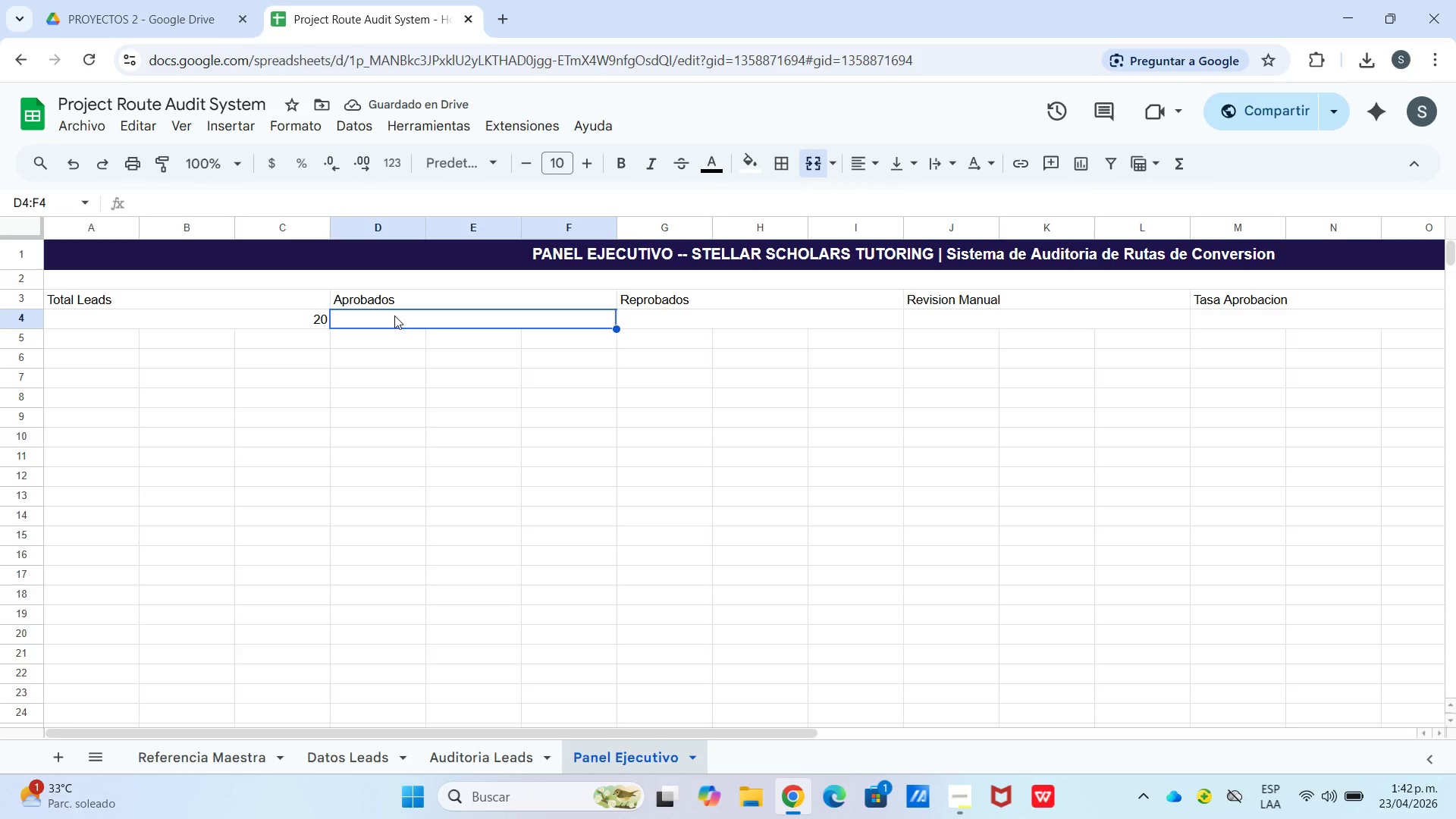 
type()contar.si)
key(Tab)
type([Auditoria)
 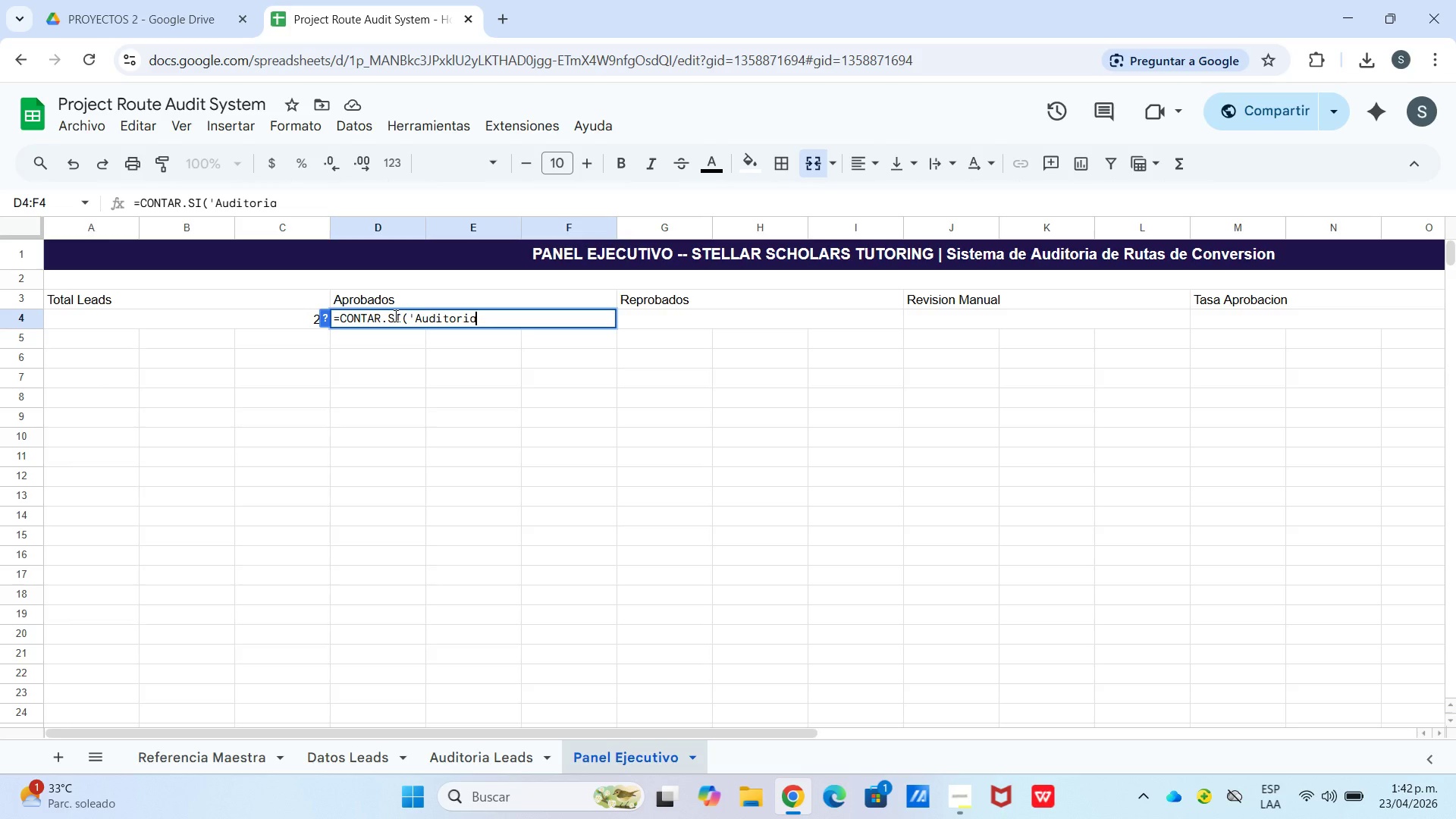 
type( Leads[!n4)
 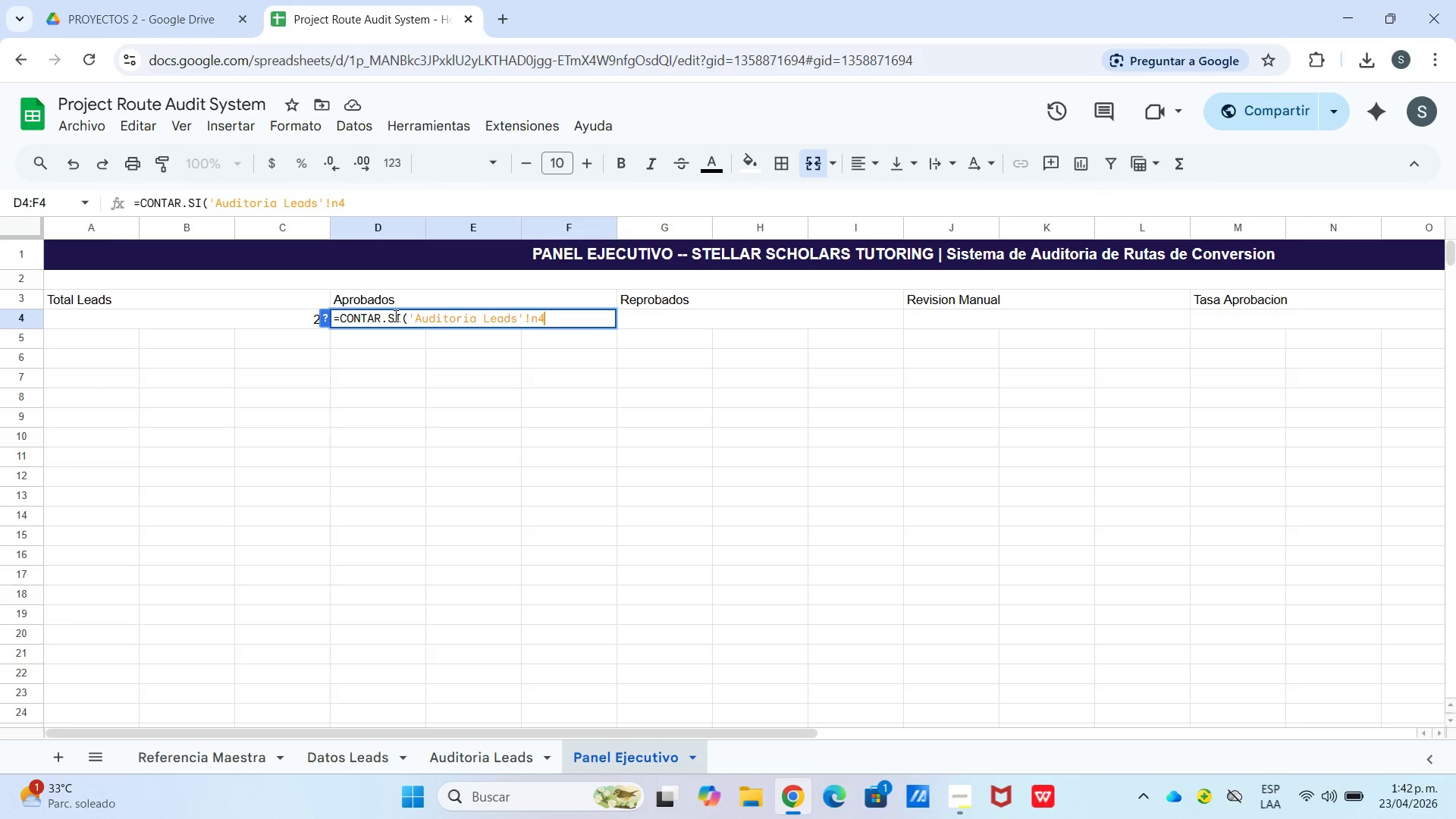 
type(>n23,@Aprobado@()
 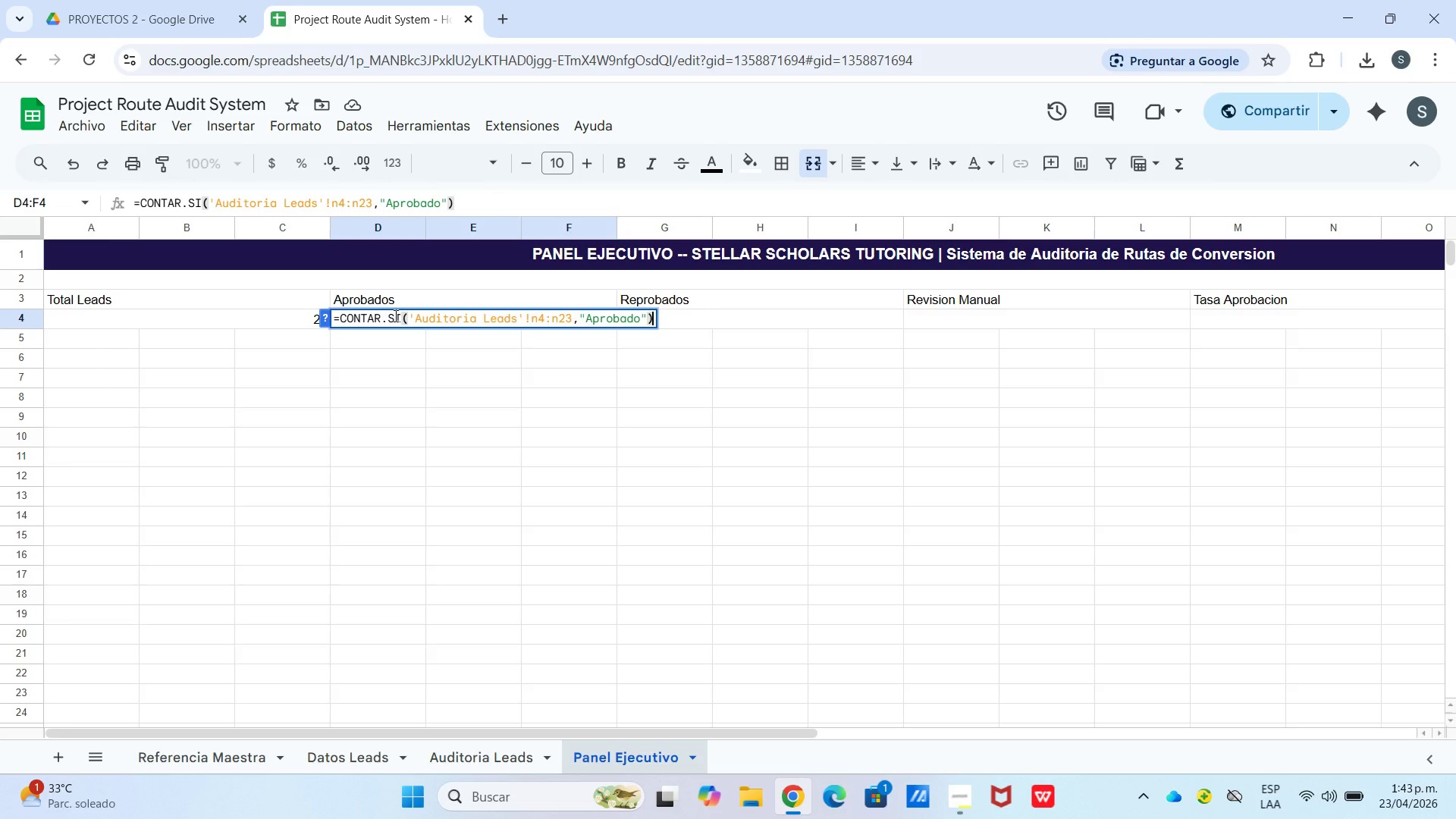 
key(Enter)
 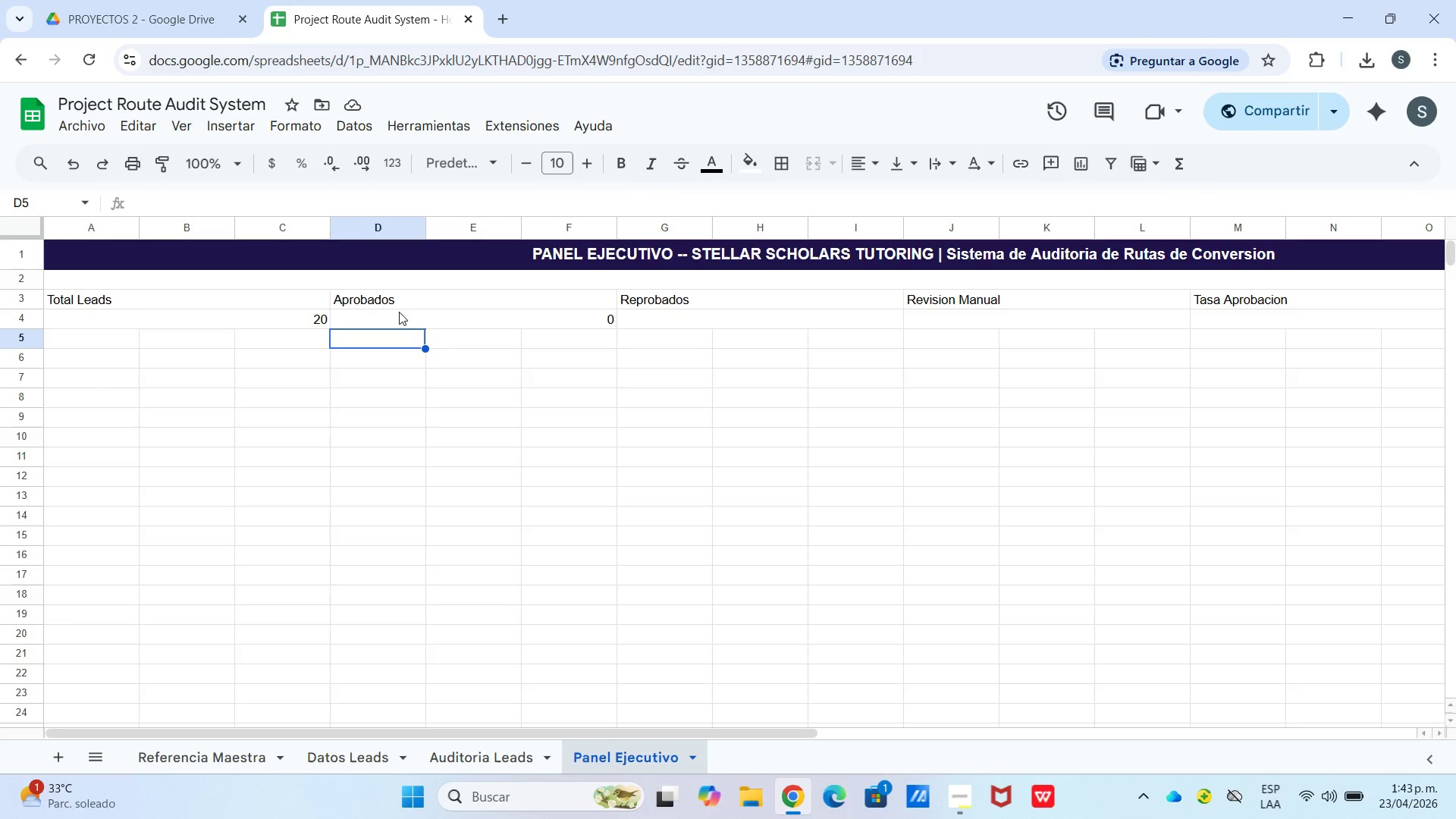 
wait(31.94)
 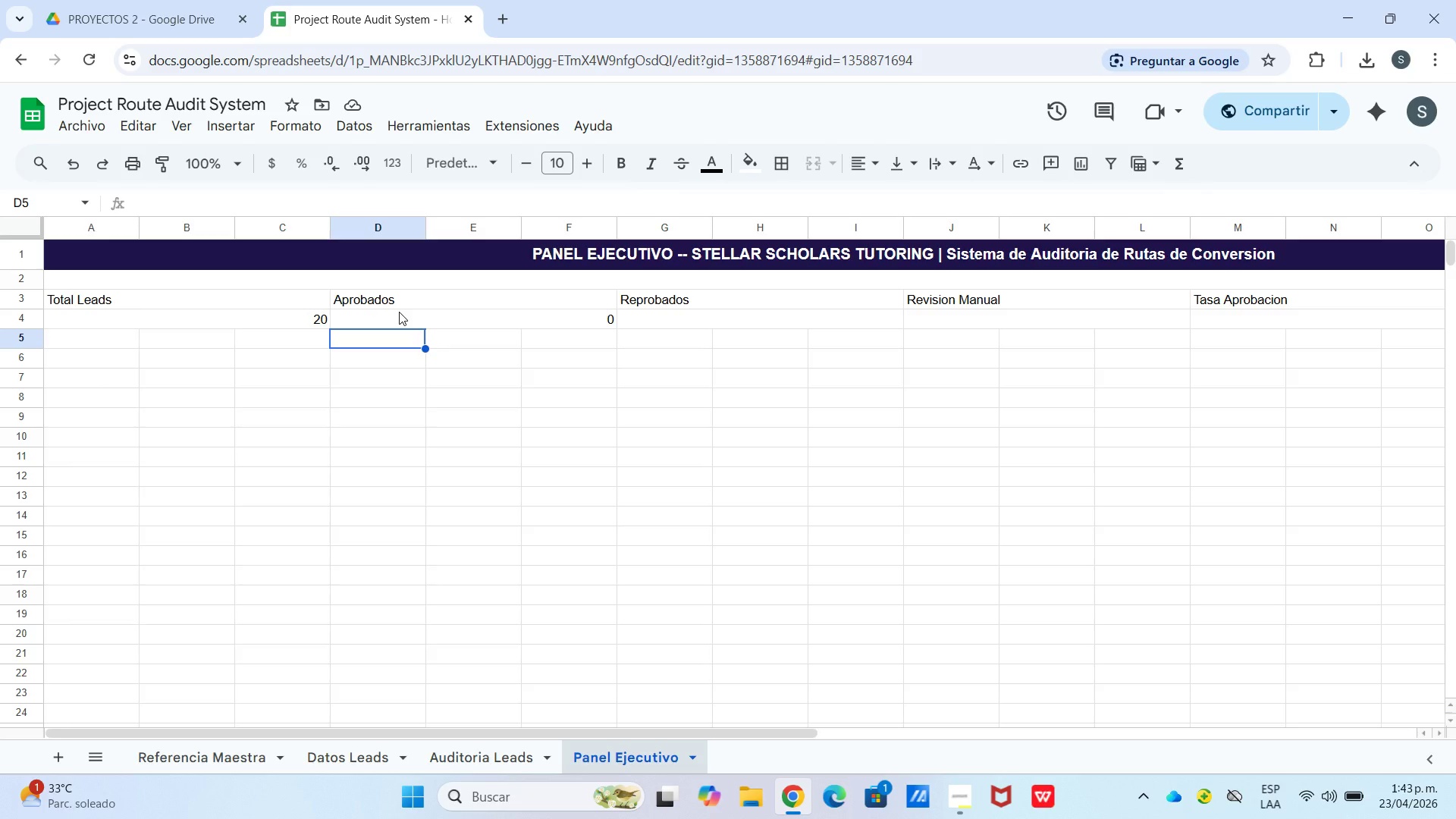 
type()contar.si)
key(Tab)
type([Ausitoria Leas)
key(Backspace)
type(ds[!n4>)
 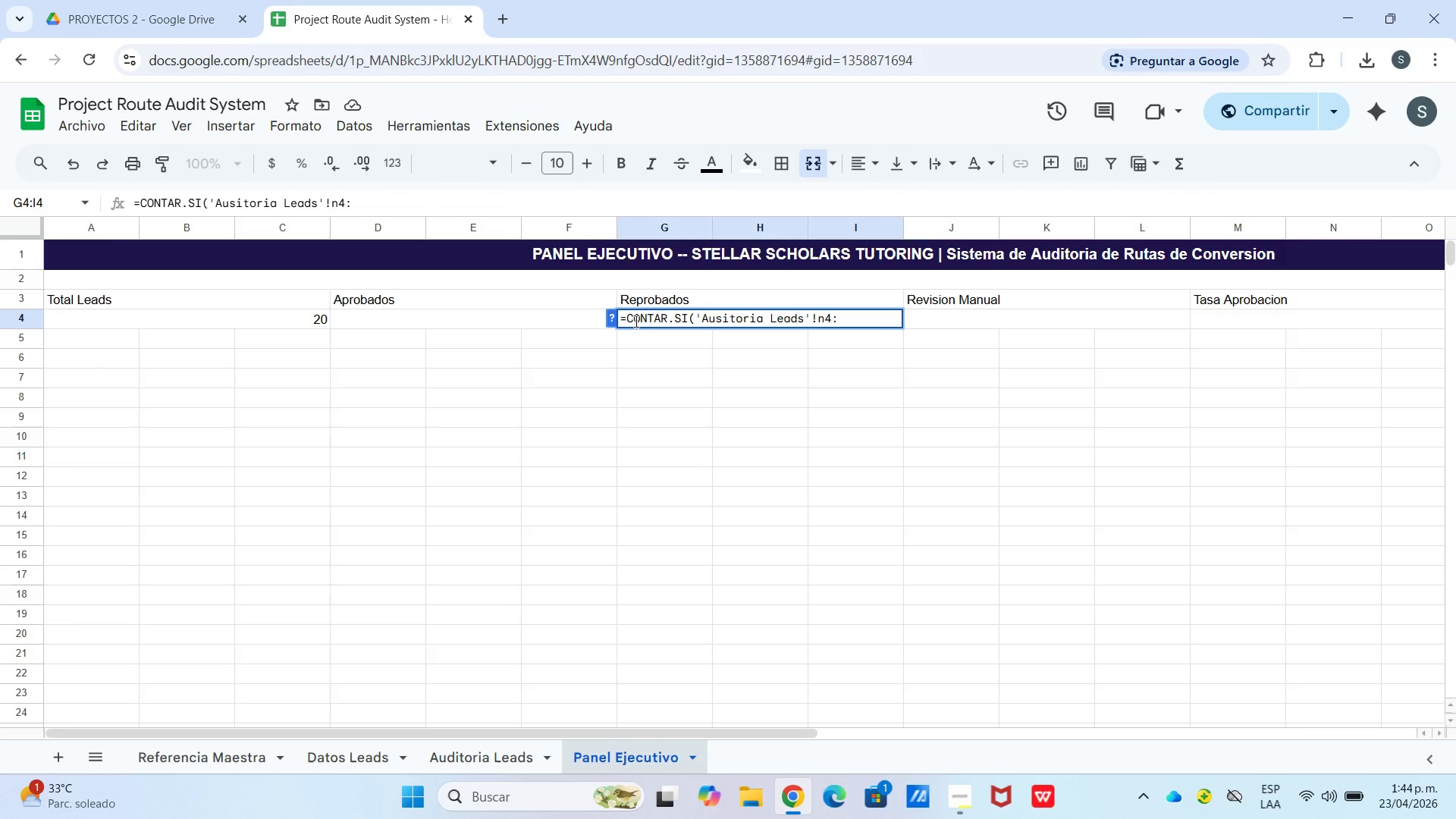 
type(n23,@Reprobado@()
 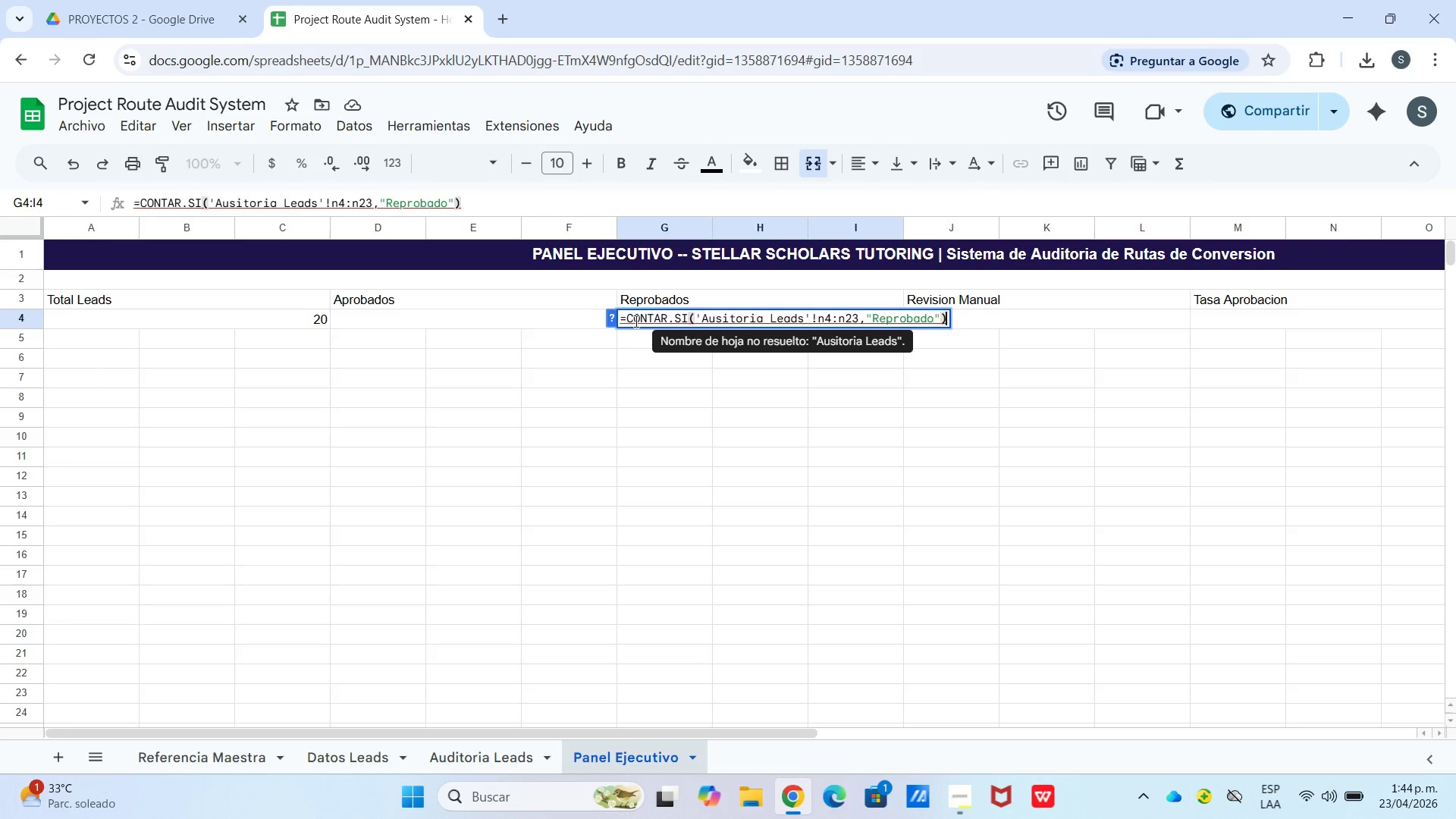 
 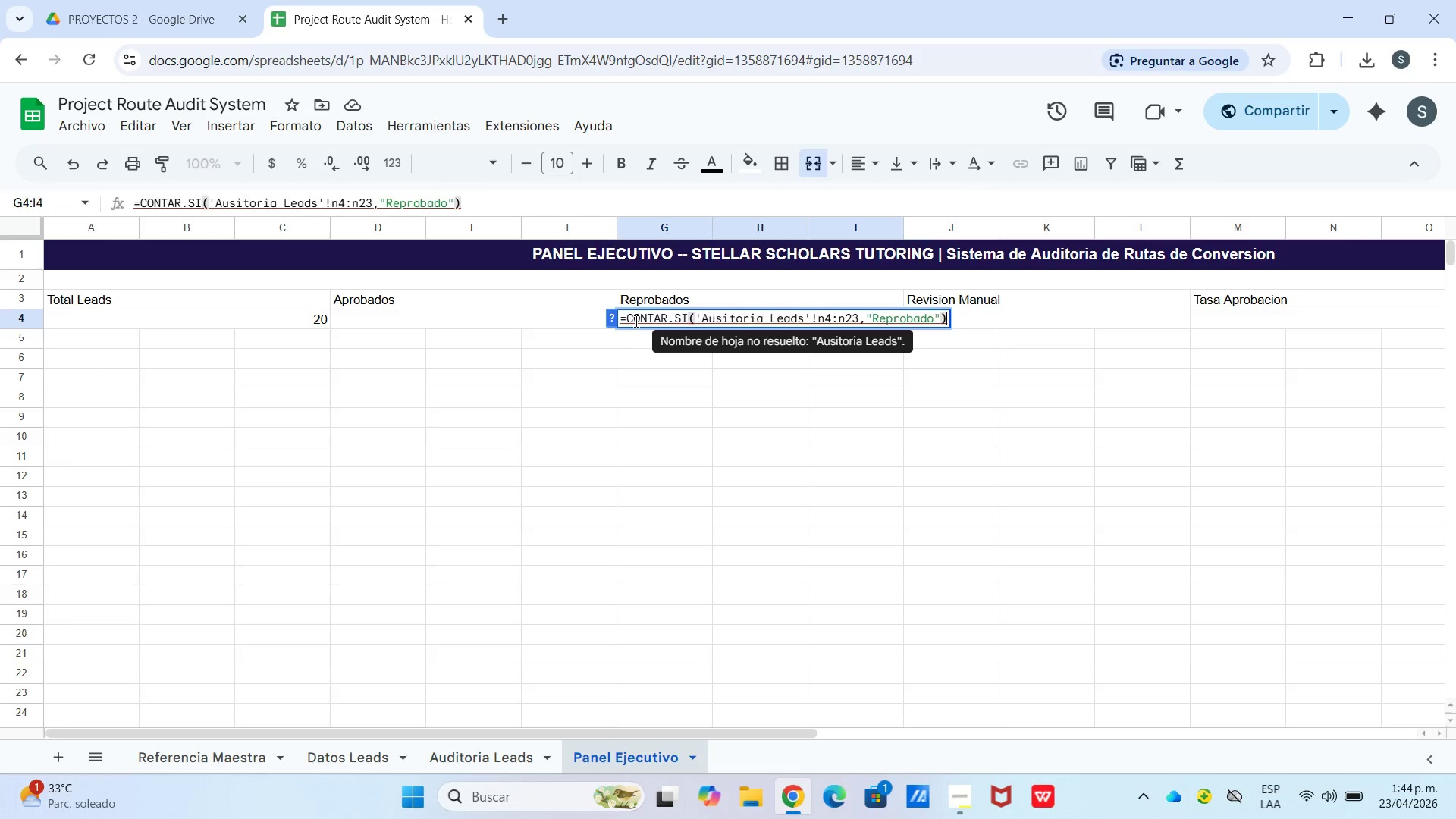 
key(Enter)
 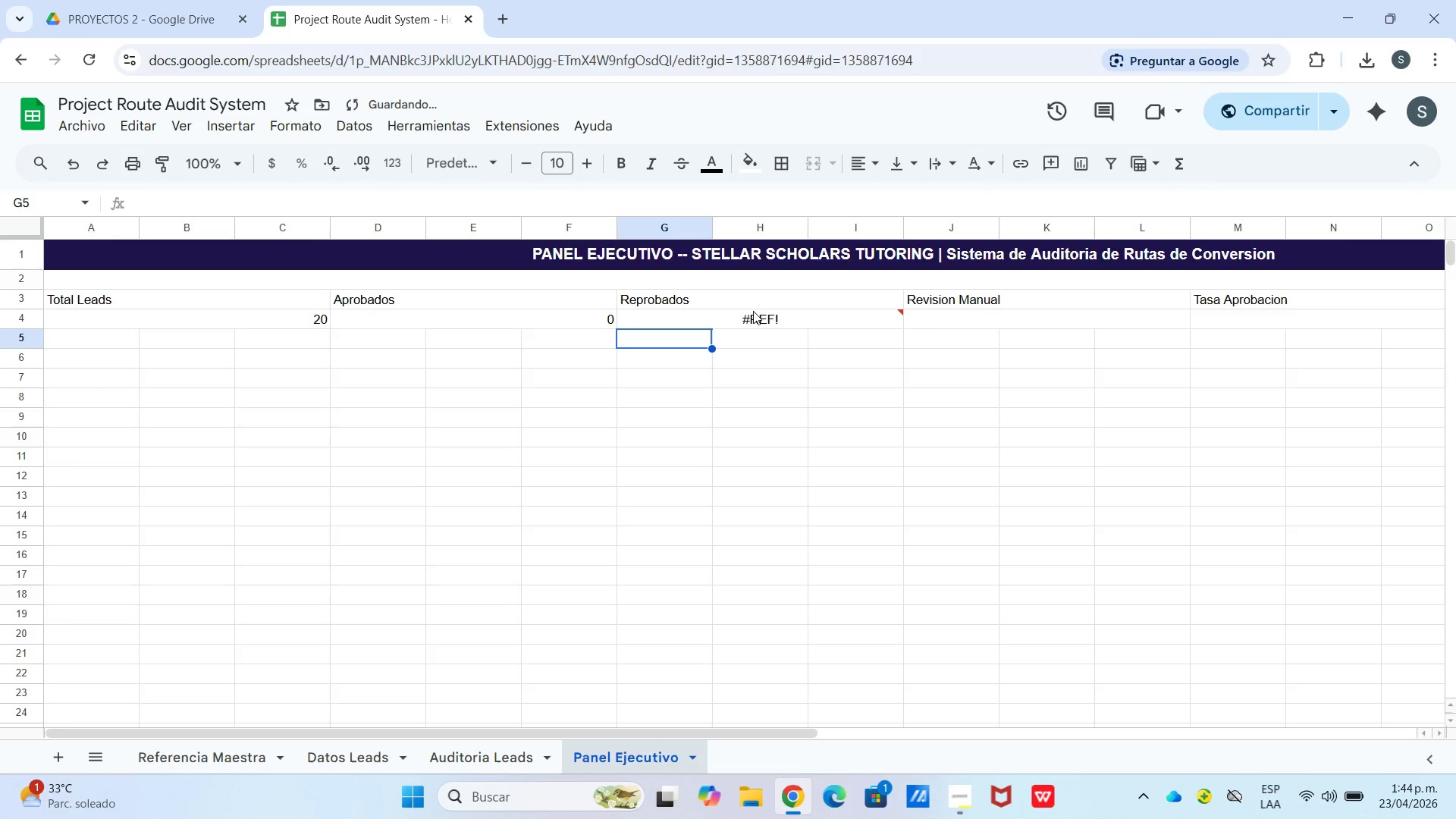 
left_click([755, 313])
 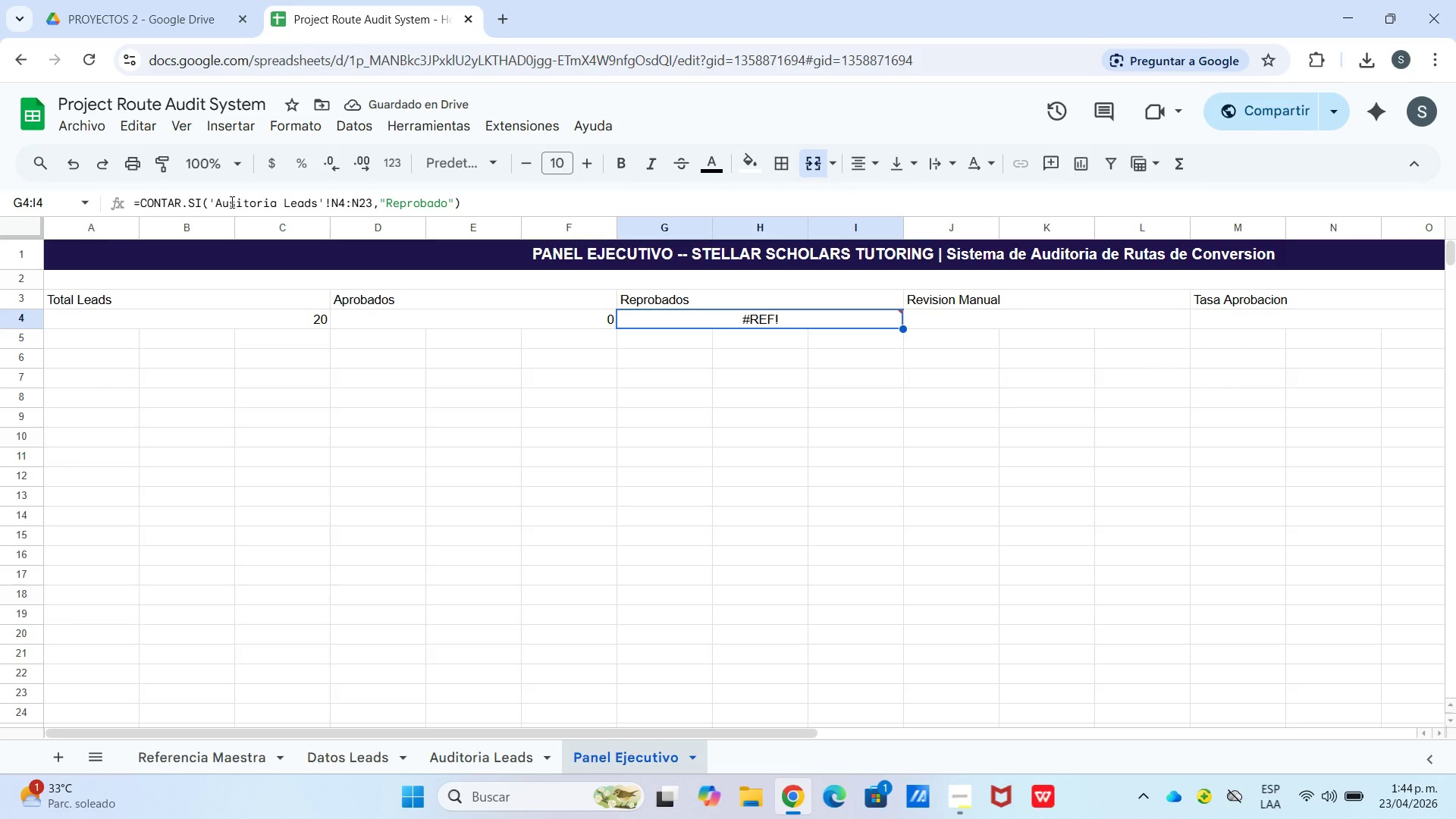 
left_click([235, 198])
 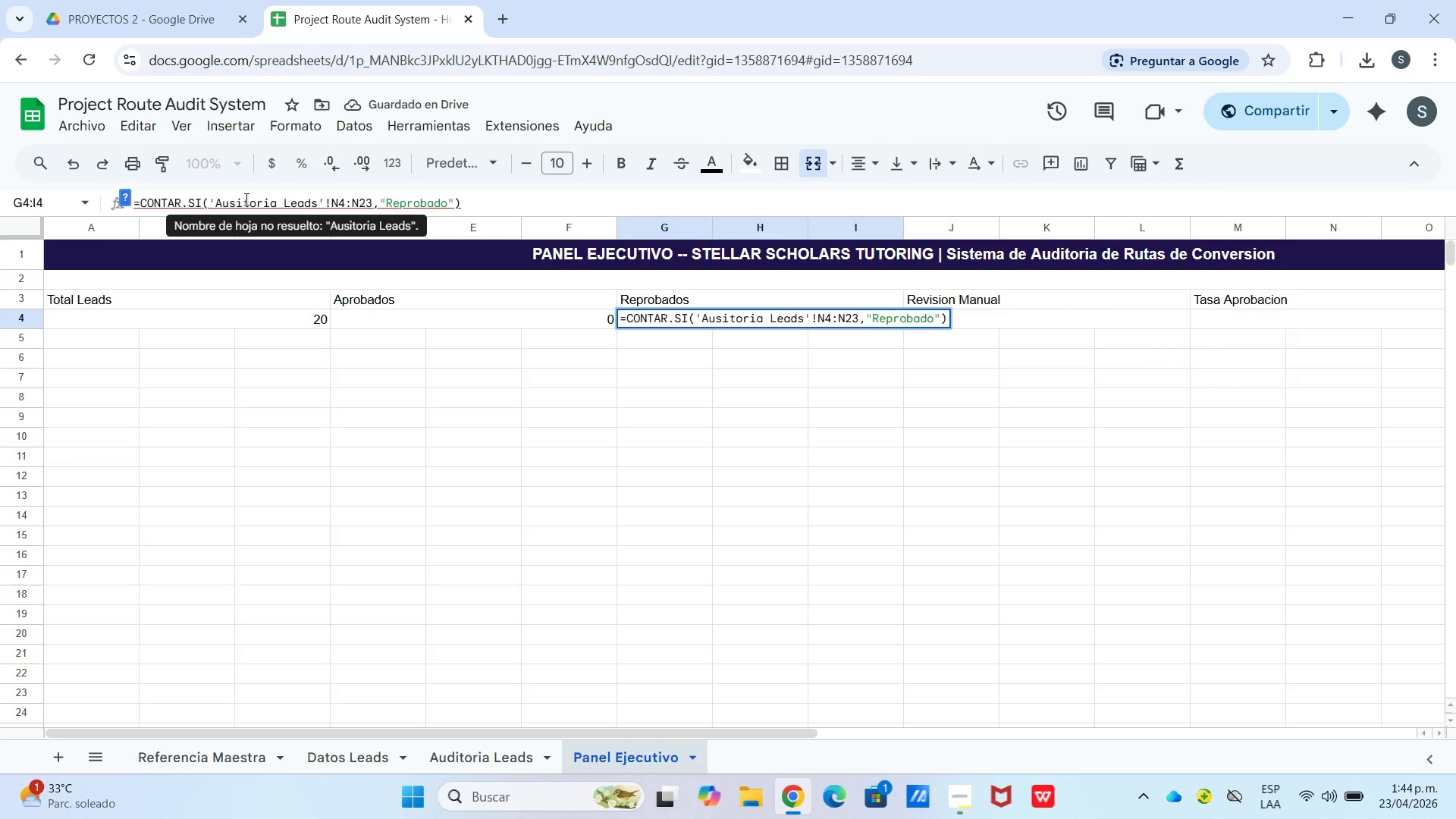 
key(Backspace)
 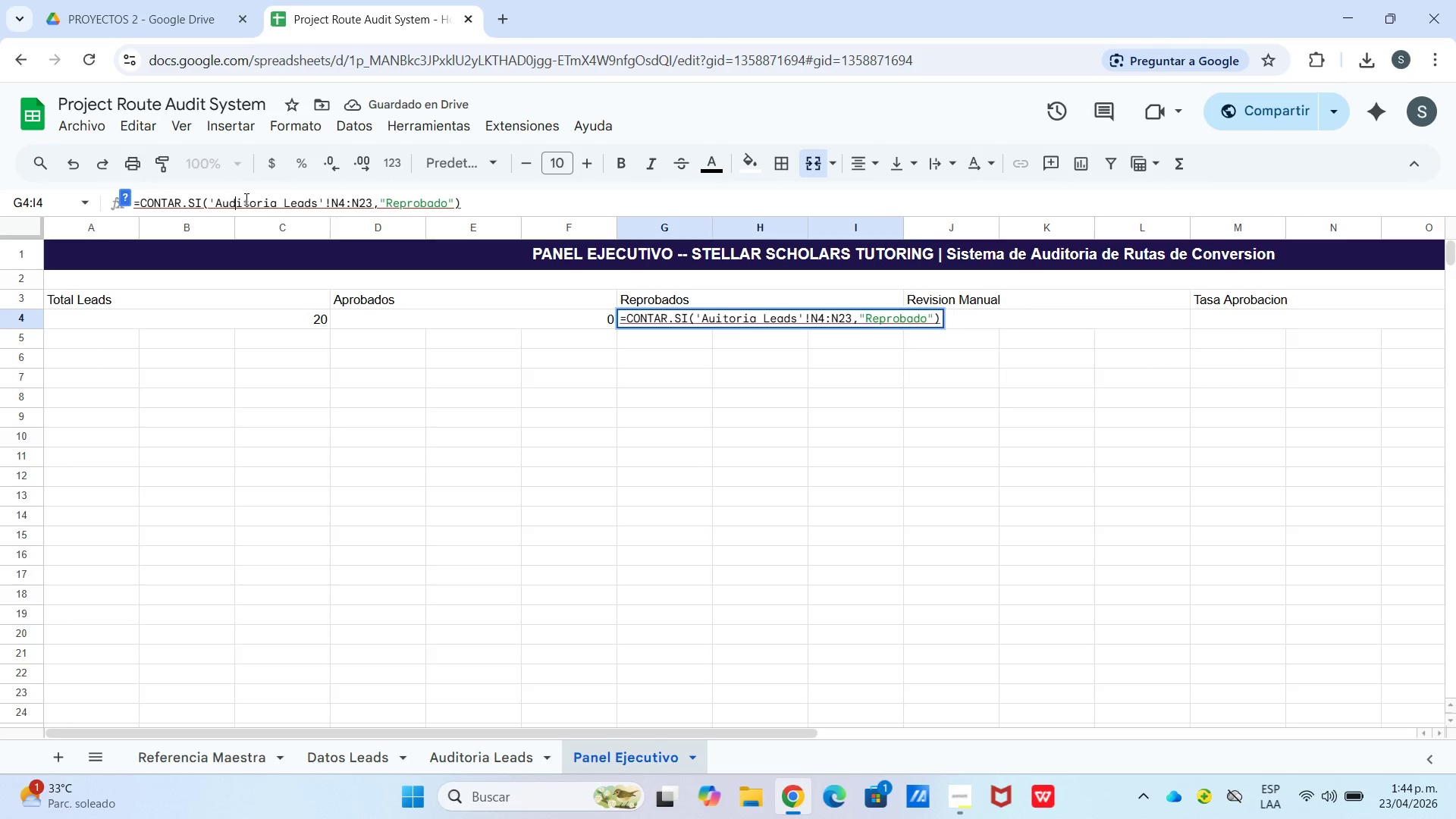 
key(D)
 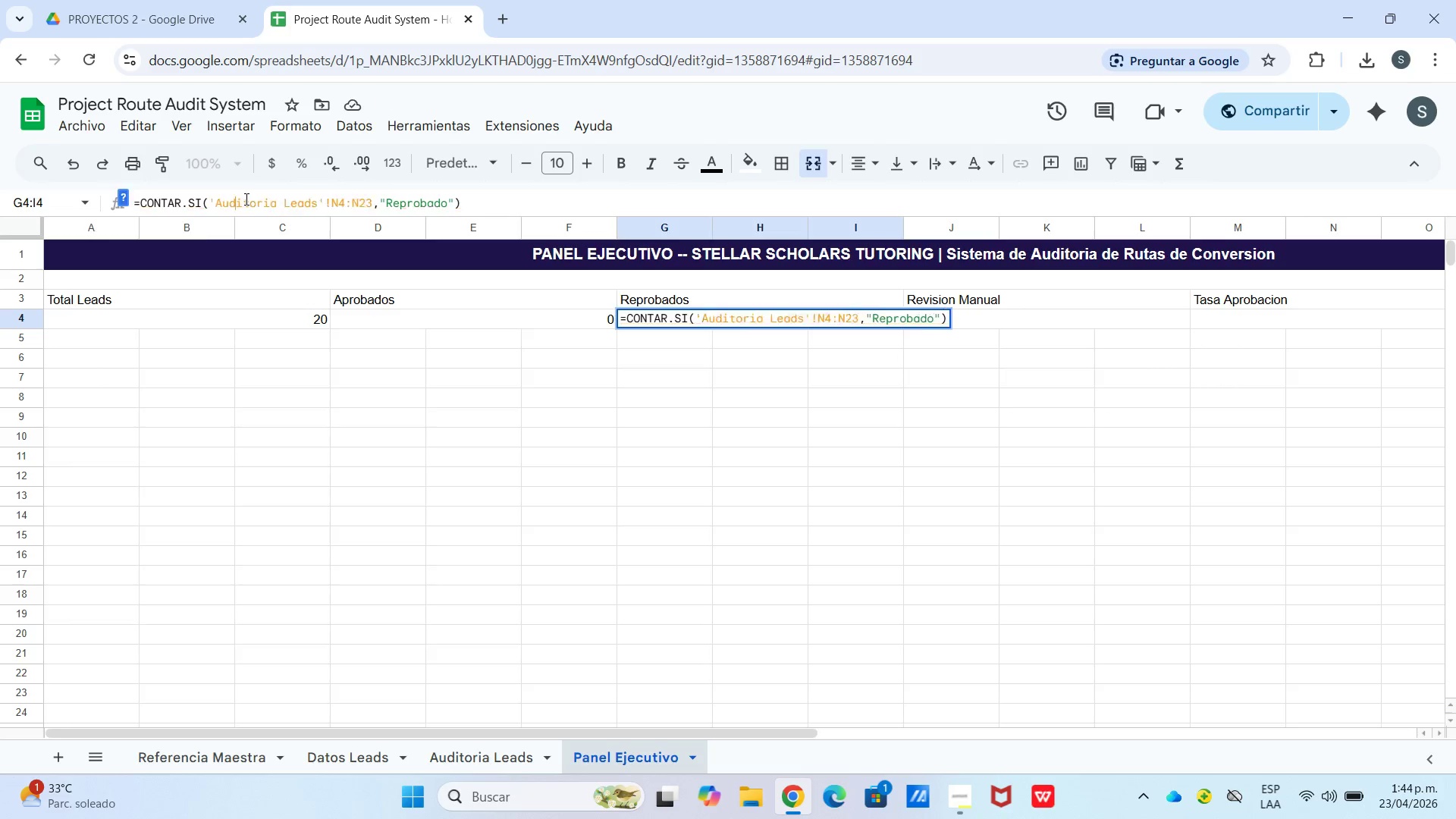 
key(Enter)
 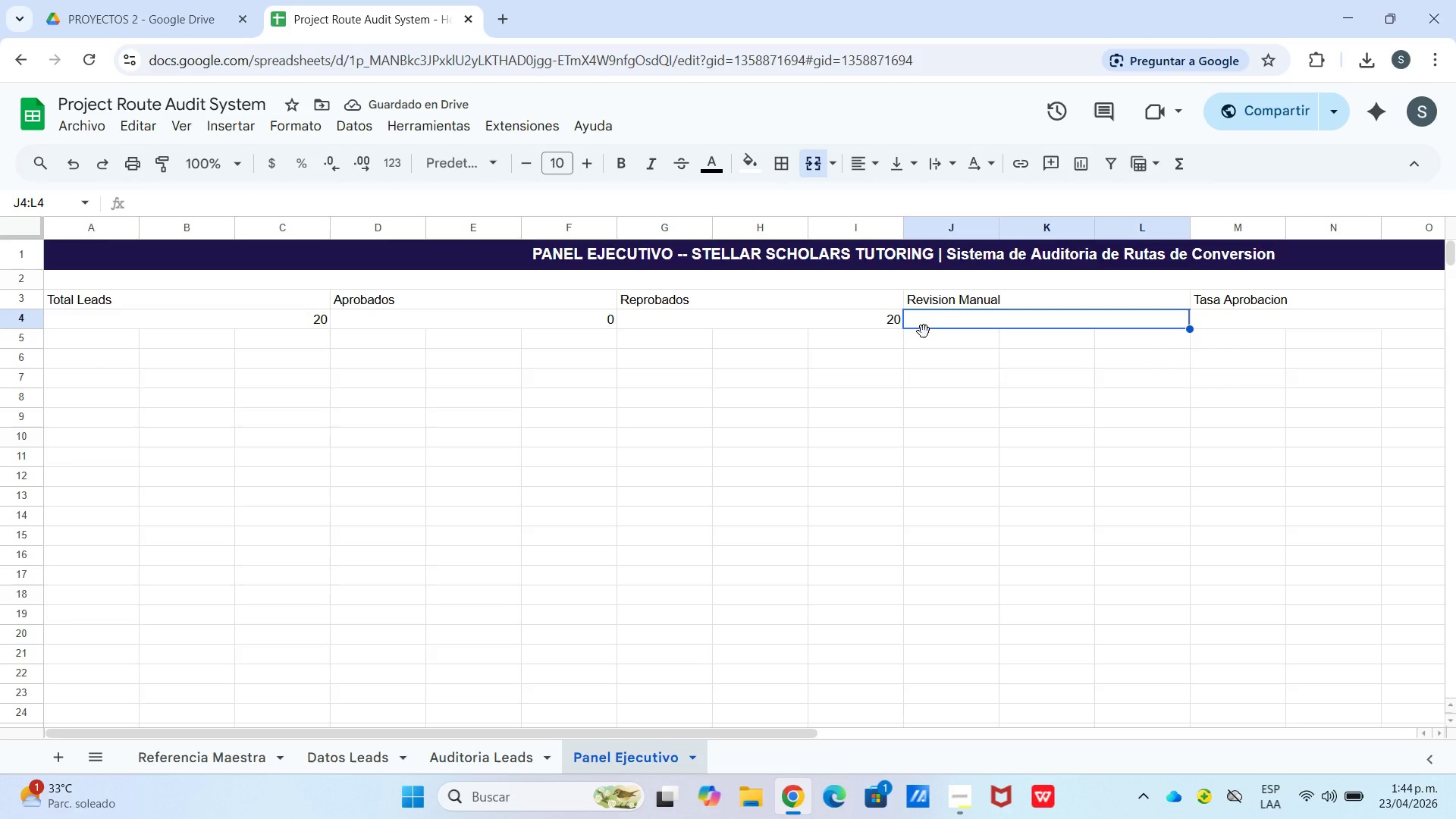 
wait(5.2)
 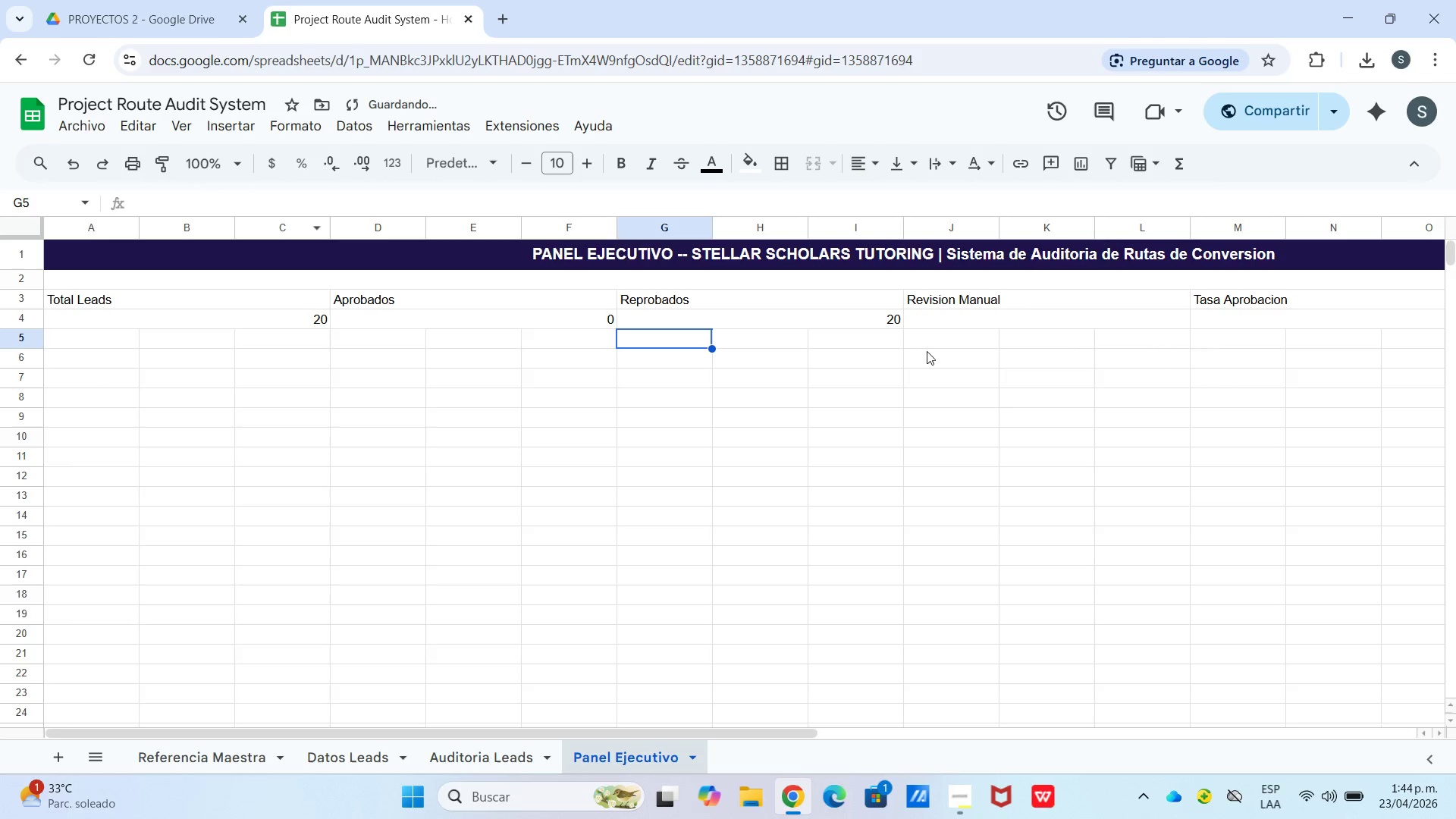 
type()conat.)
key(Backspace)
key(Backspace)
key(Backspace)
type(tar.si)
key(Tab)
type([Aud)
 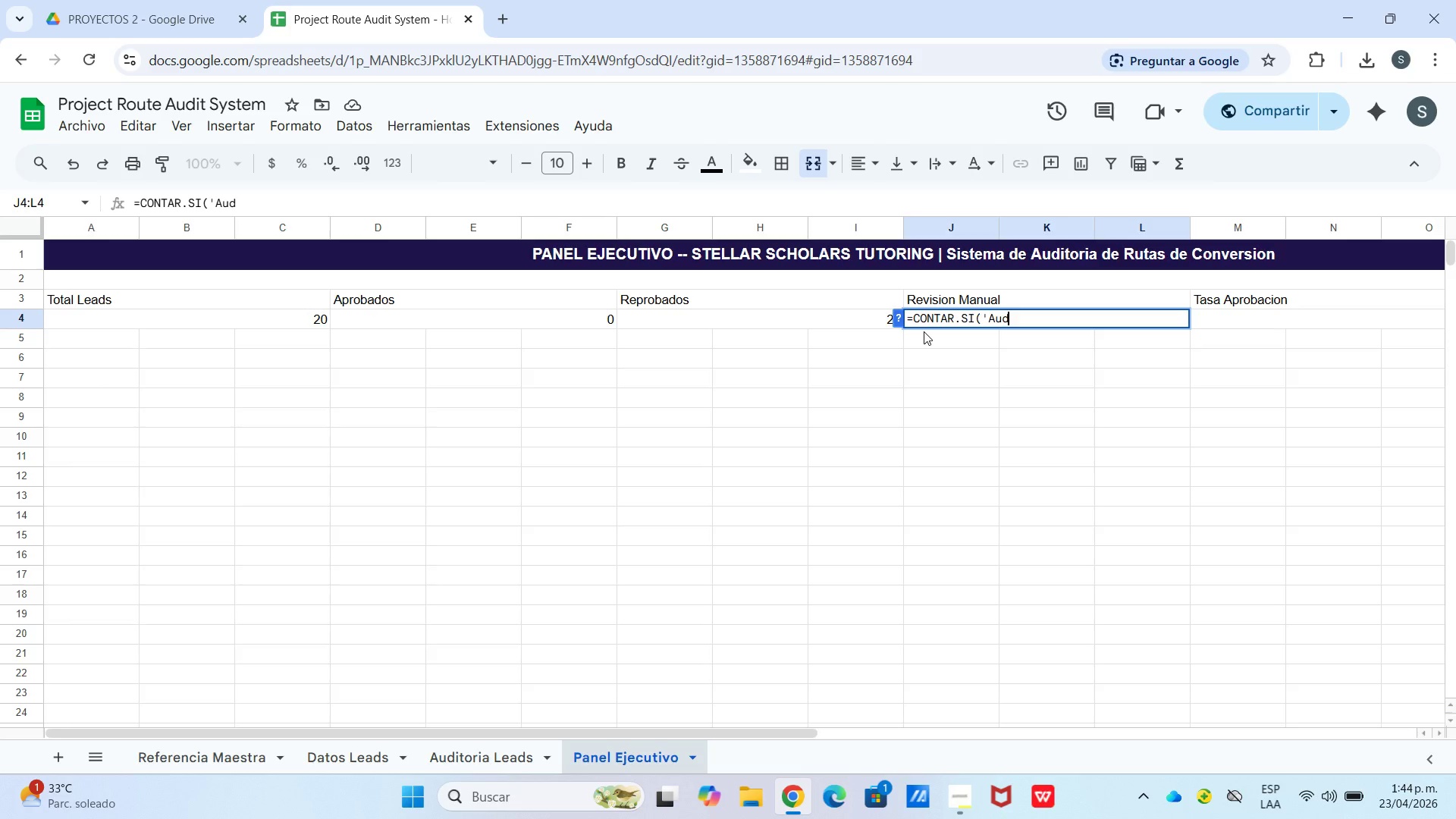 
wait(27.03)
 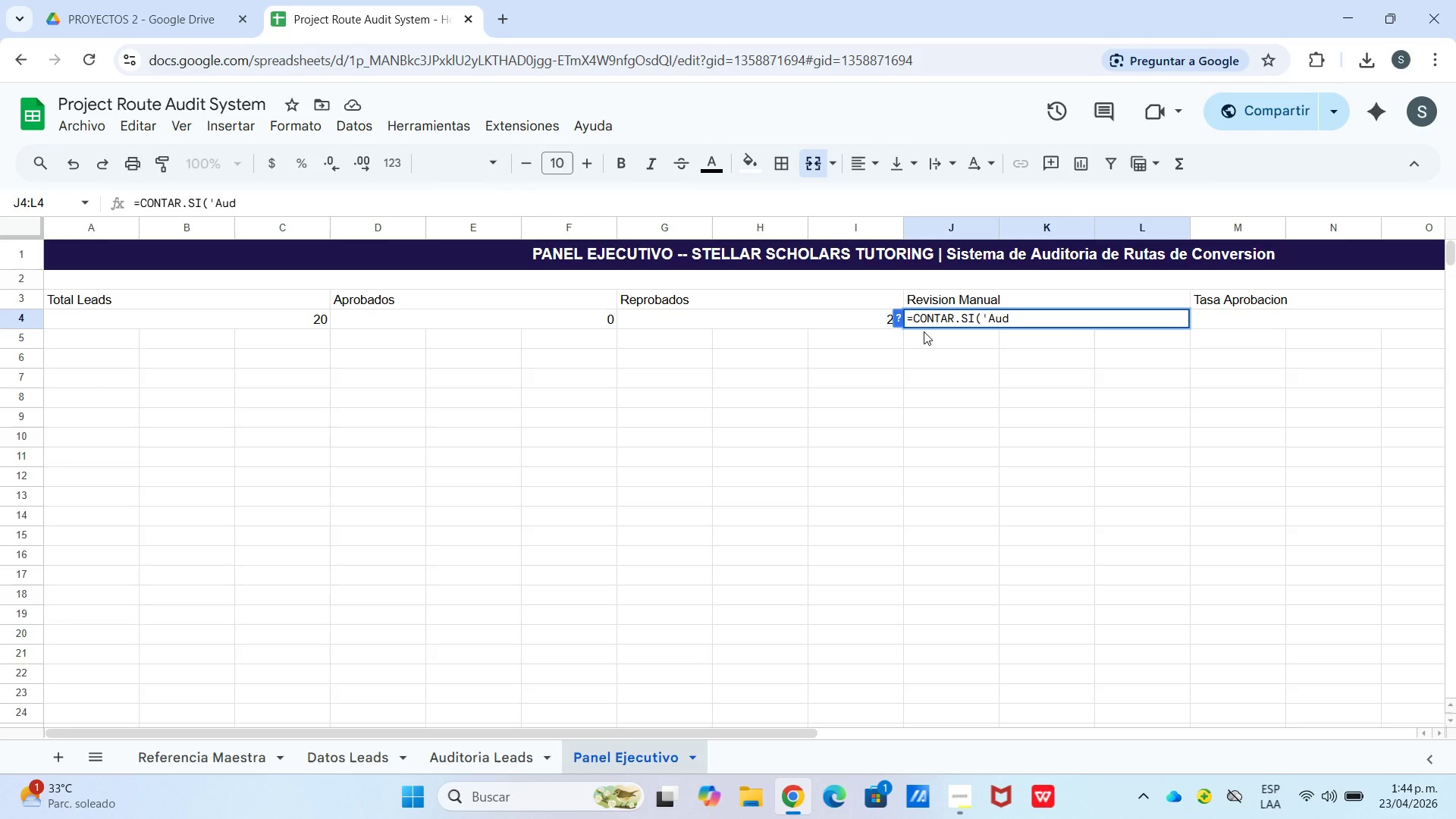 
type(itoria Leads[!n4N23)
key(Backspace)
key(Backspace)
key(Backspace)
type(>n23,@Revision Manual@()
 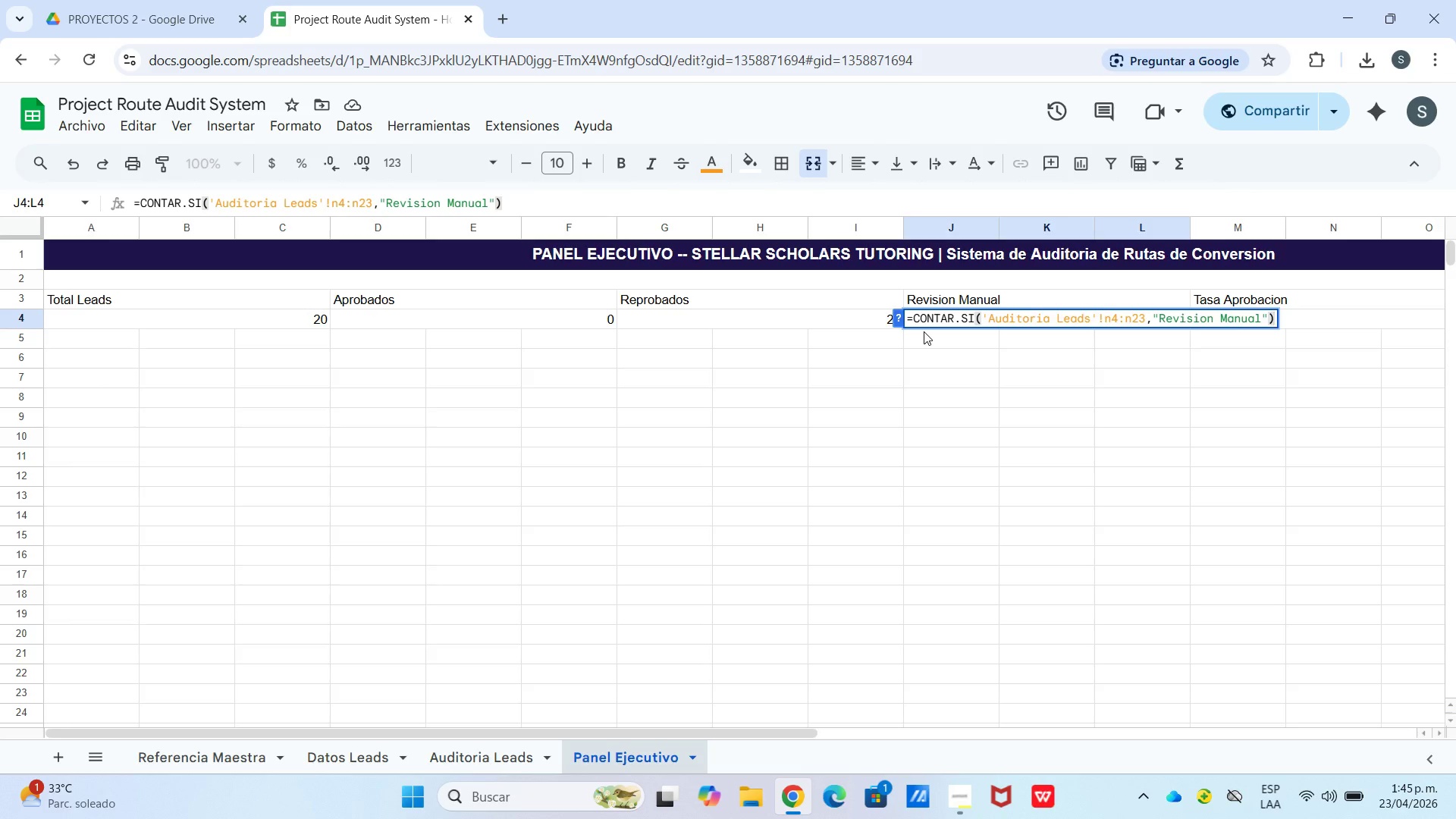 
key(Enter)
 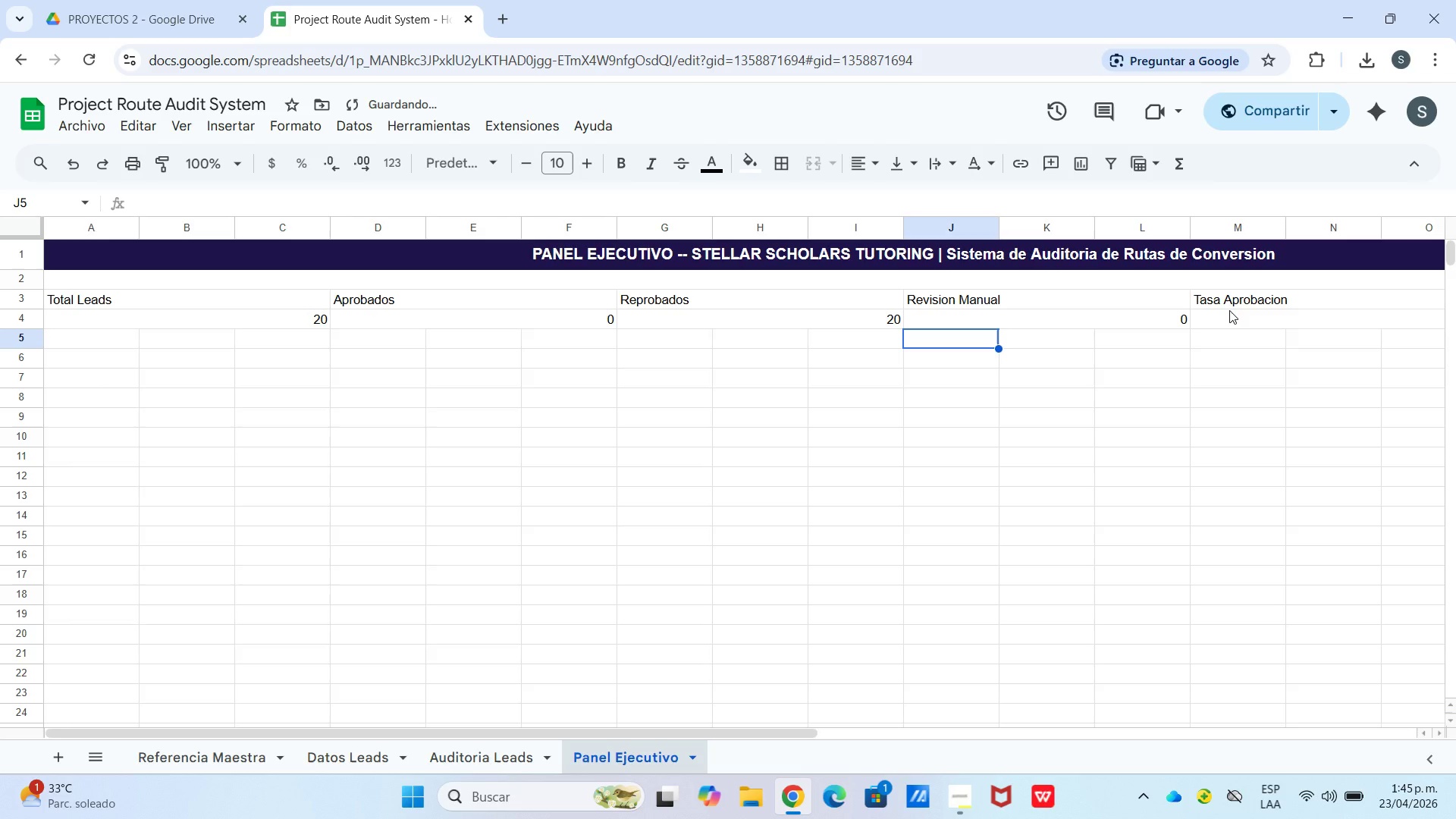 
left_click([1230, 312])
 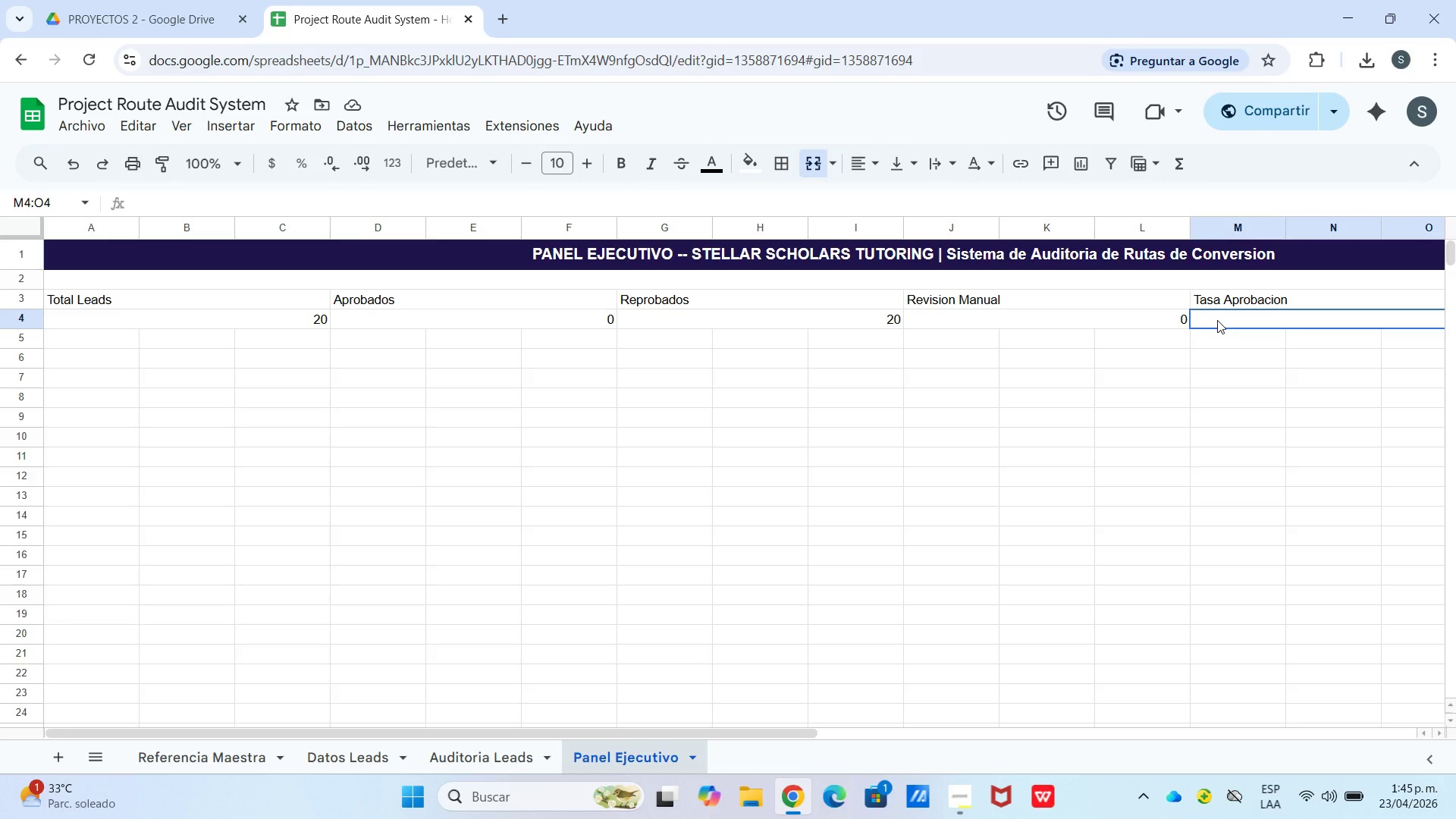 
wait(5.31)
 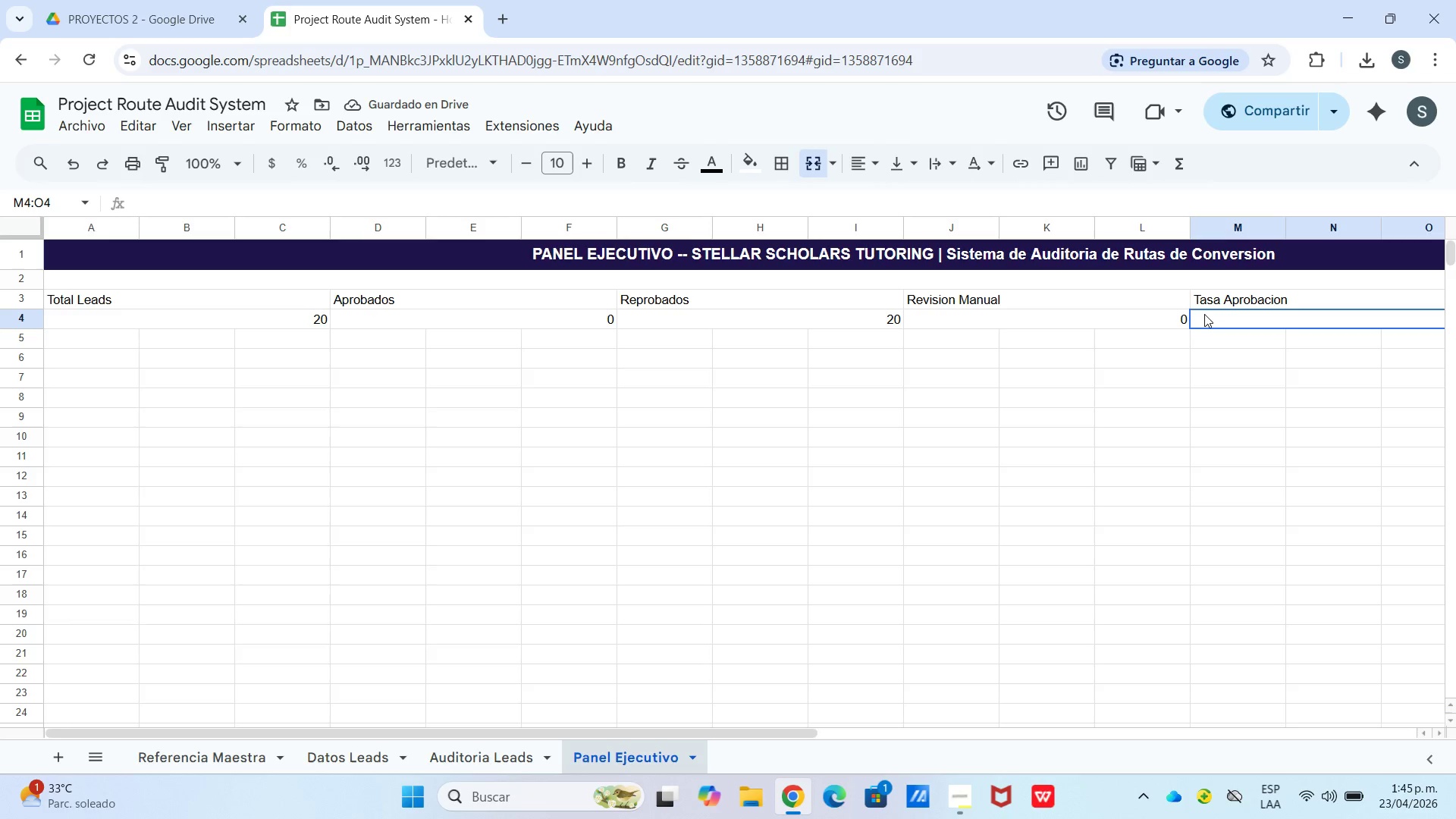 
type()si.er)
key(Tab)
type(b4&b3,0()
 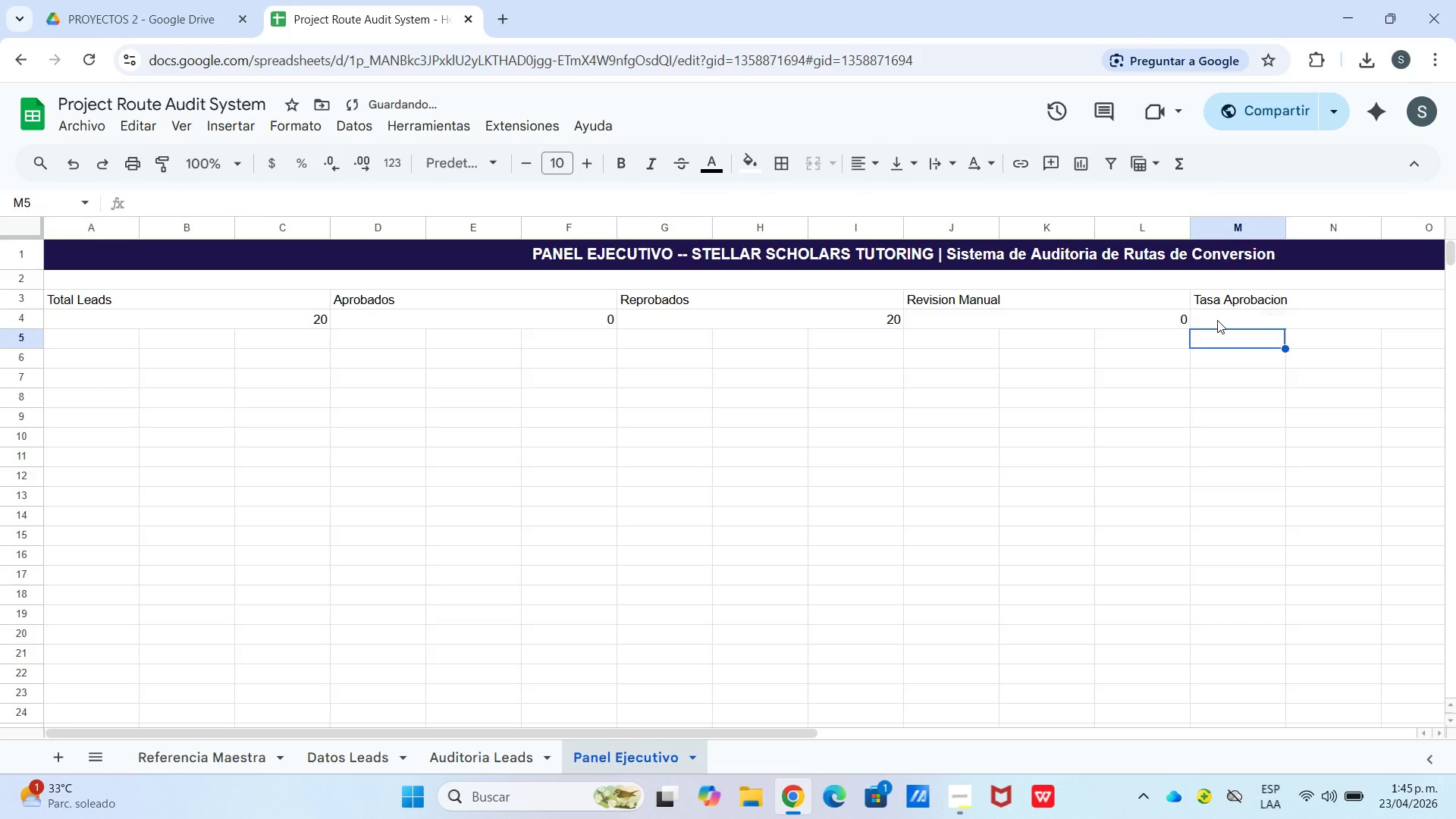 
 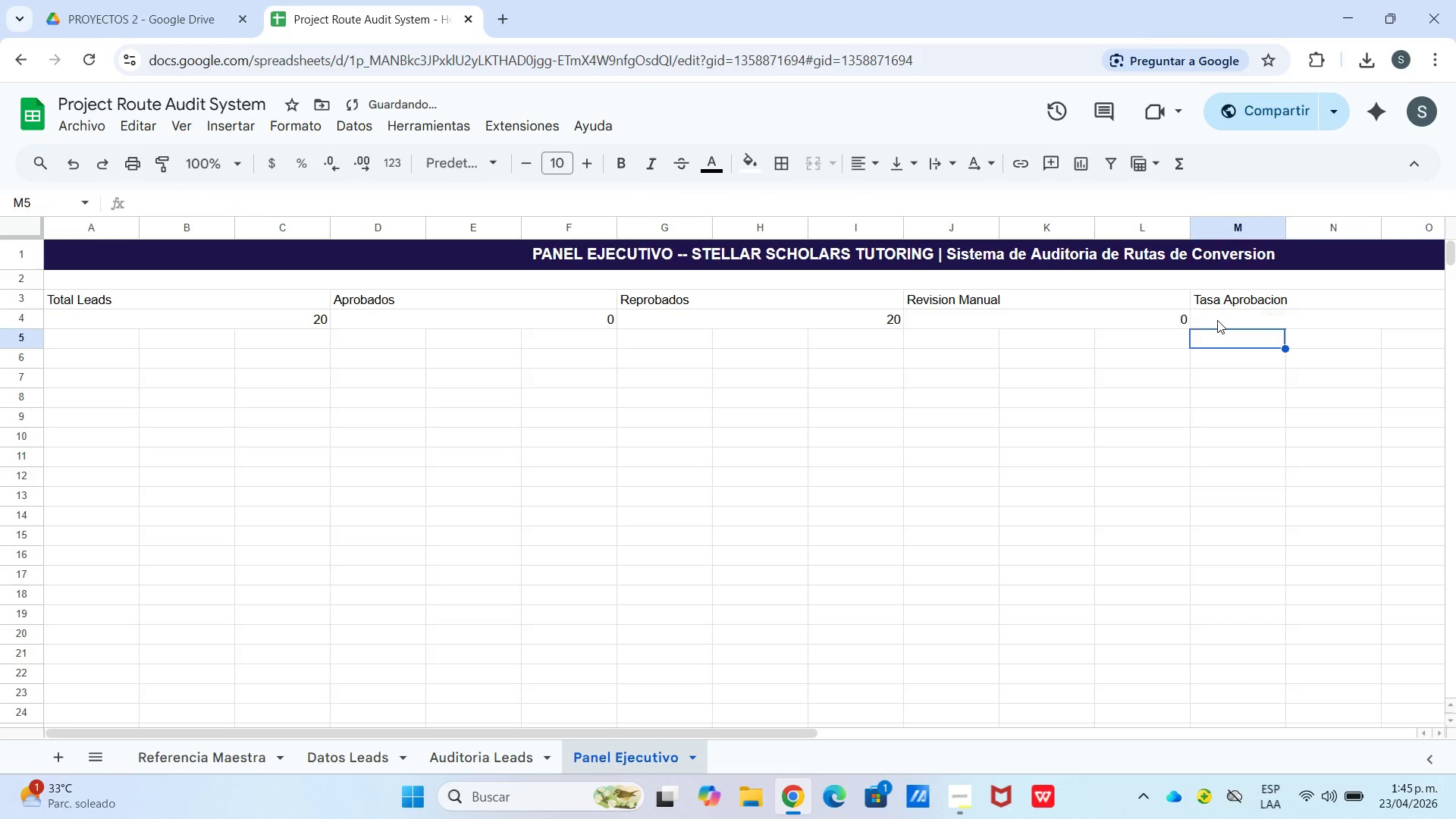 
key(Enter)
 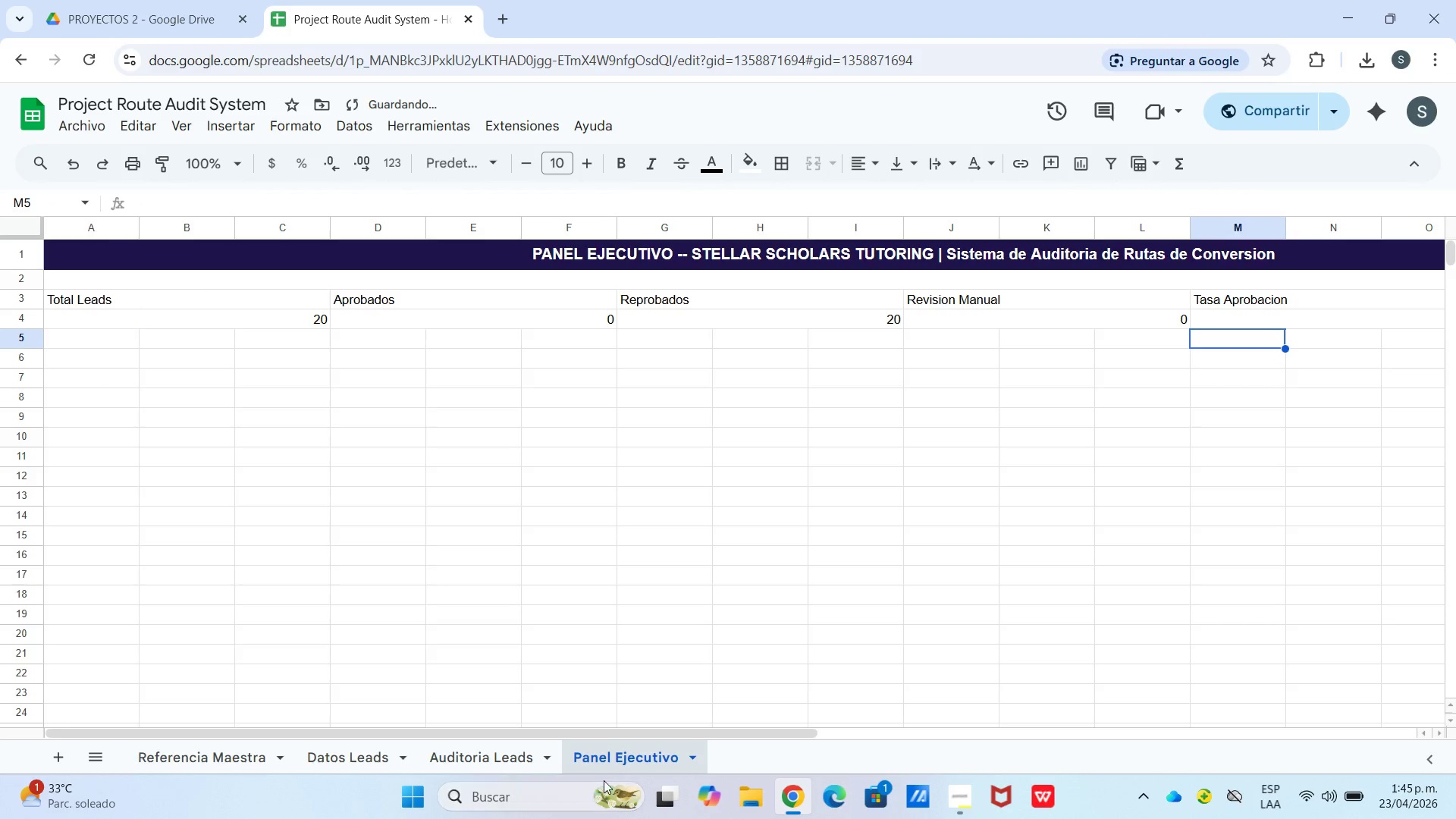 
left_click_drag(start_coordinate=[643, 732], to_coordinate=[839, 697])
 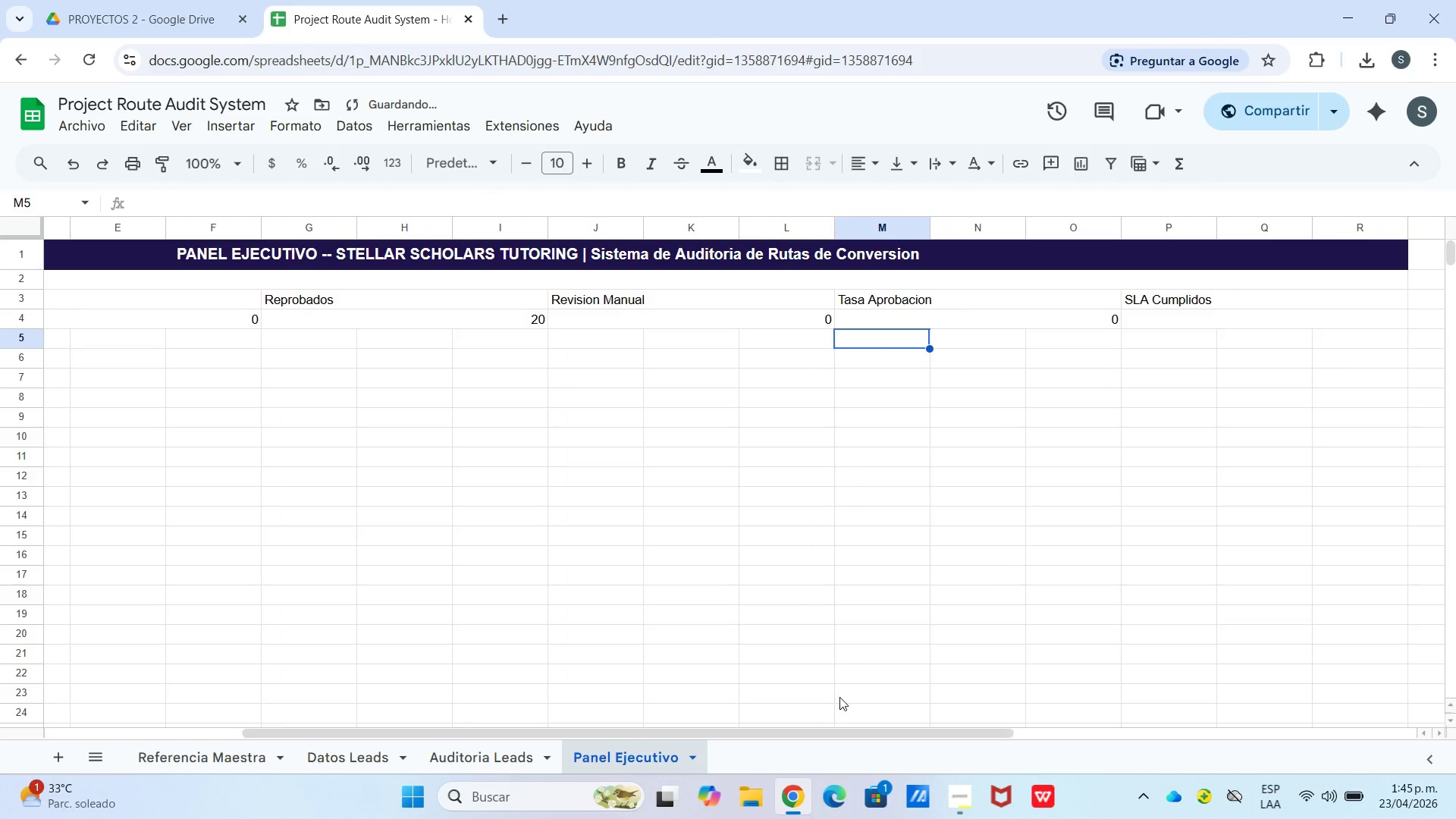 
left_click([839, 697])
 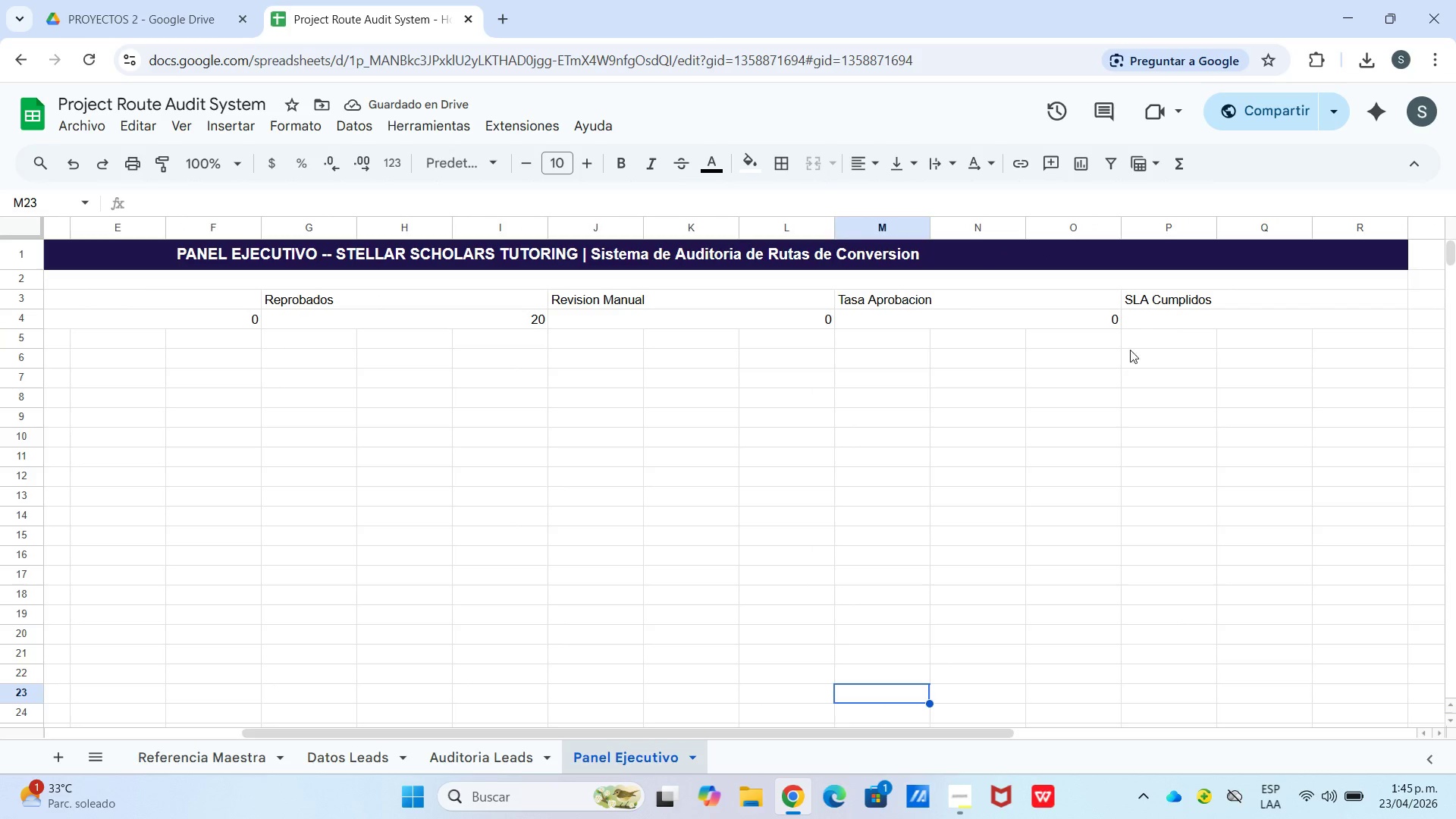 
left_click([1169, 322])
 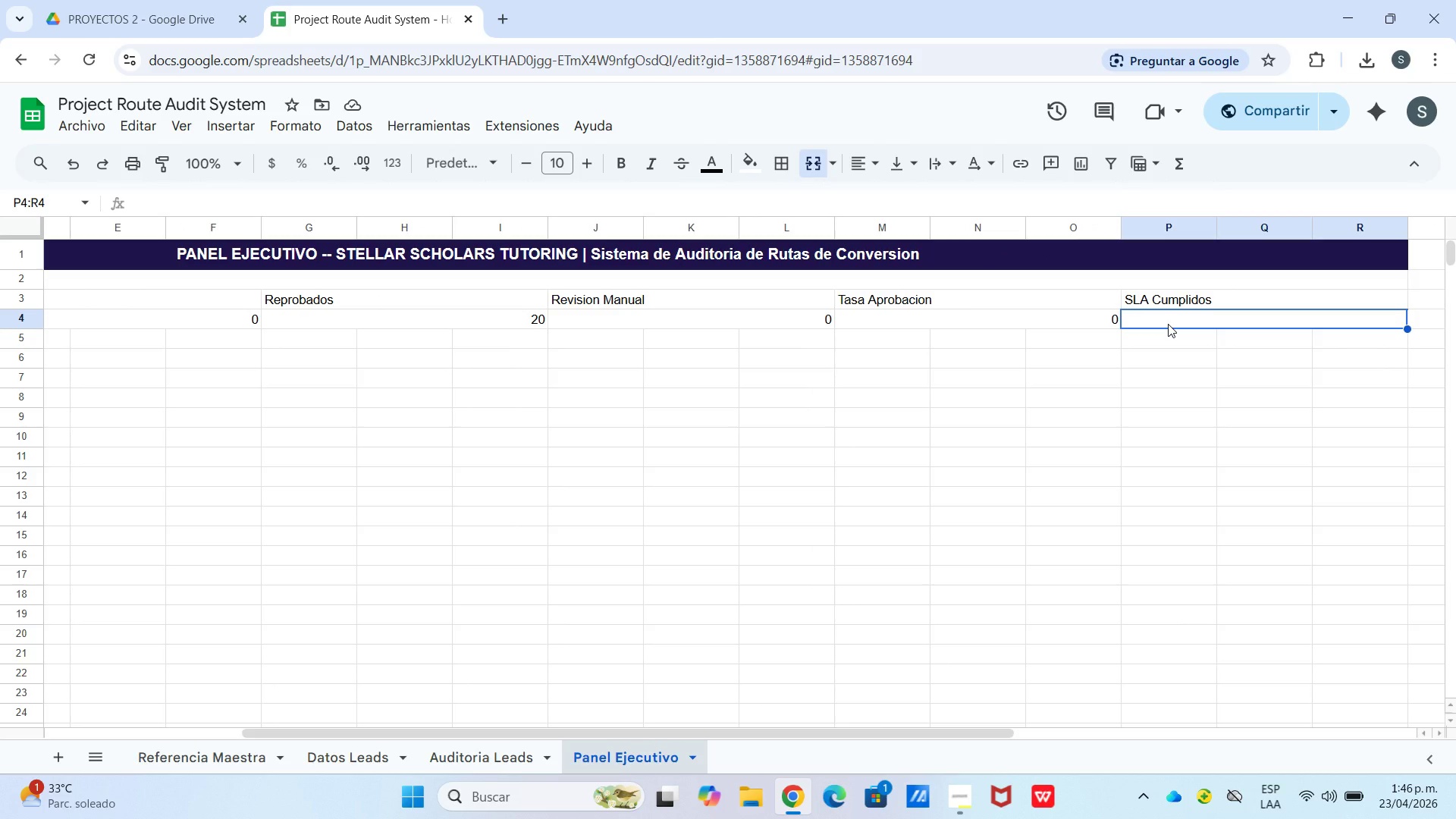 
type()contar.si)
 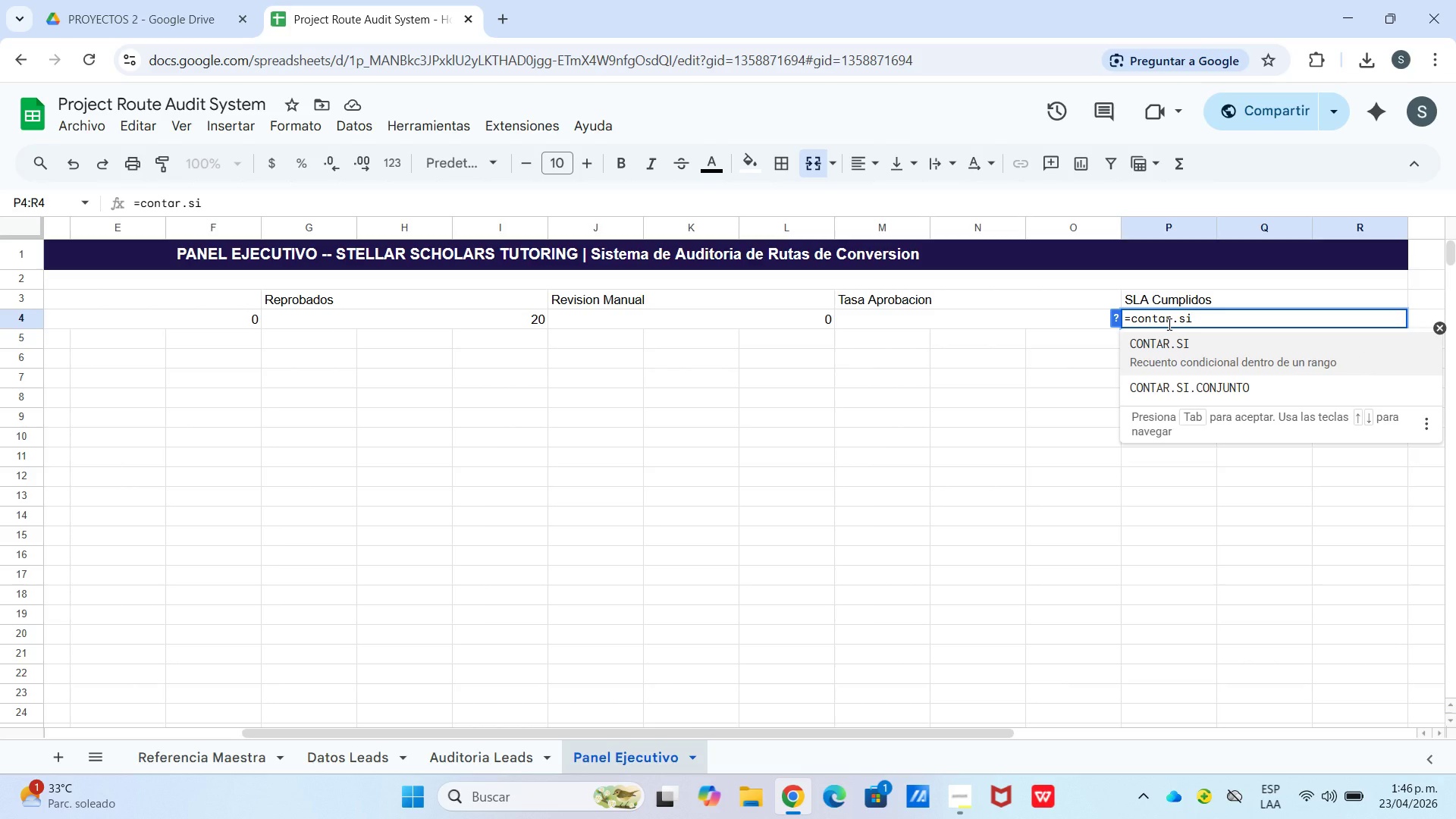 
key(Enter)
 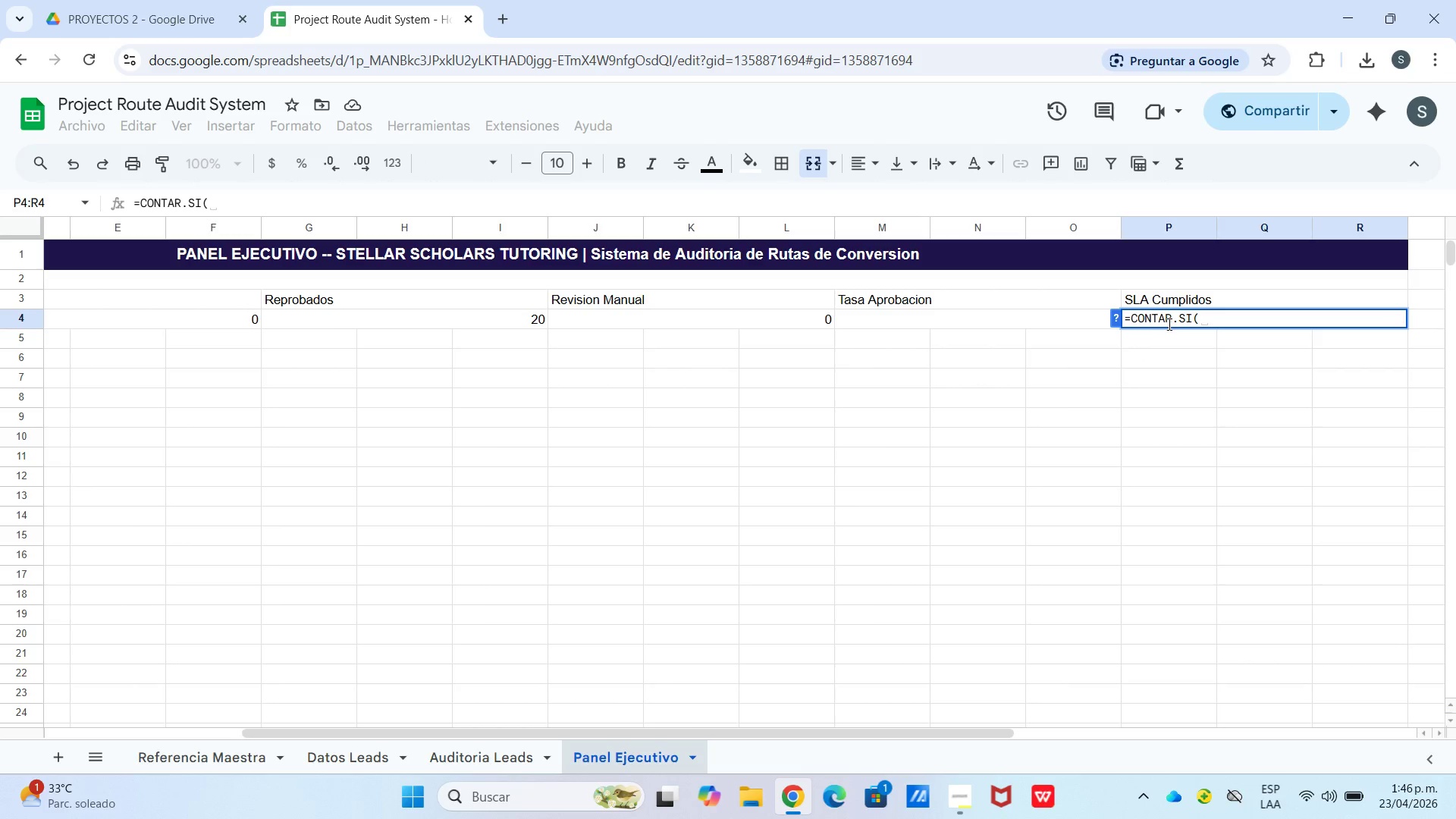 
type([Auditoria Leads[!h4>)
 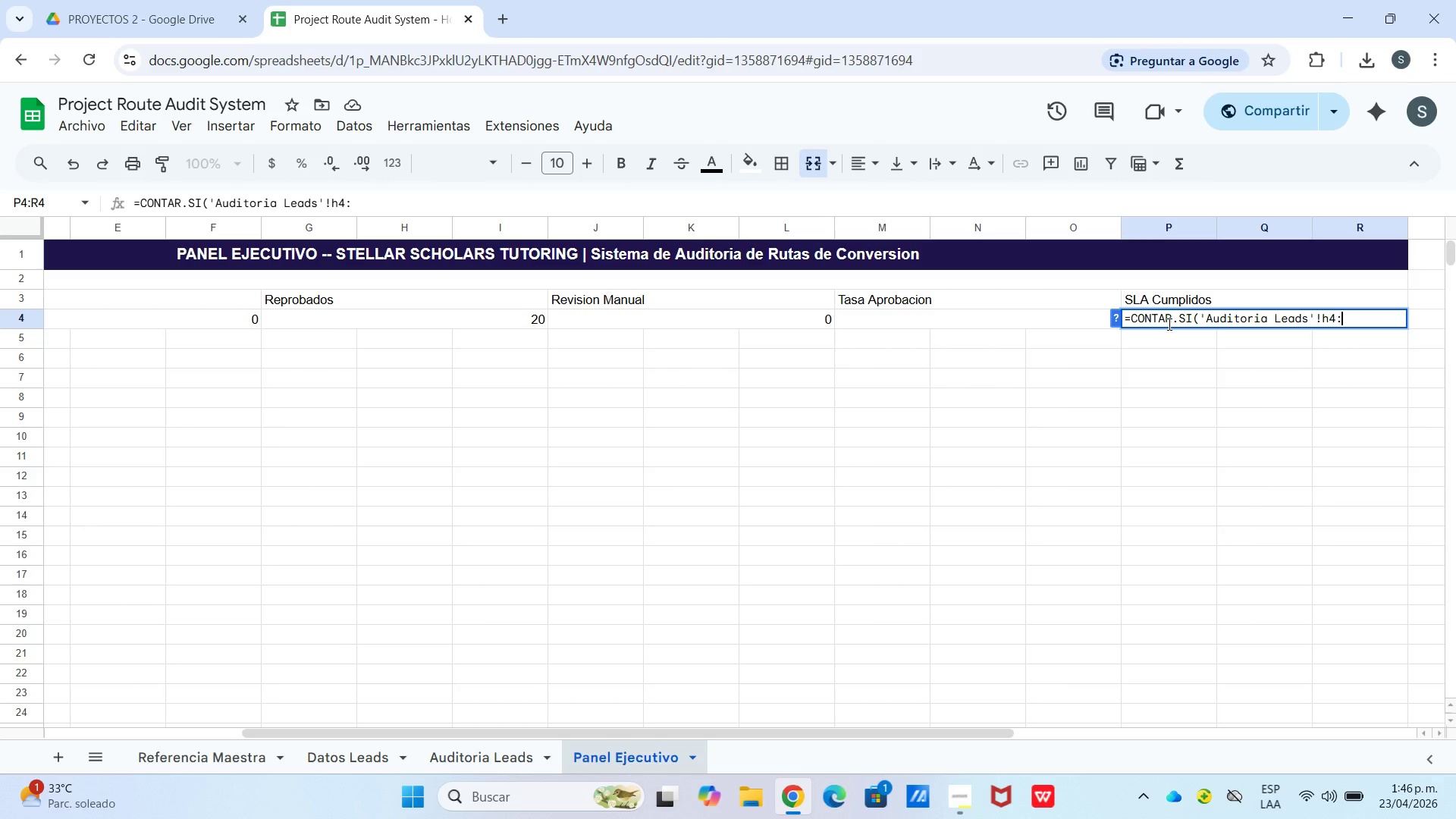 
type(h23,@)
 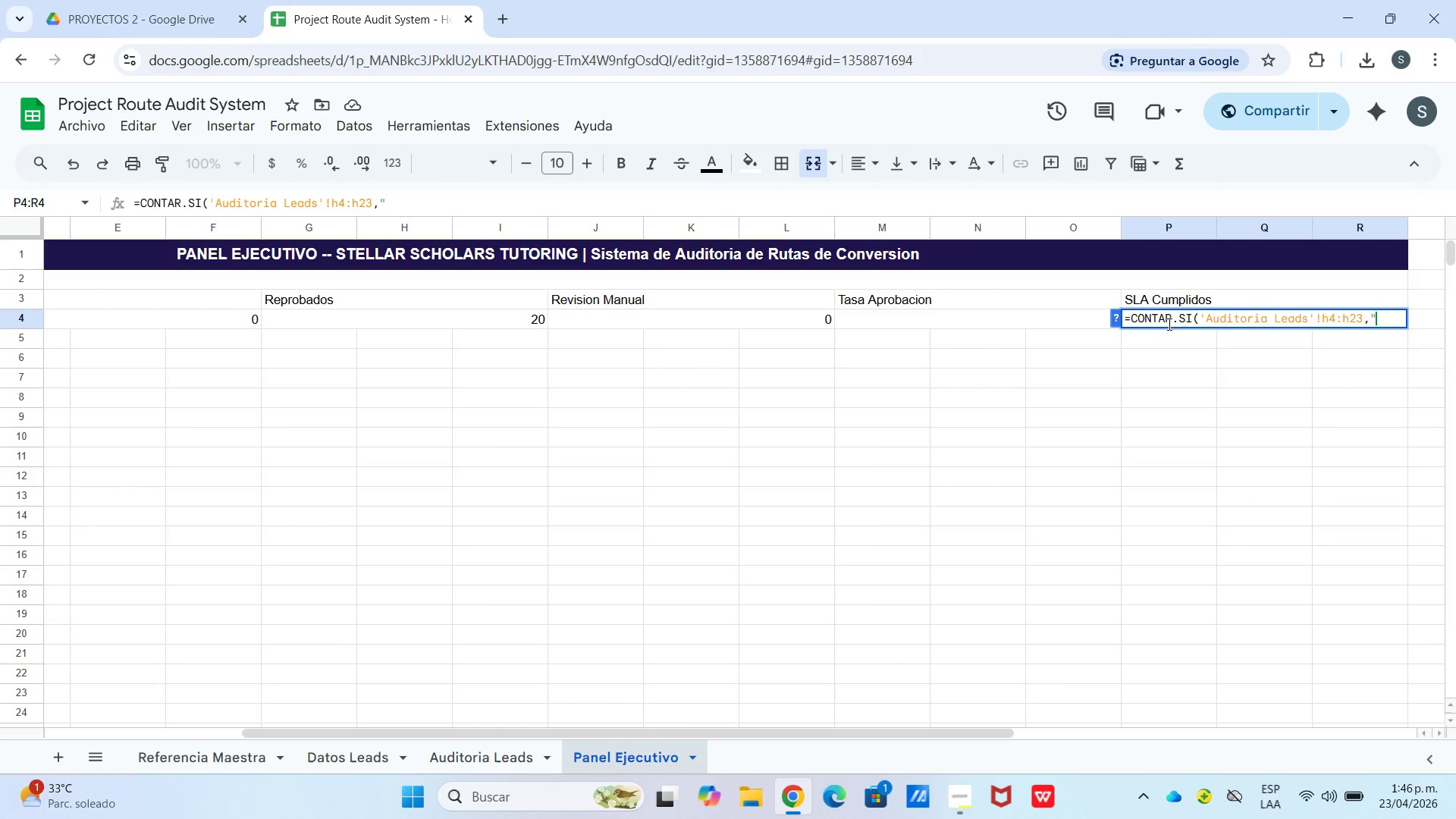 
left_click([473, 205])
 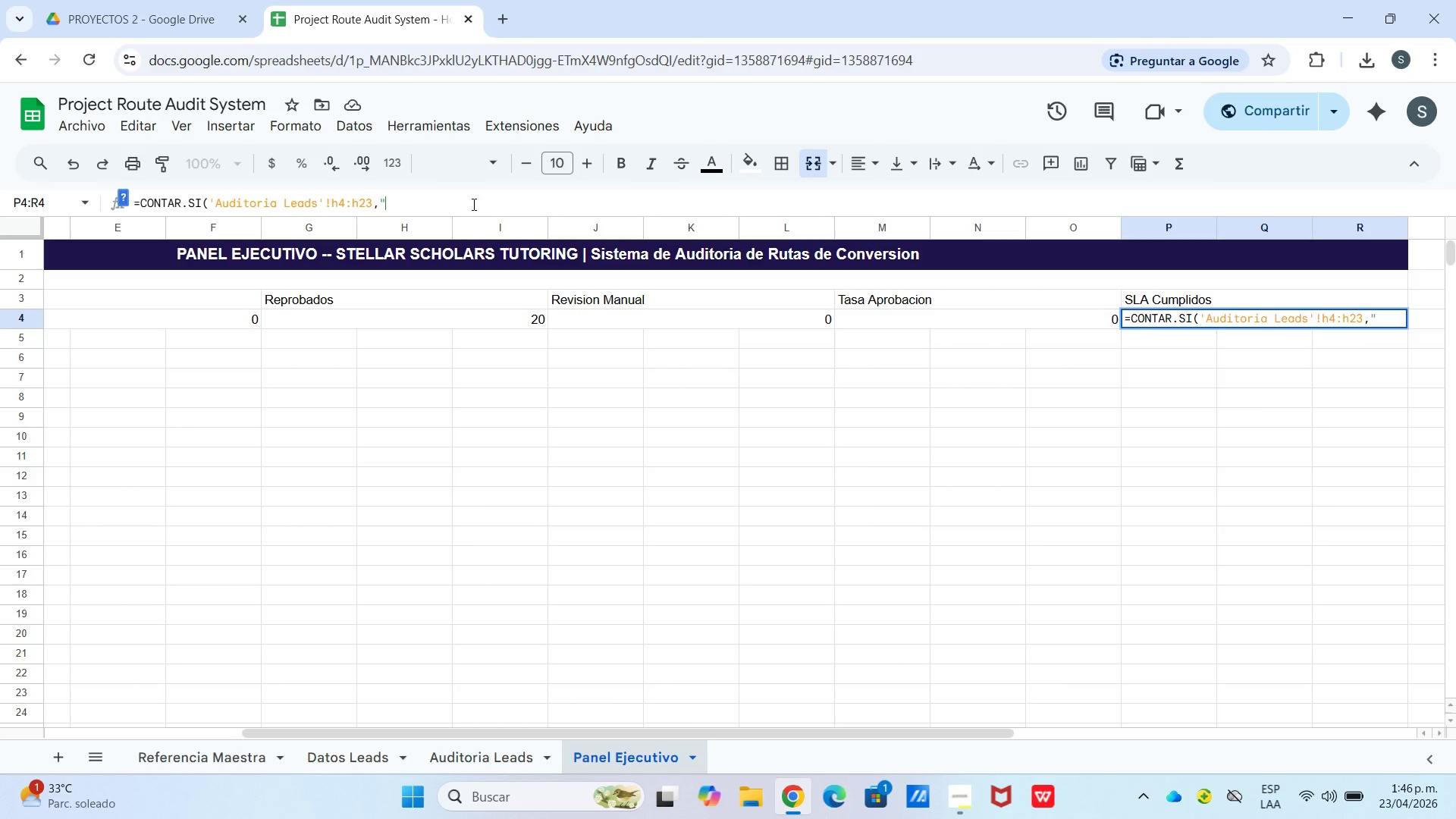 
right_click([472, 204])
 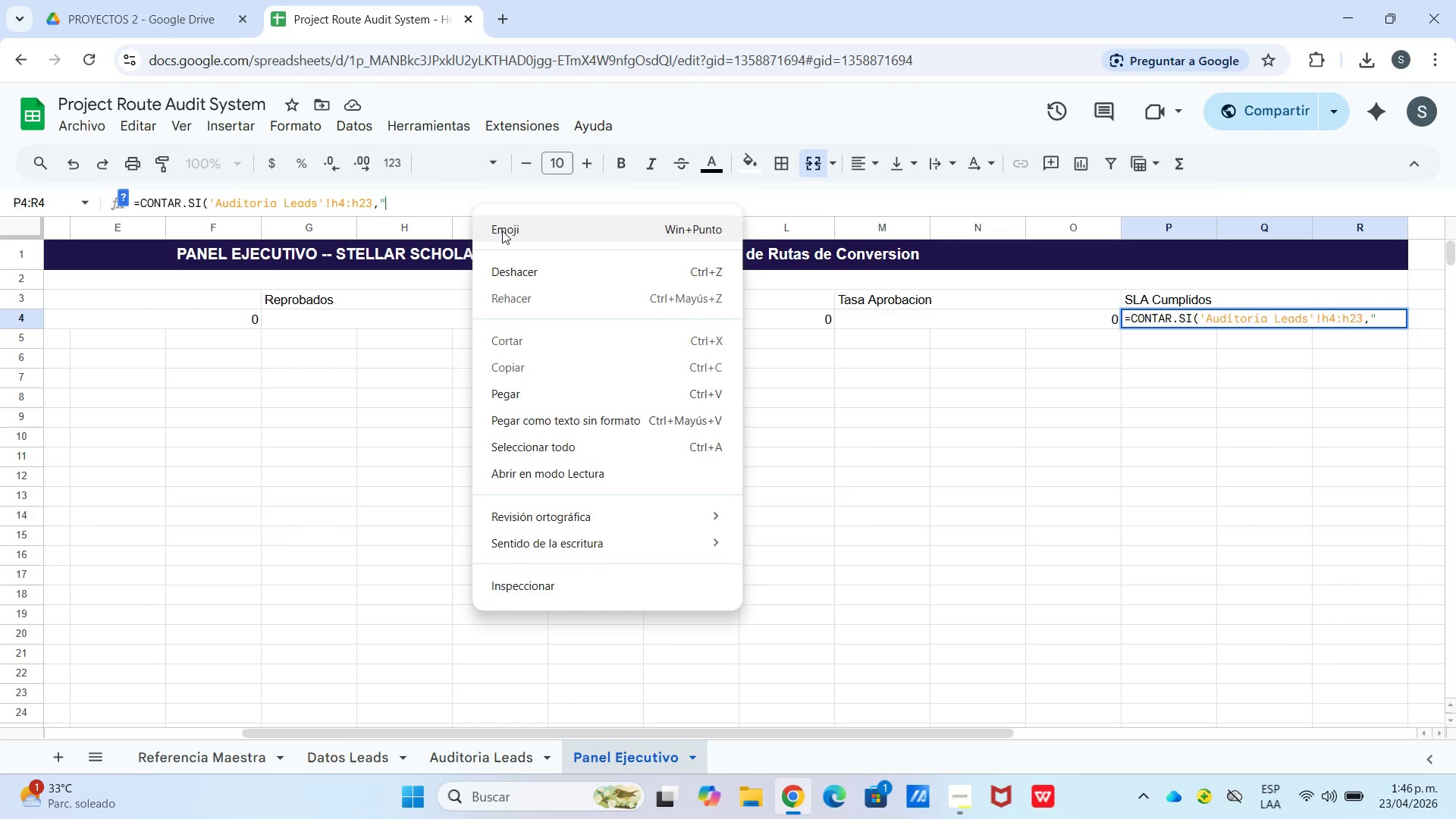 
key(Meta+MetaLeft)
 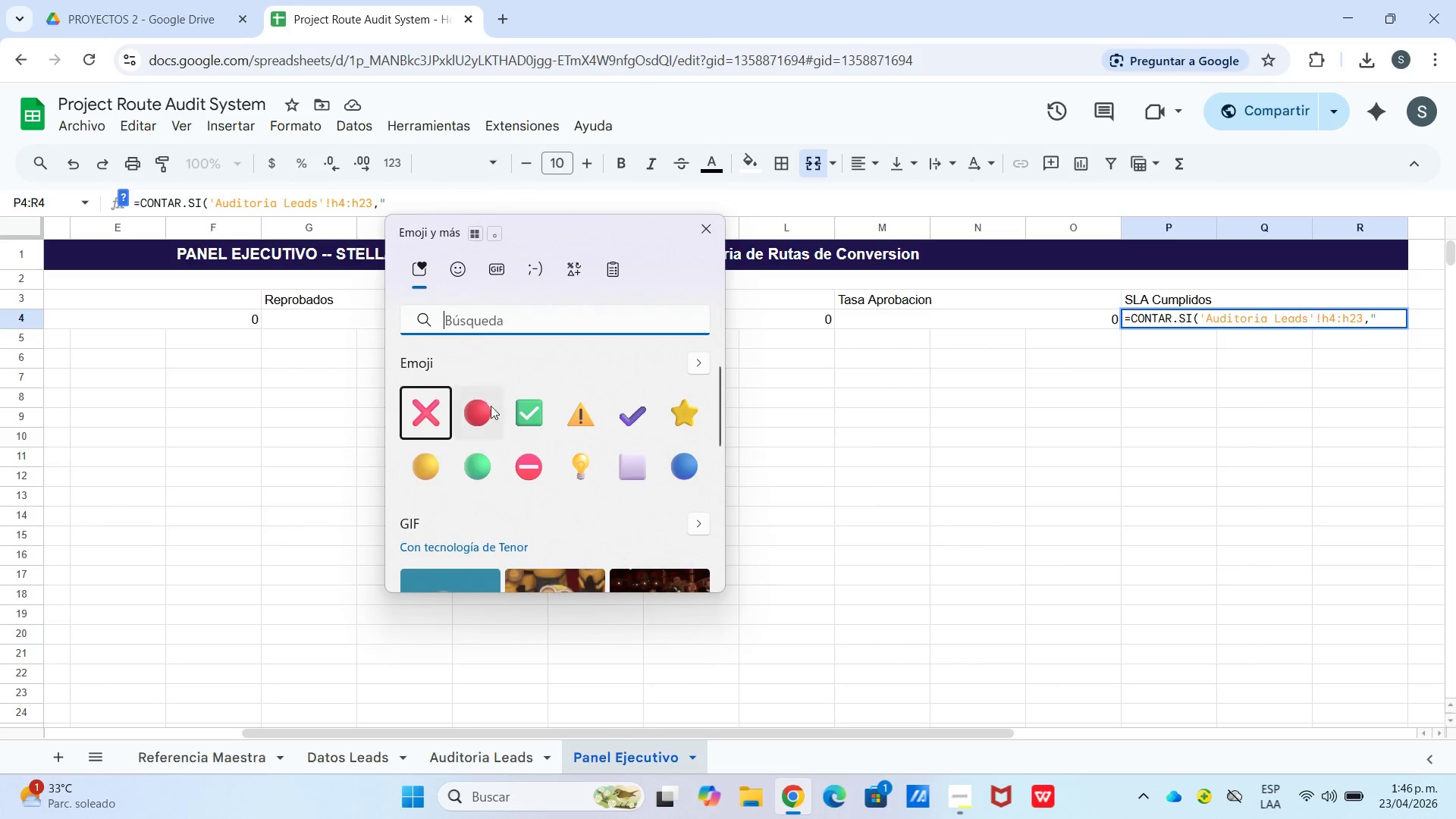 
key(Meta+Period)
 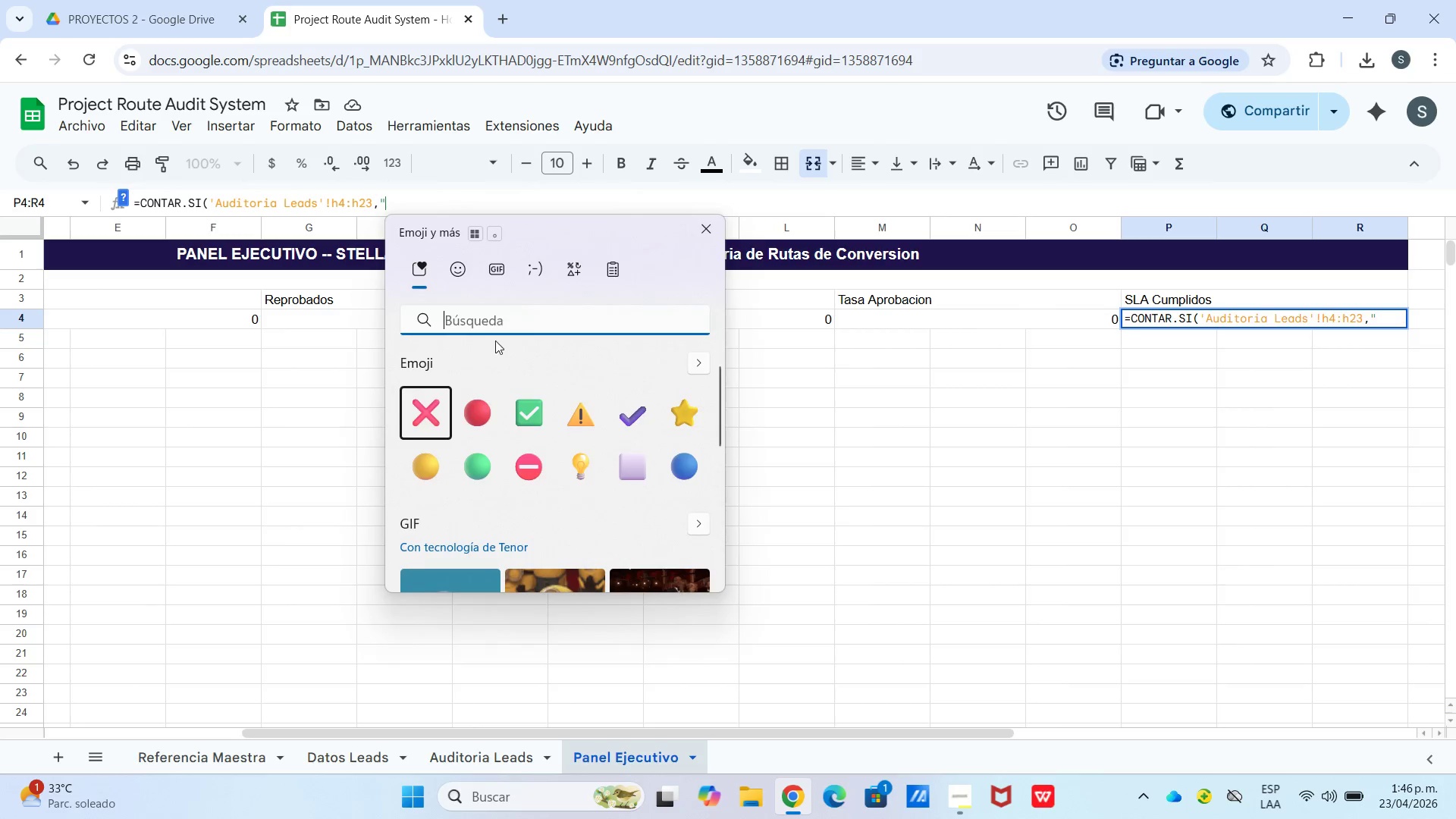 
left_click([521, 398])
 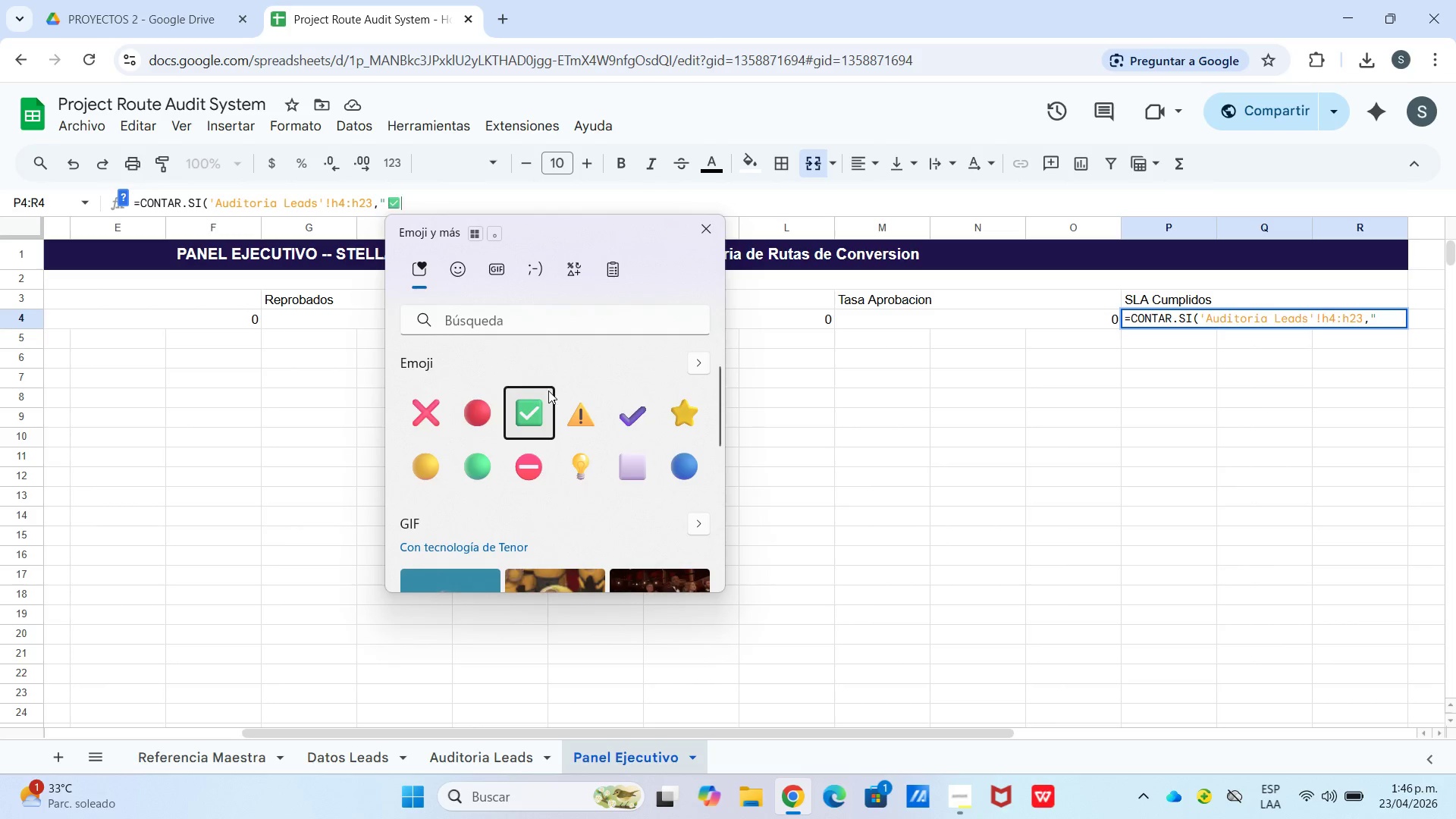 
type( Ok@,@)
 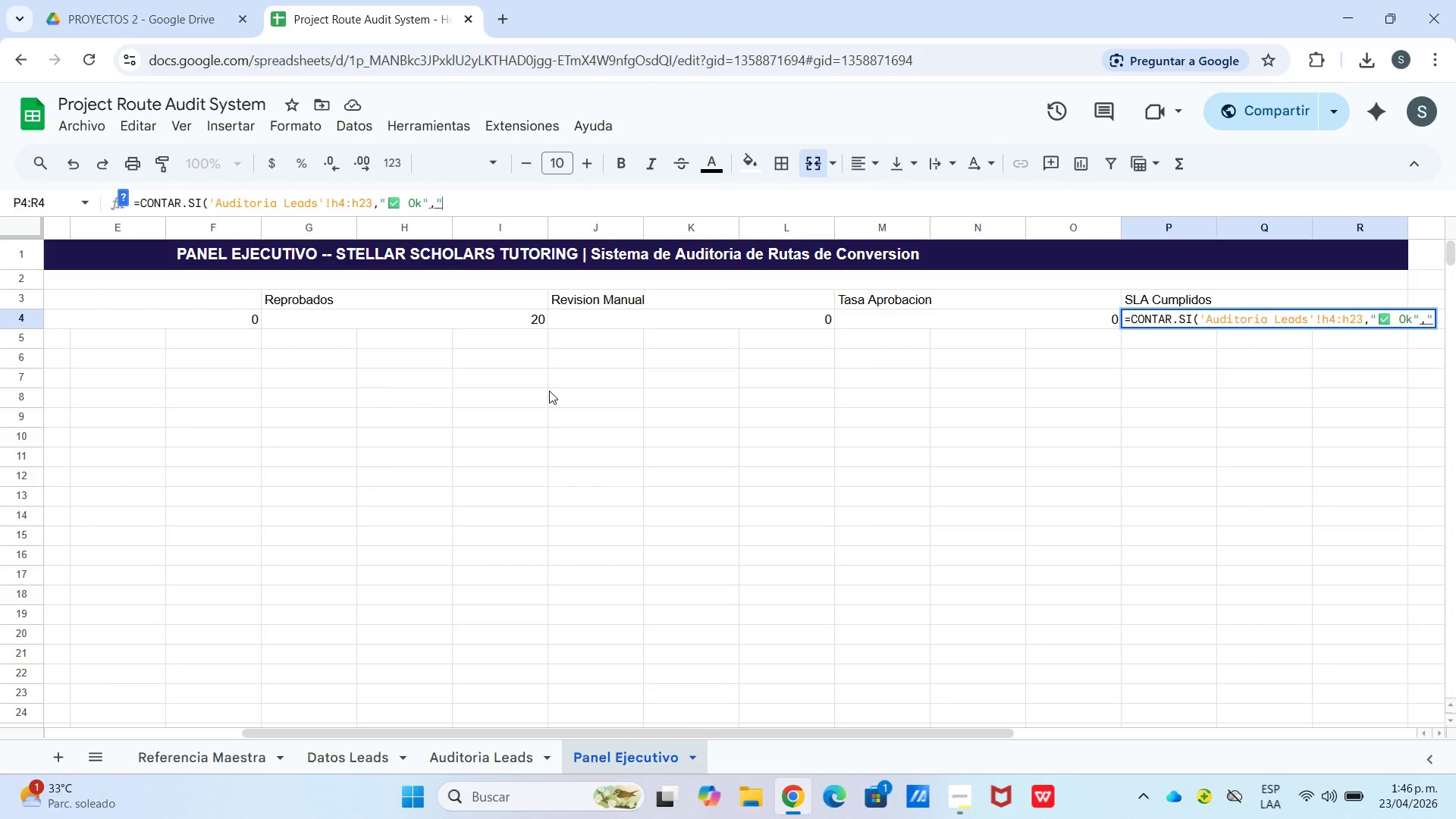 
key(Backspace)
 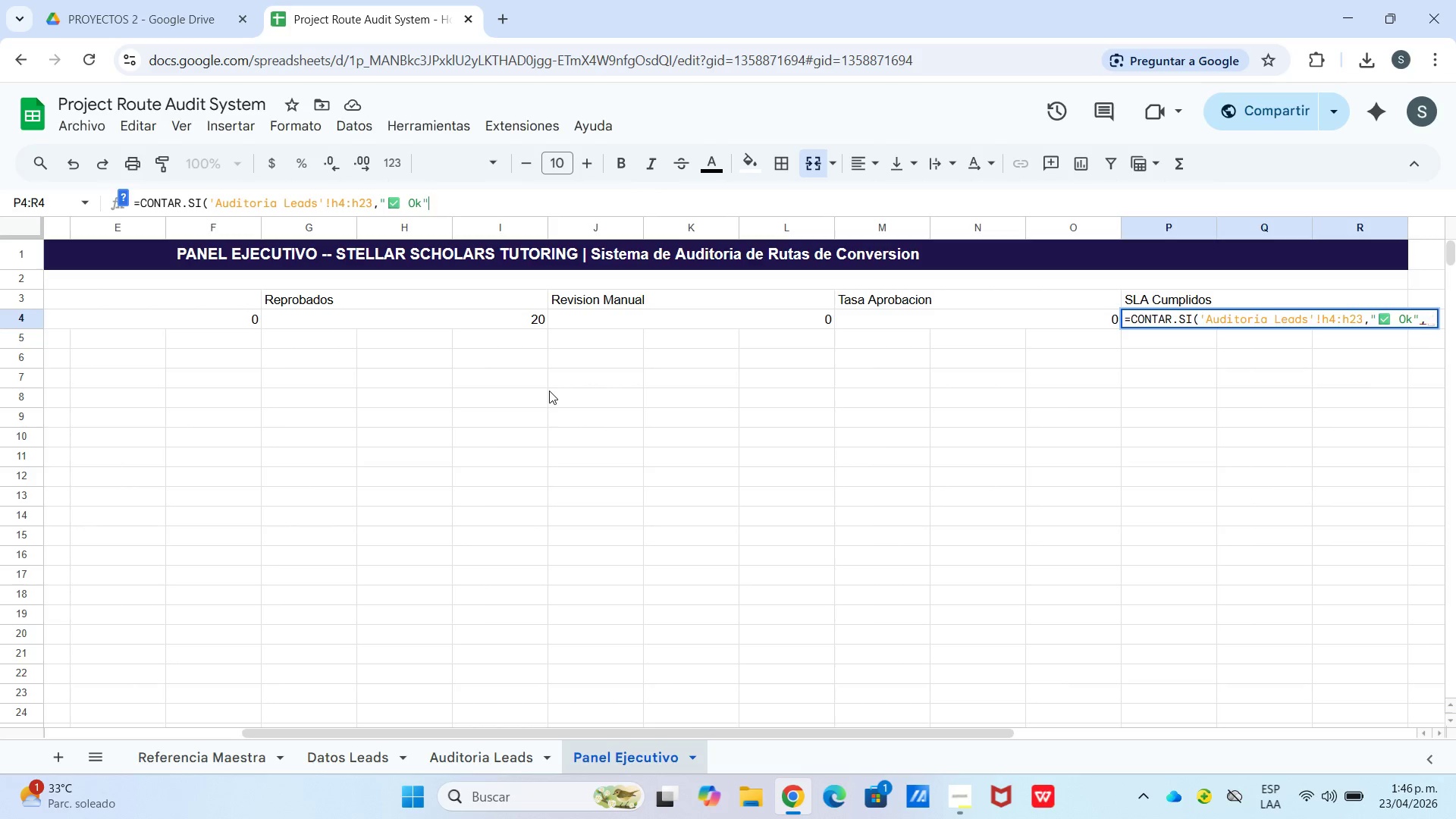 
key(Backspace)
 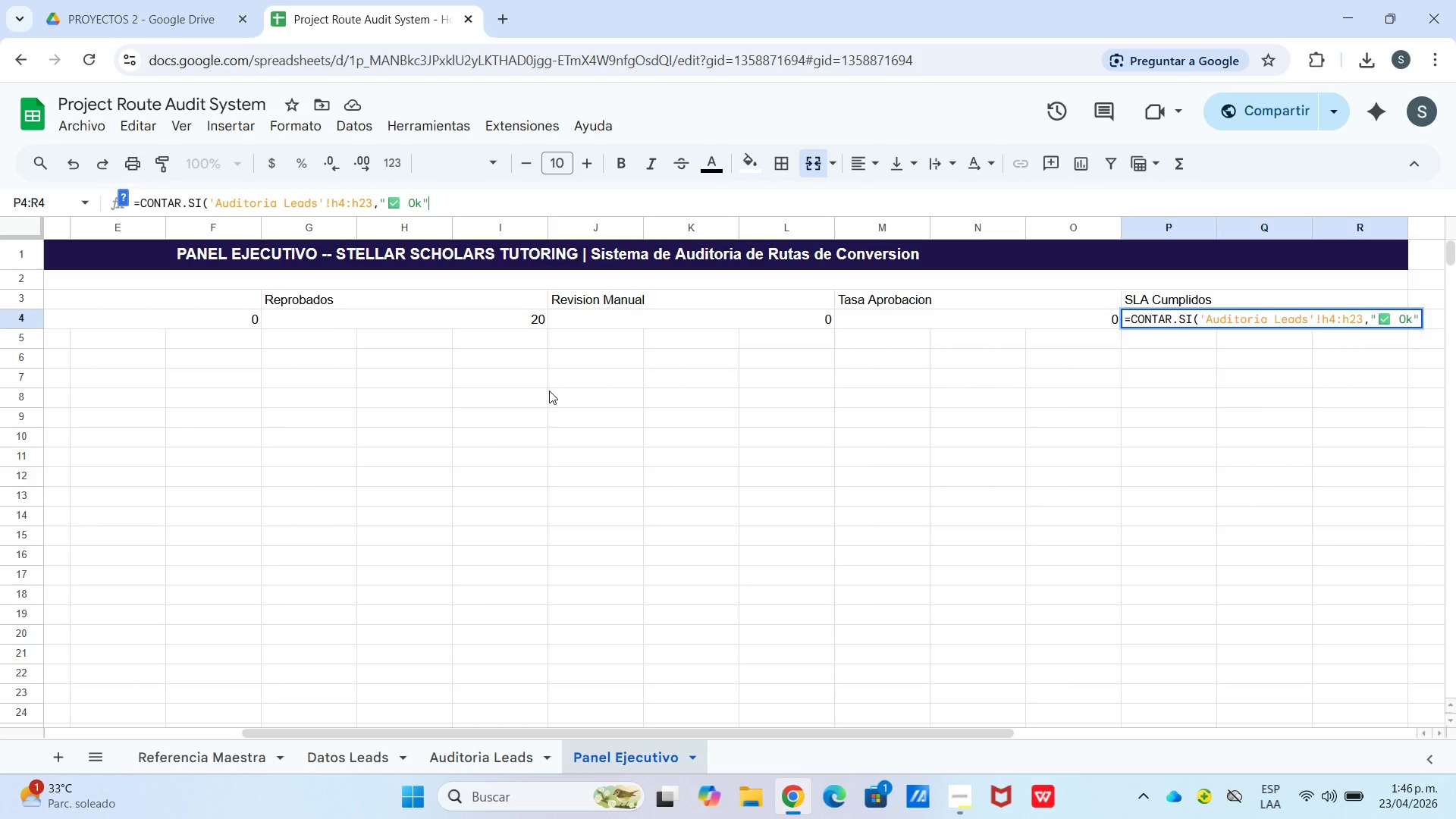 
key(Comma)
 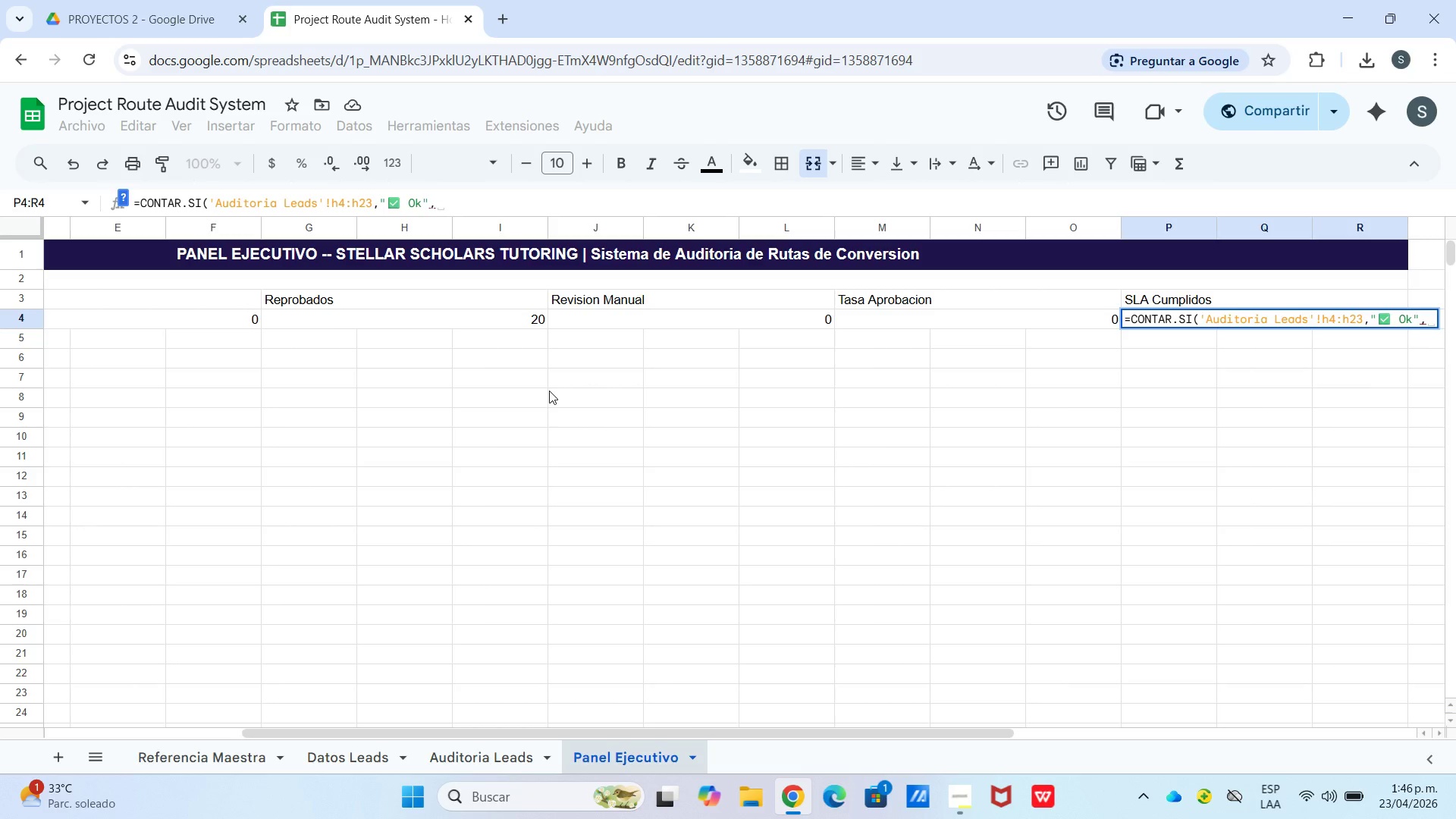 
key(Shift+2)
 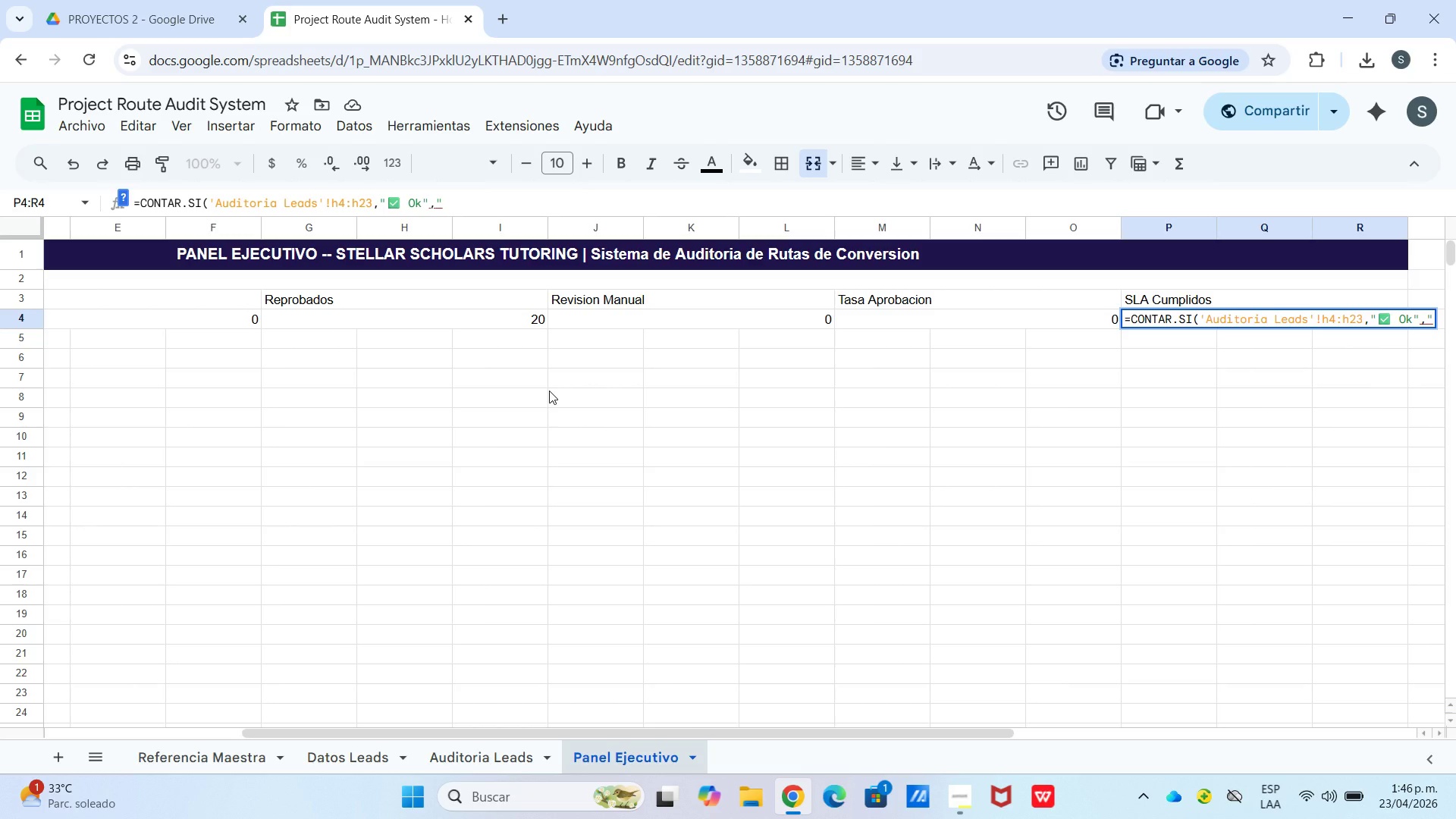 
key(Backspace)
 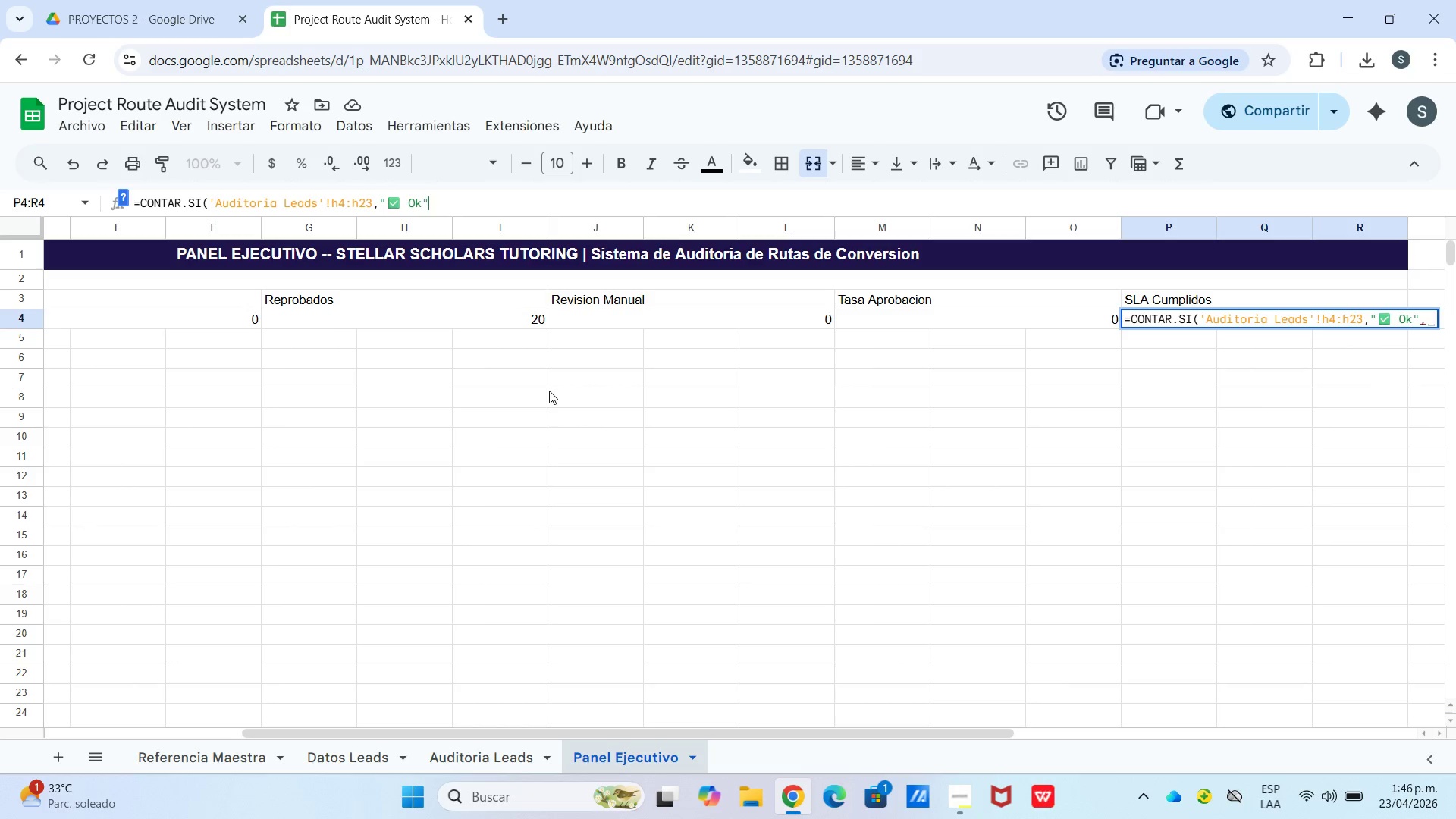 
key(Backspace)
 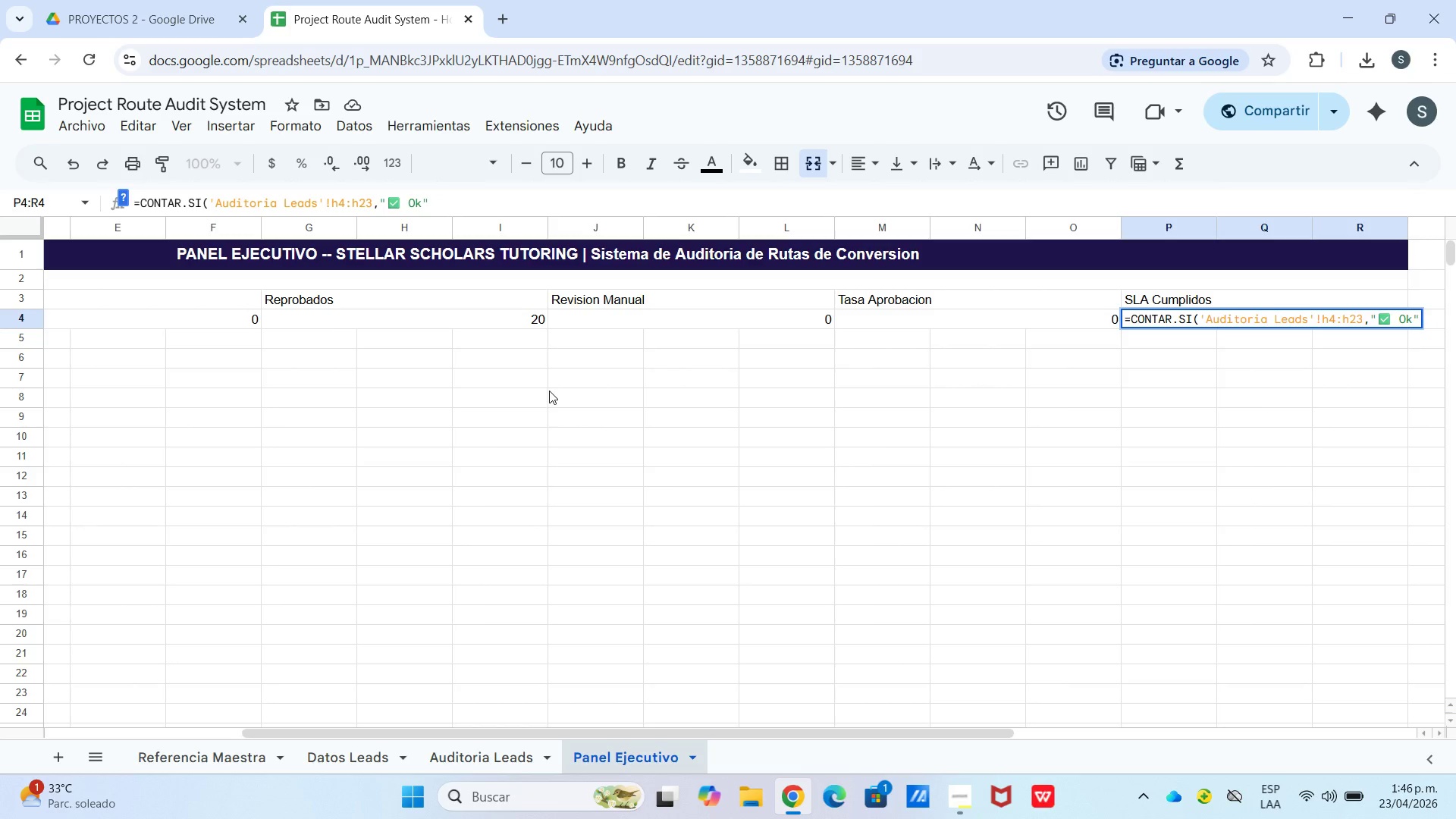 
hold_key(key=ShiftLeft, duration=1.19)
 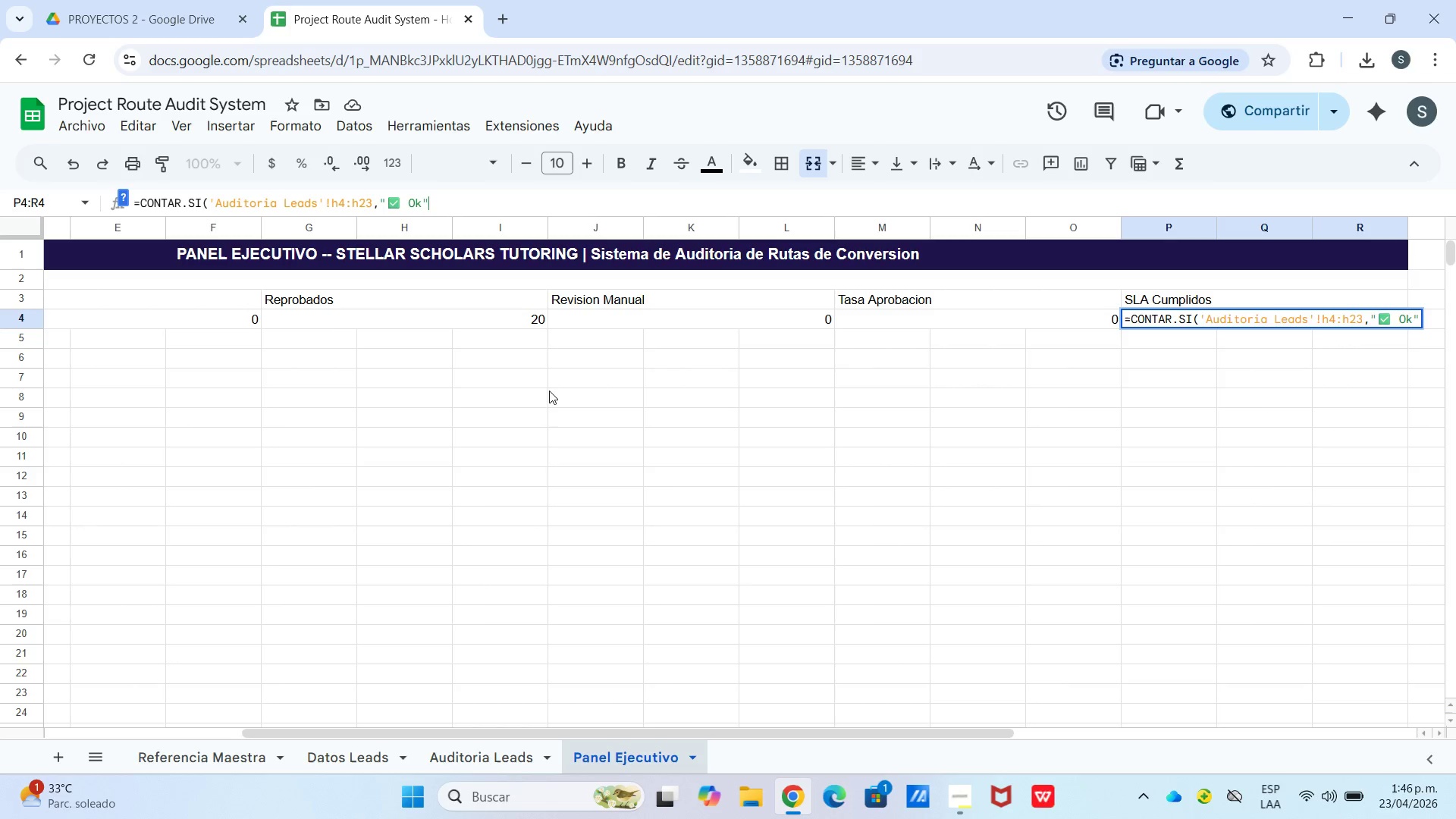 
key(Shift+9)
 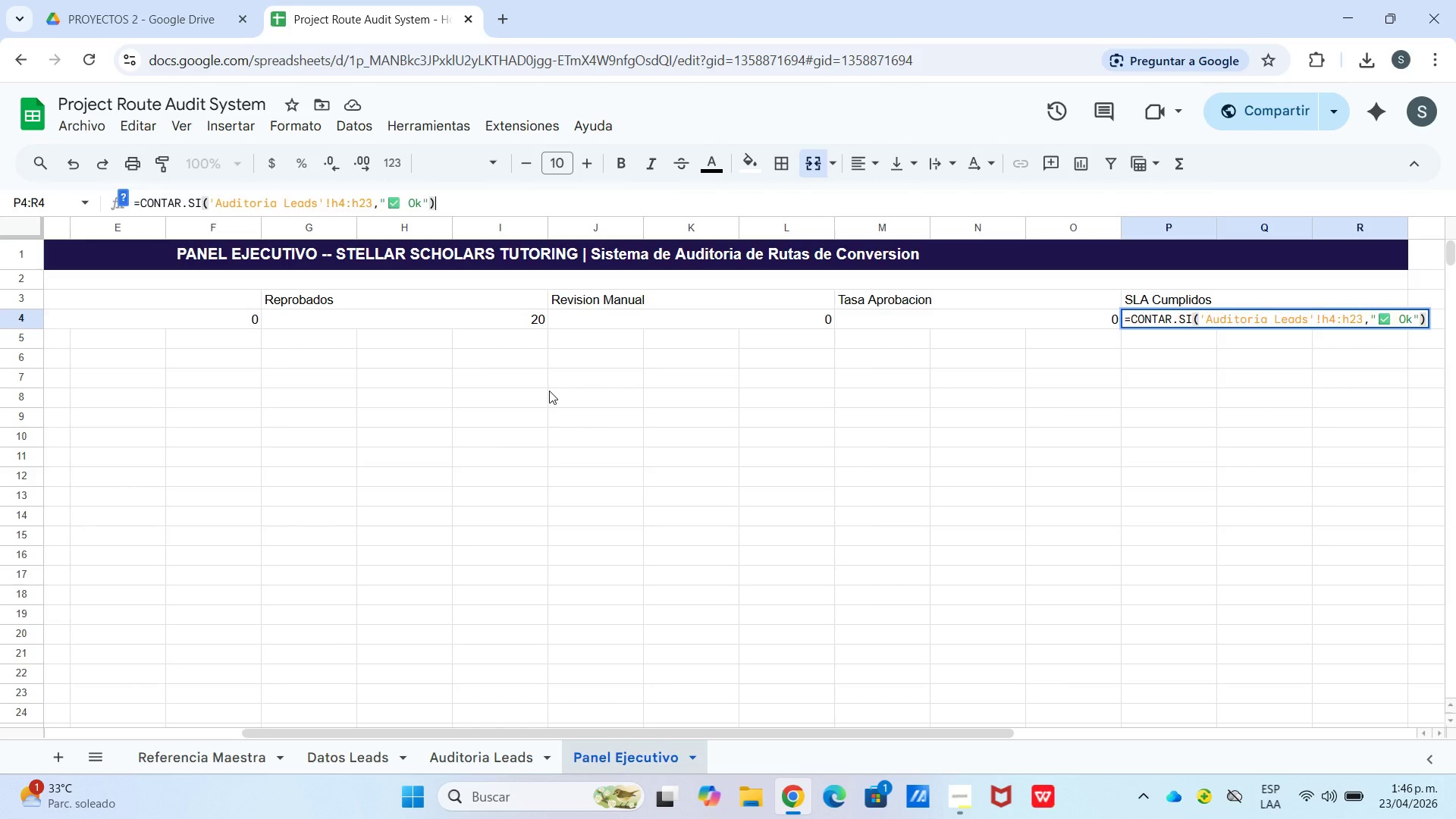 
key(Enter)
 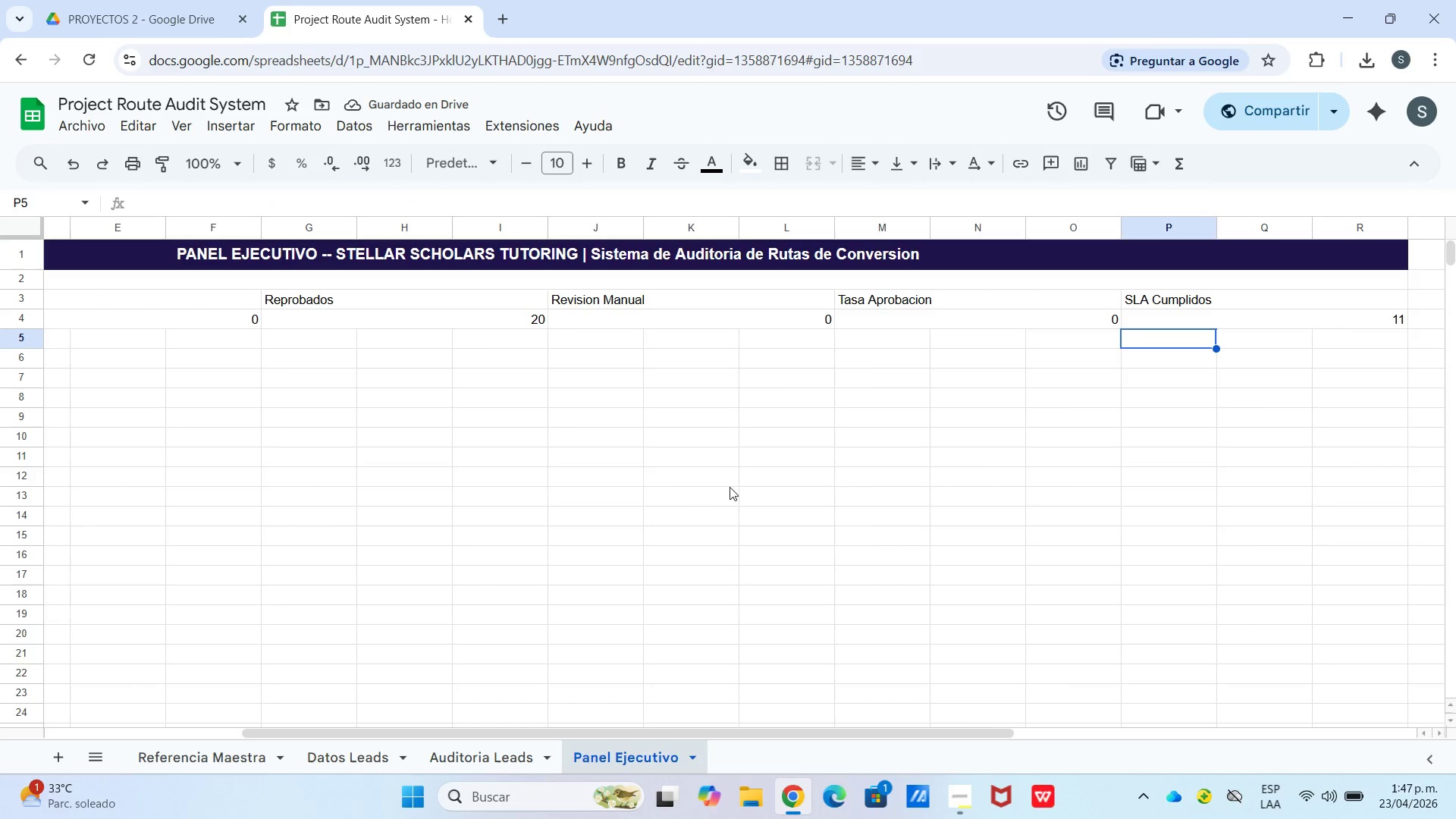 
left_click([1211, 312])
 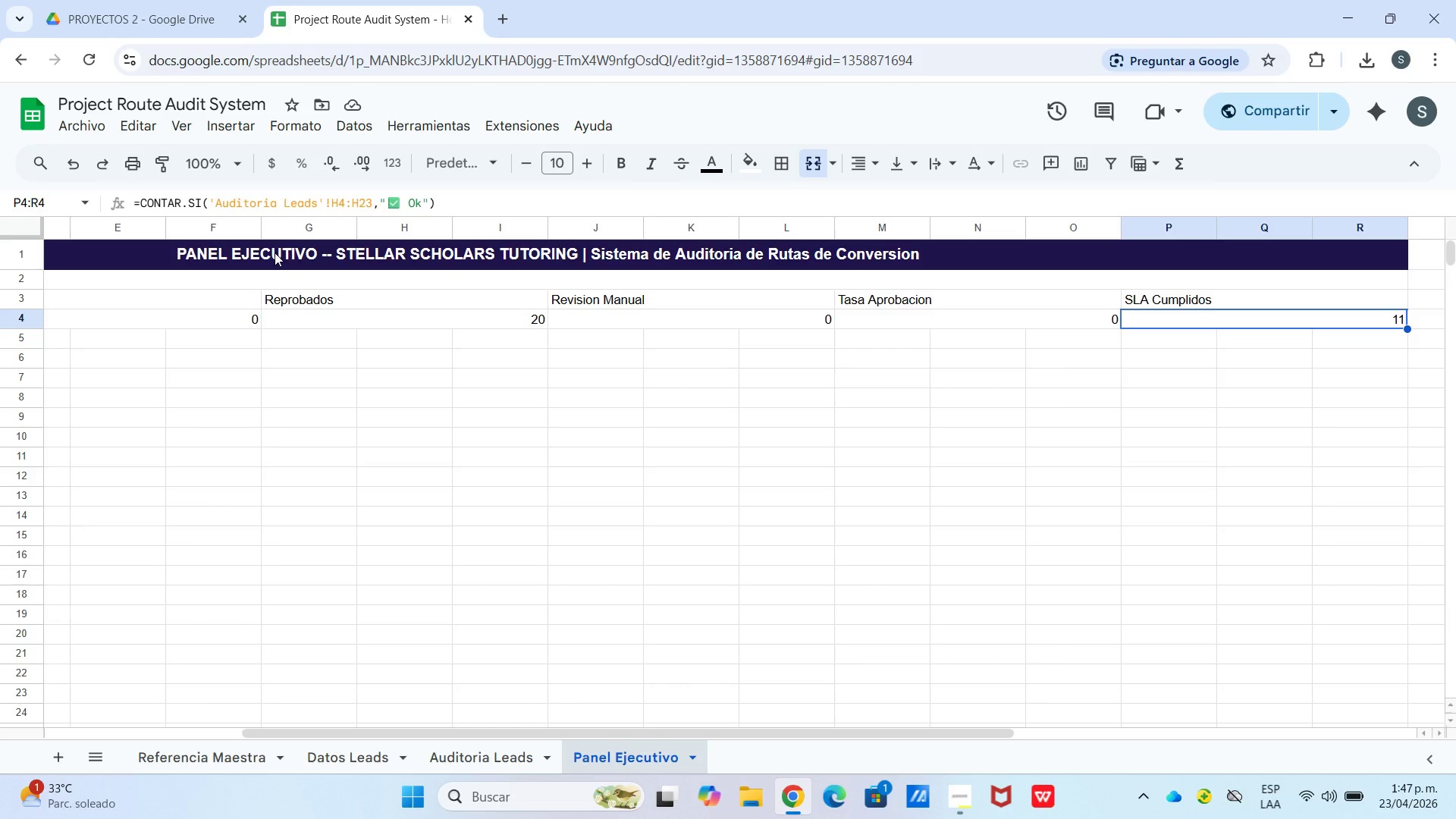 
wait(11.7)
 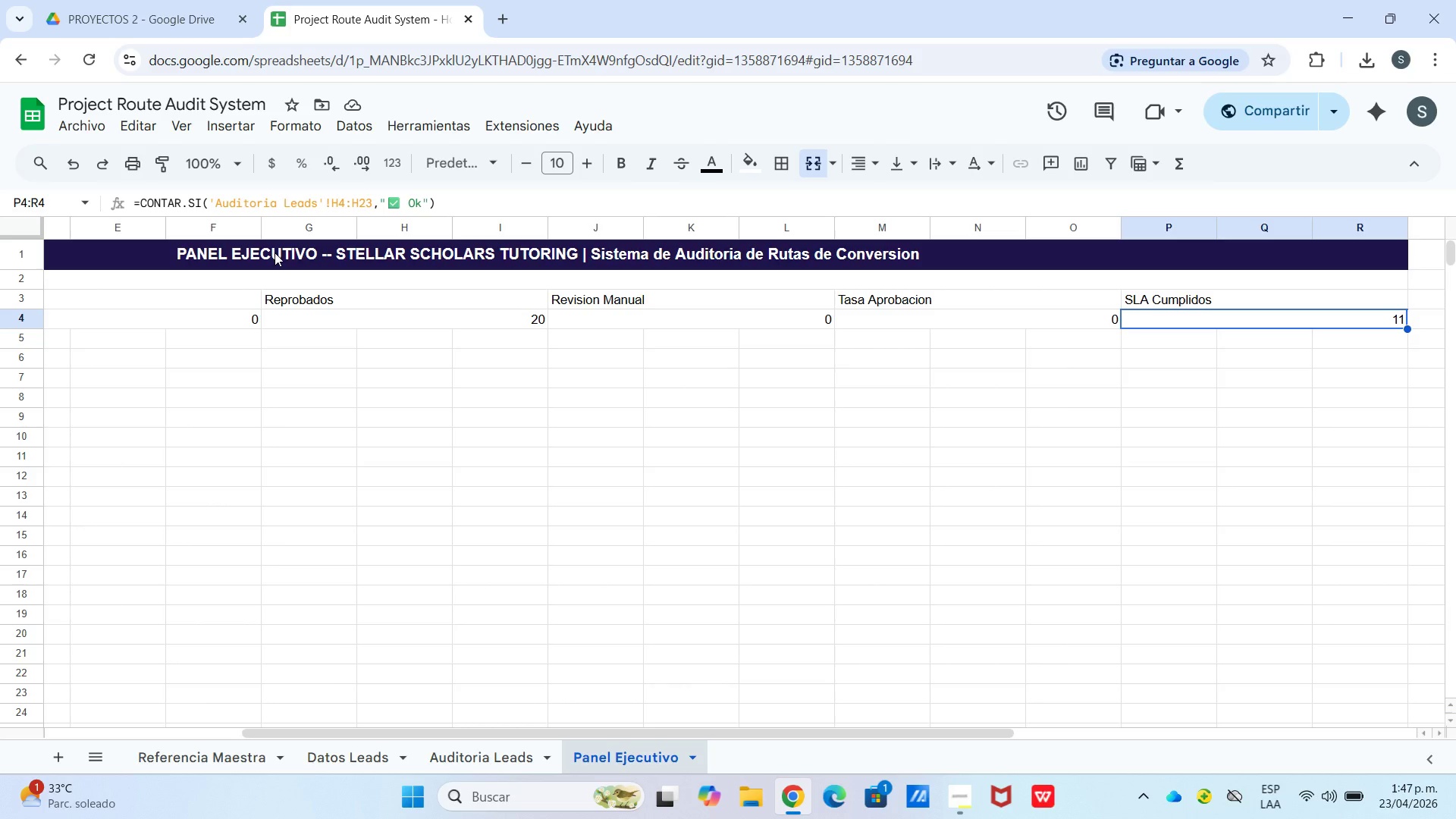 
double_click([80, 364])
 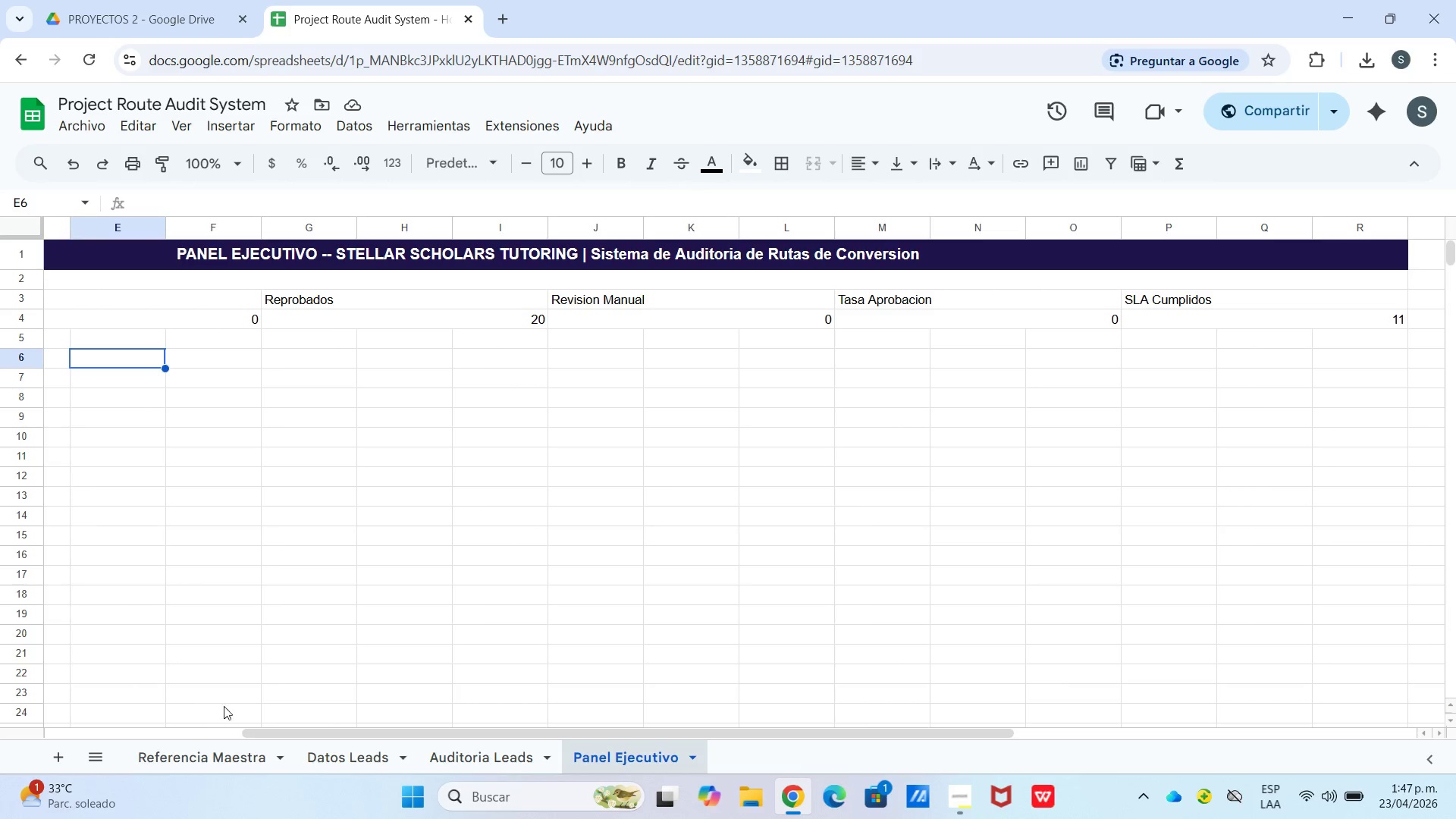 
left_click_drag(start_coordinate=[261, 727], to_coordinate=[0, 728])
 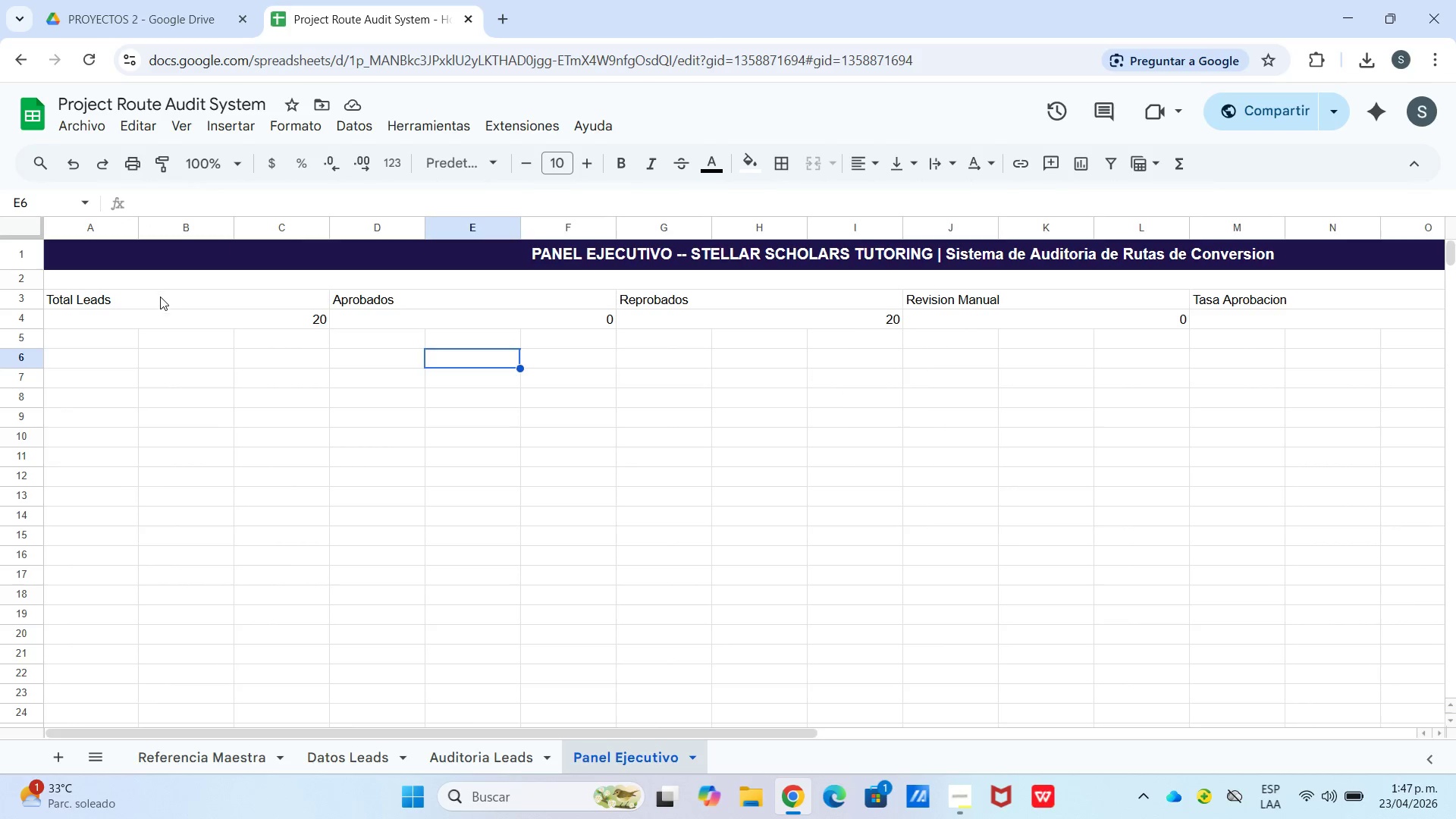 
left_click([157, 307])
 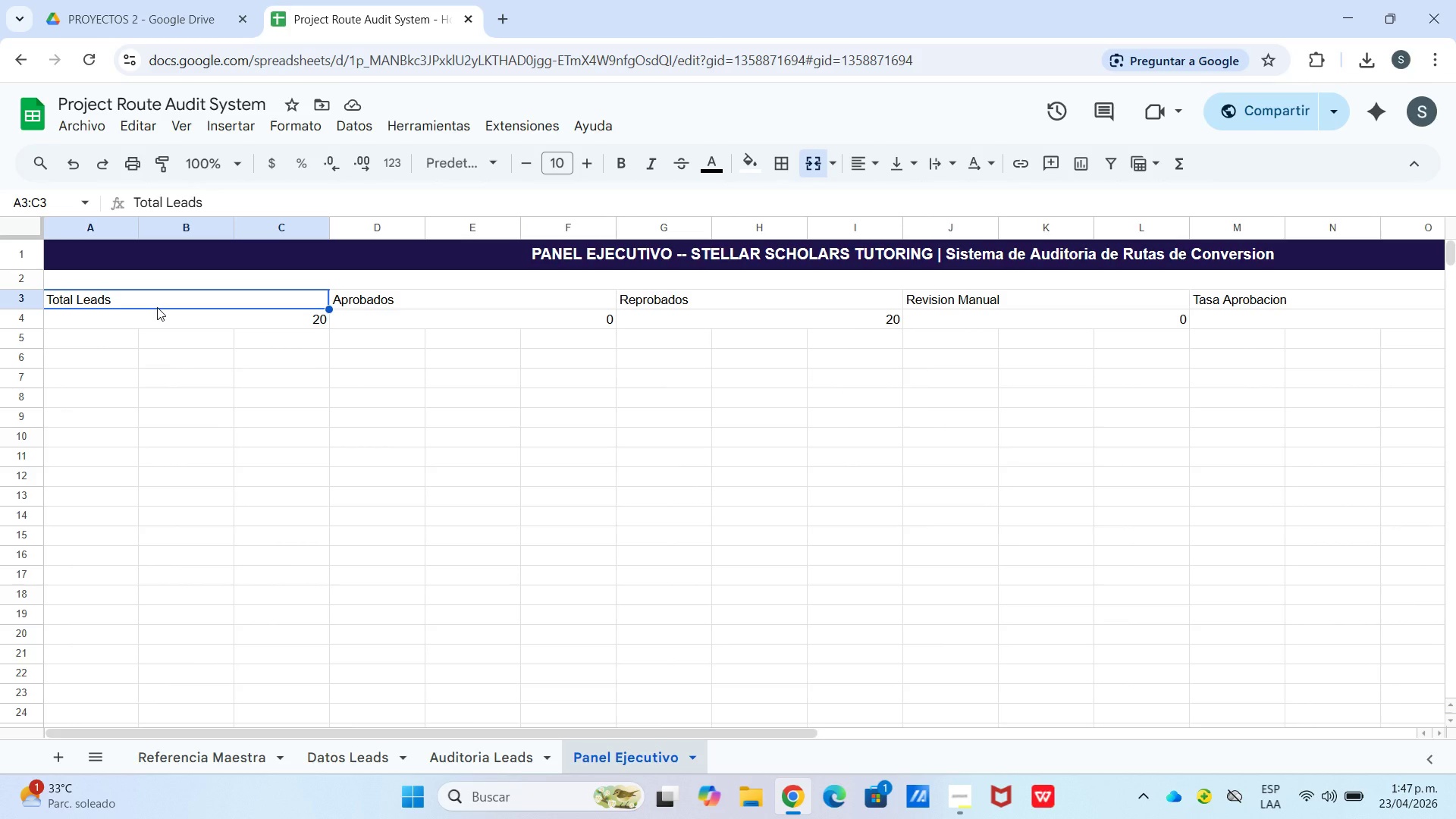 
double_click([157, 307])
 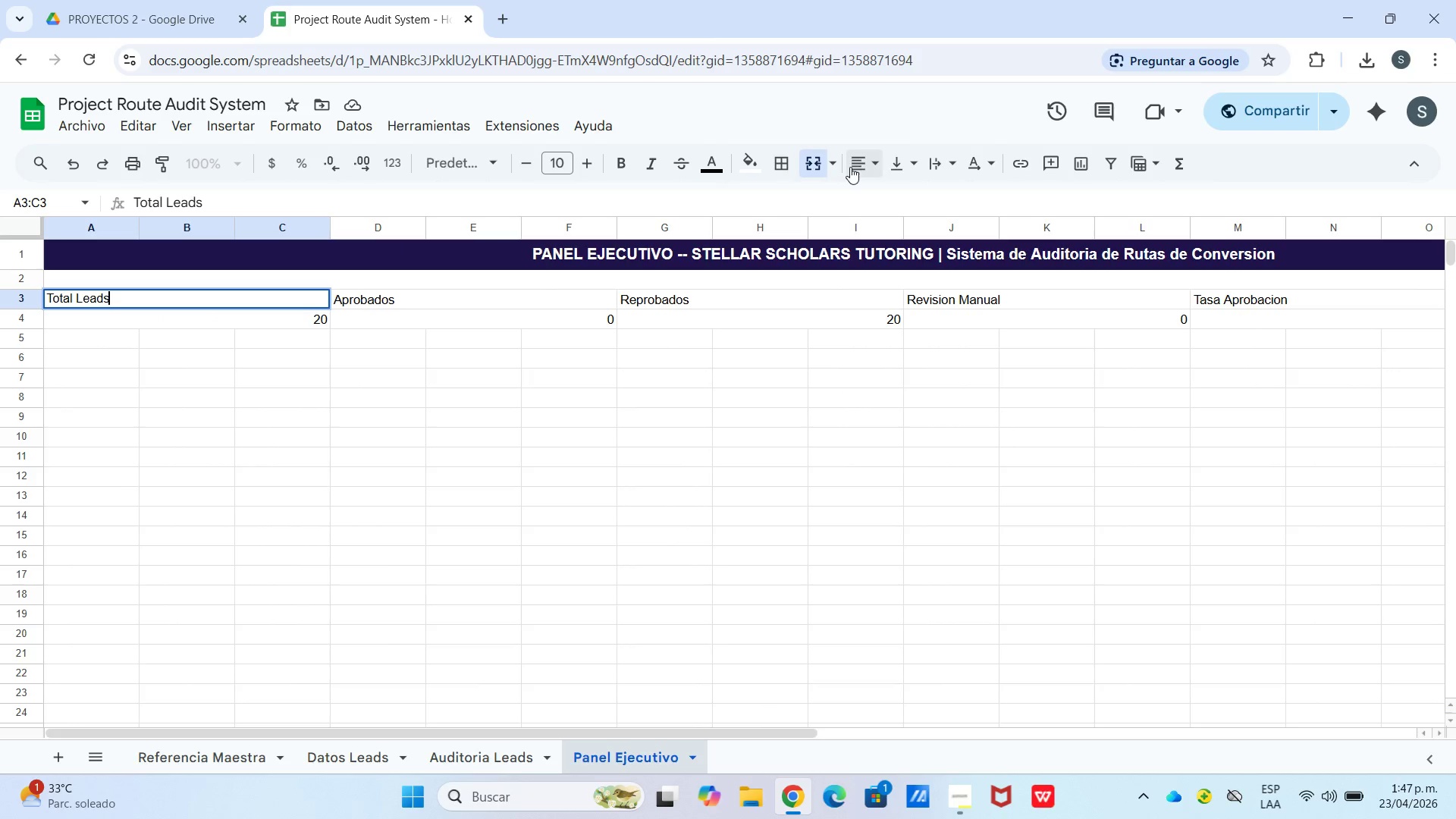 
left_click([756, 167])
 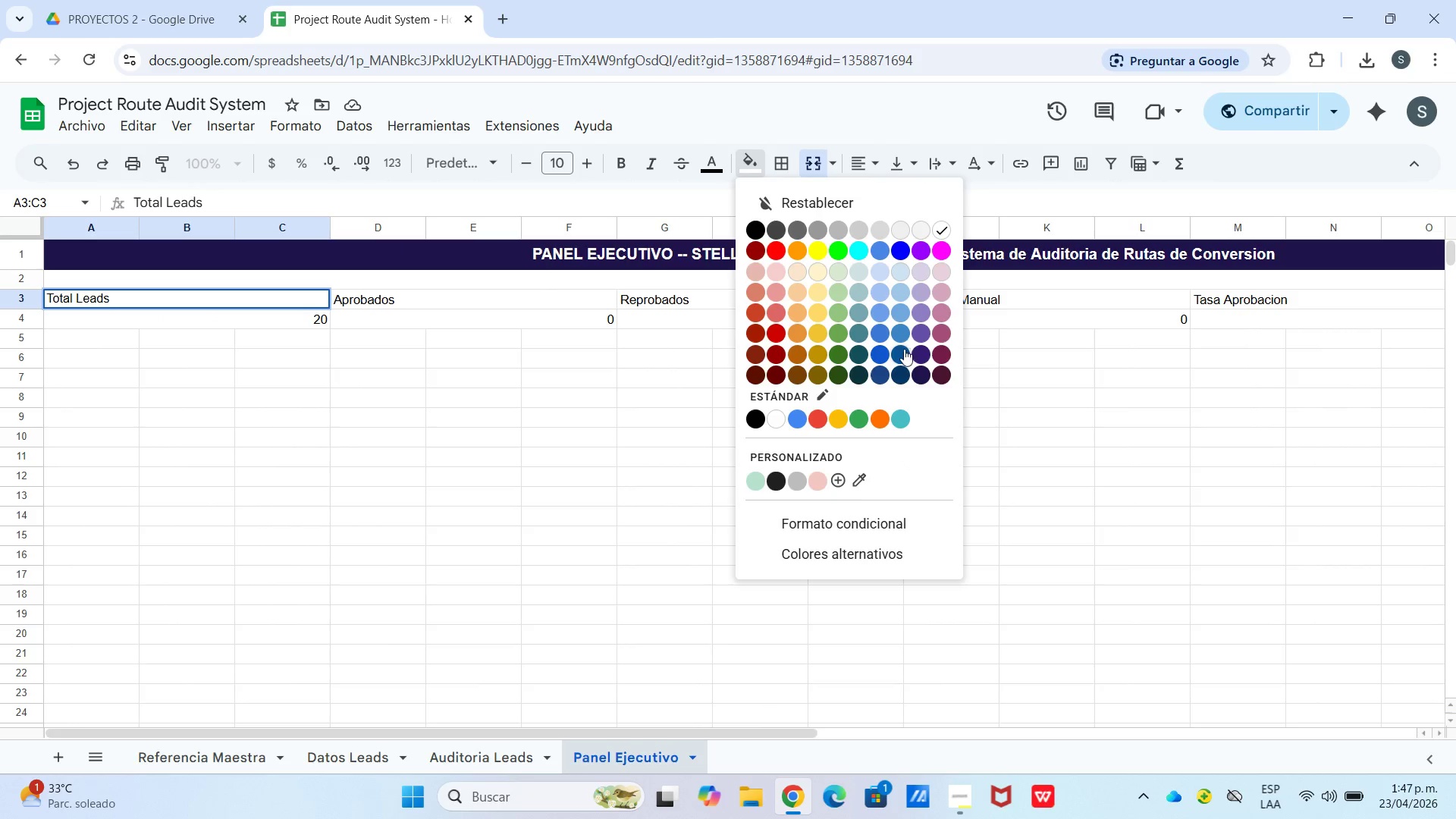 
left_click([900, 350])
 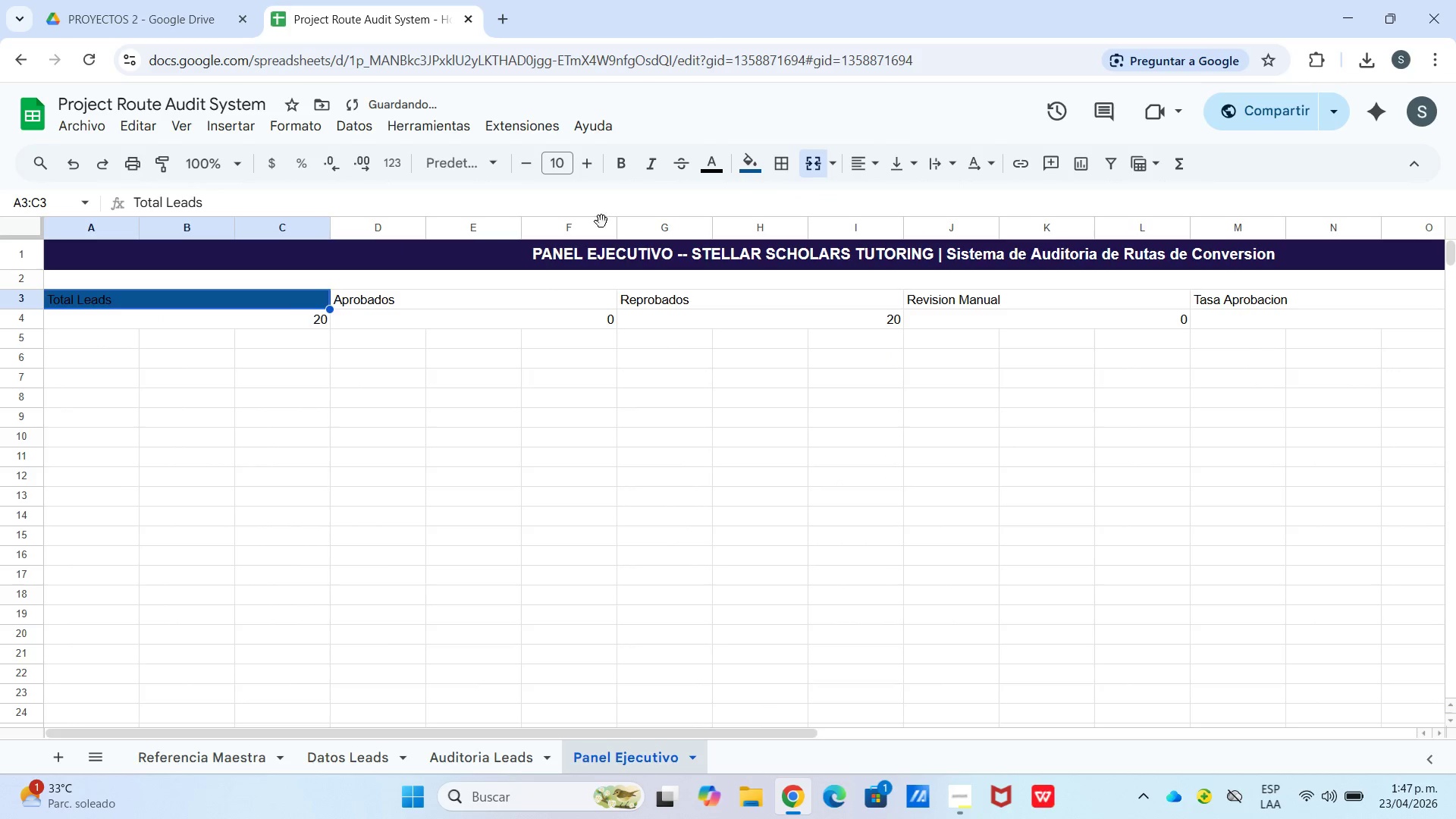 
left_click([723, 166])
 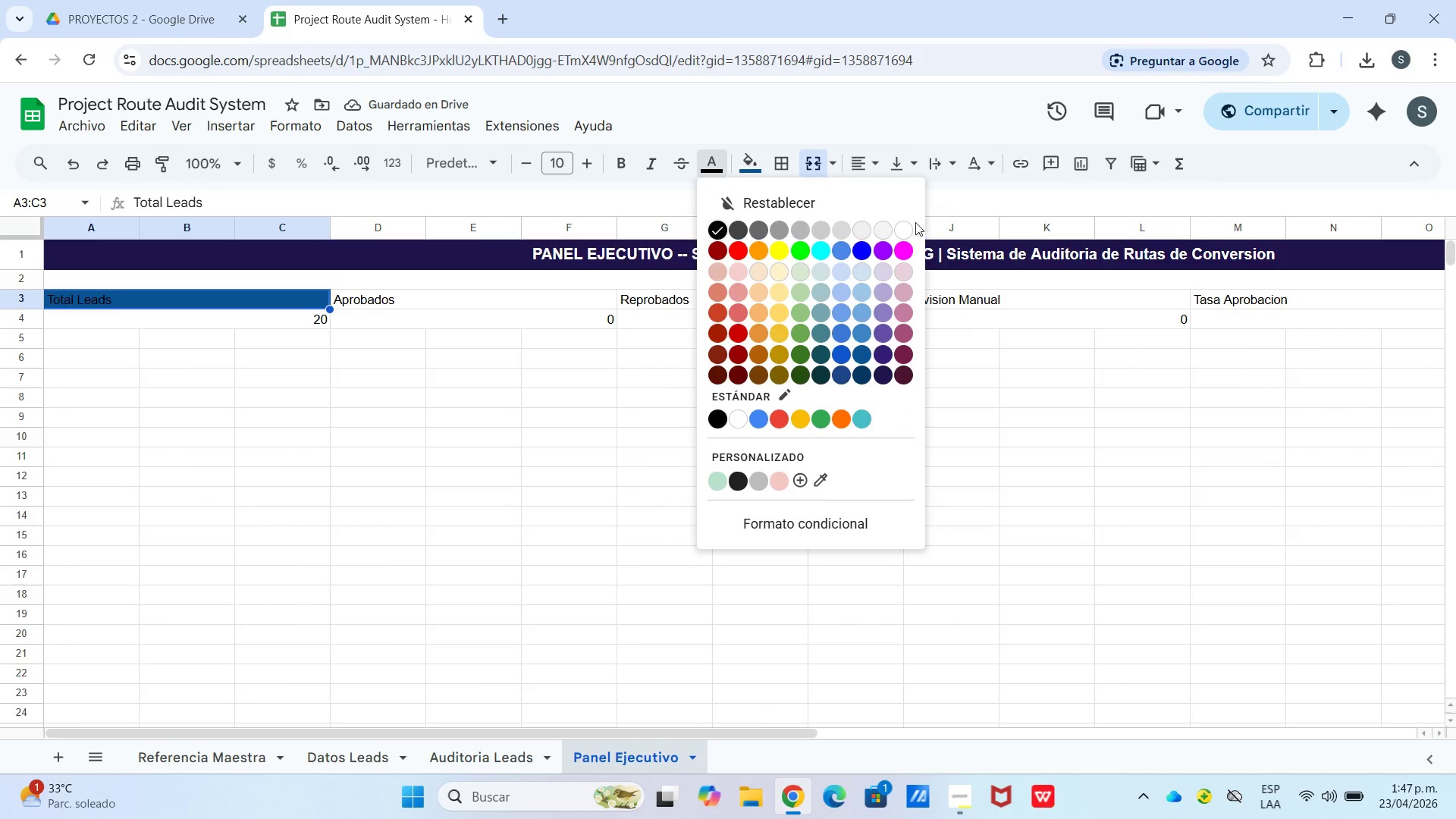 
left_click([902, 223])
 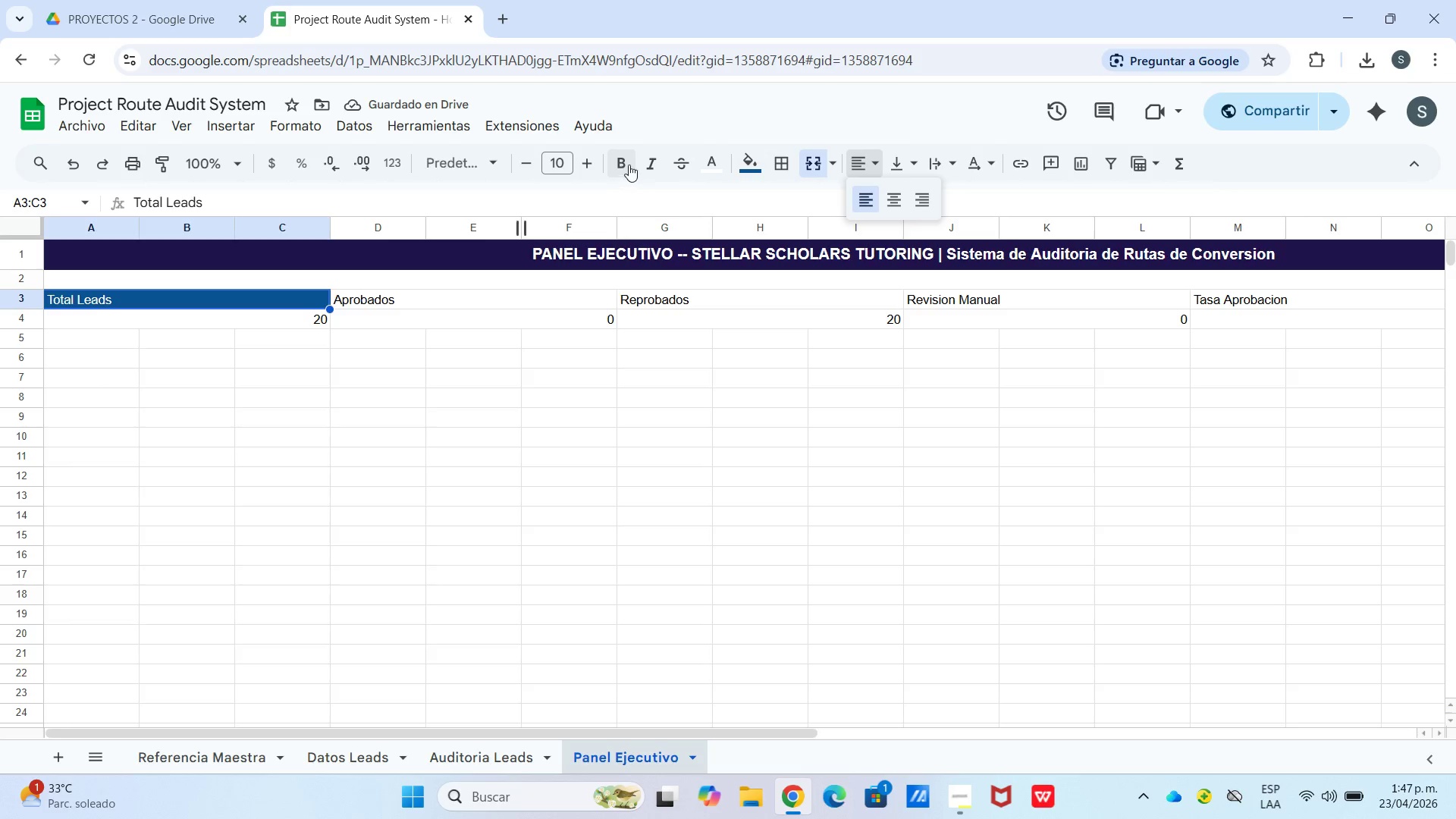 
wait(5.89)
 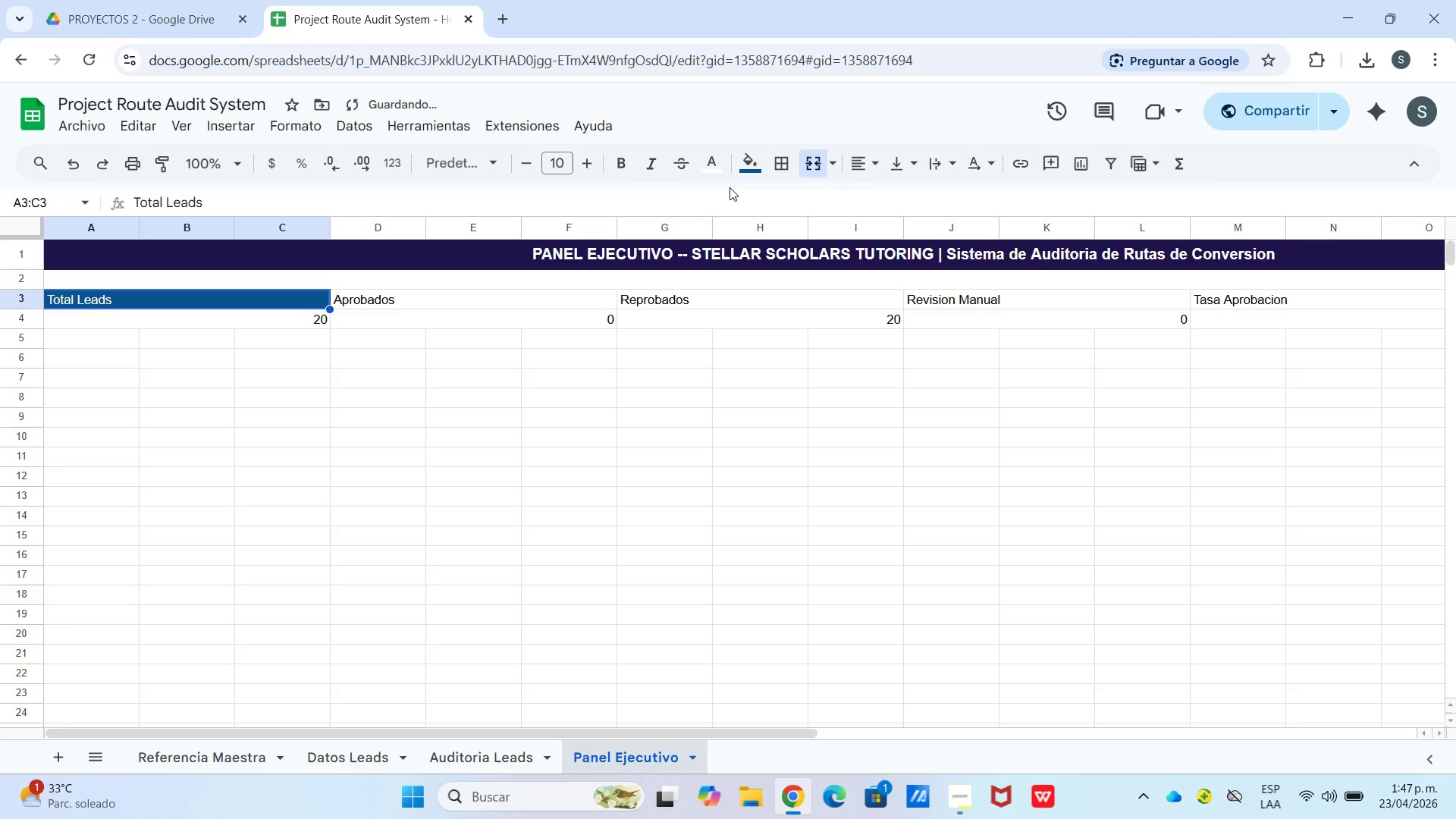 
left_click([357, 307])
 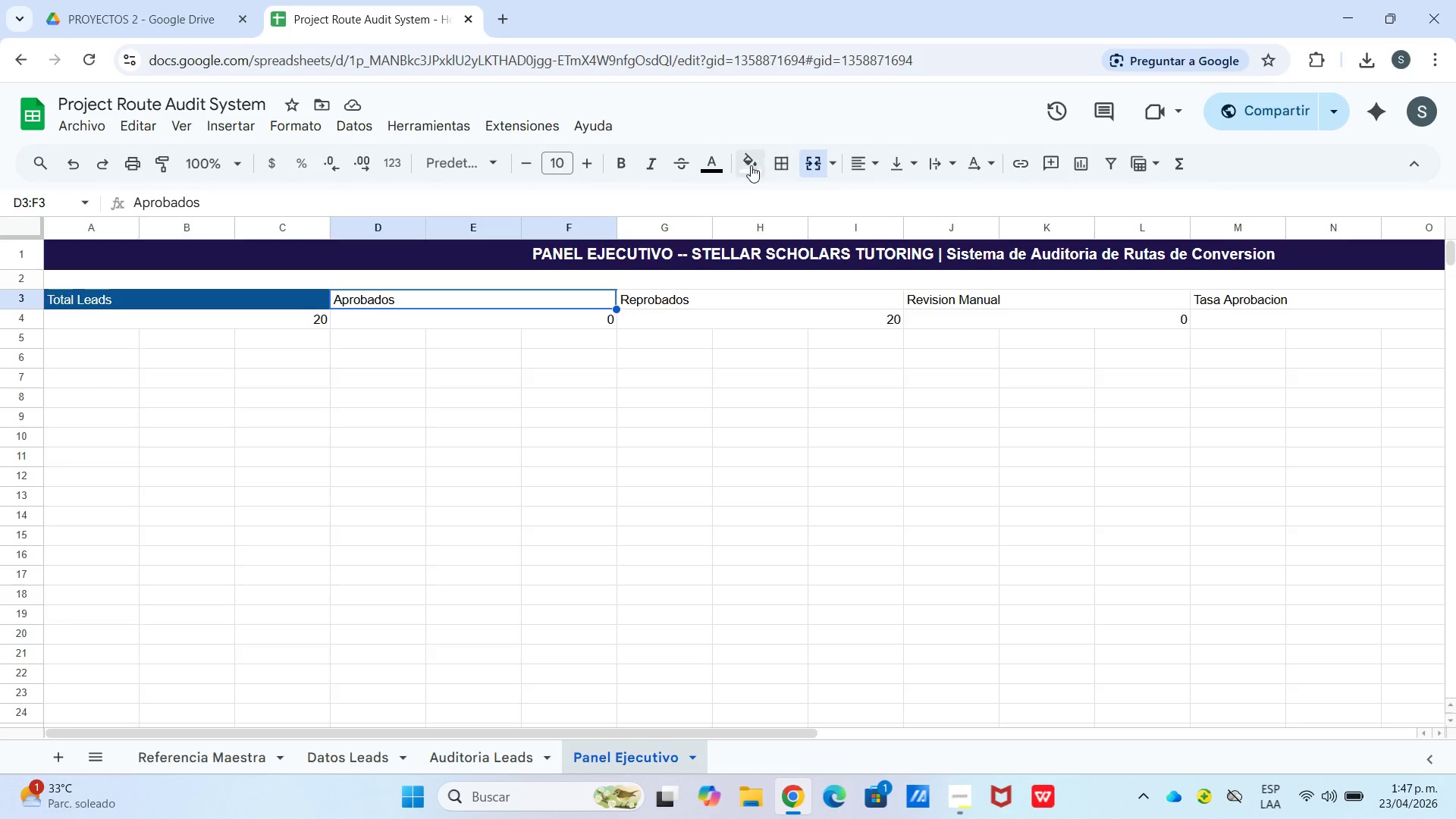 
left_click([751, 162])
 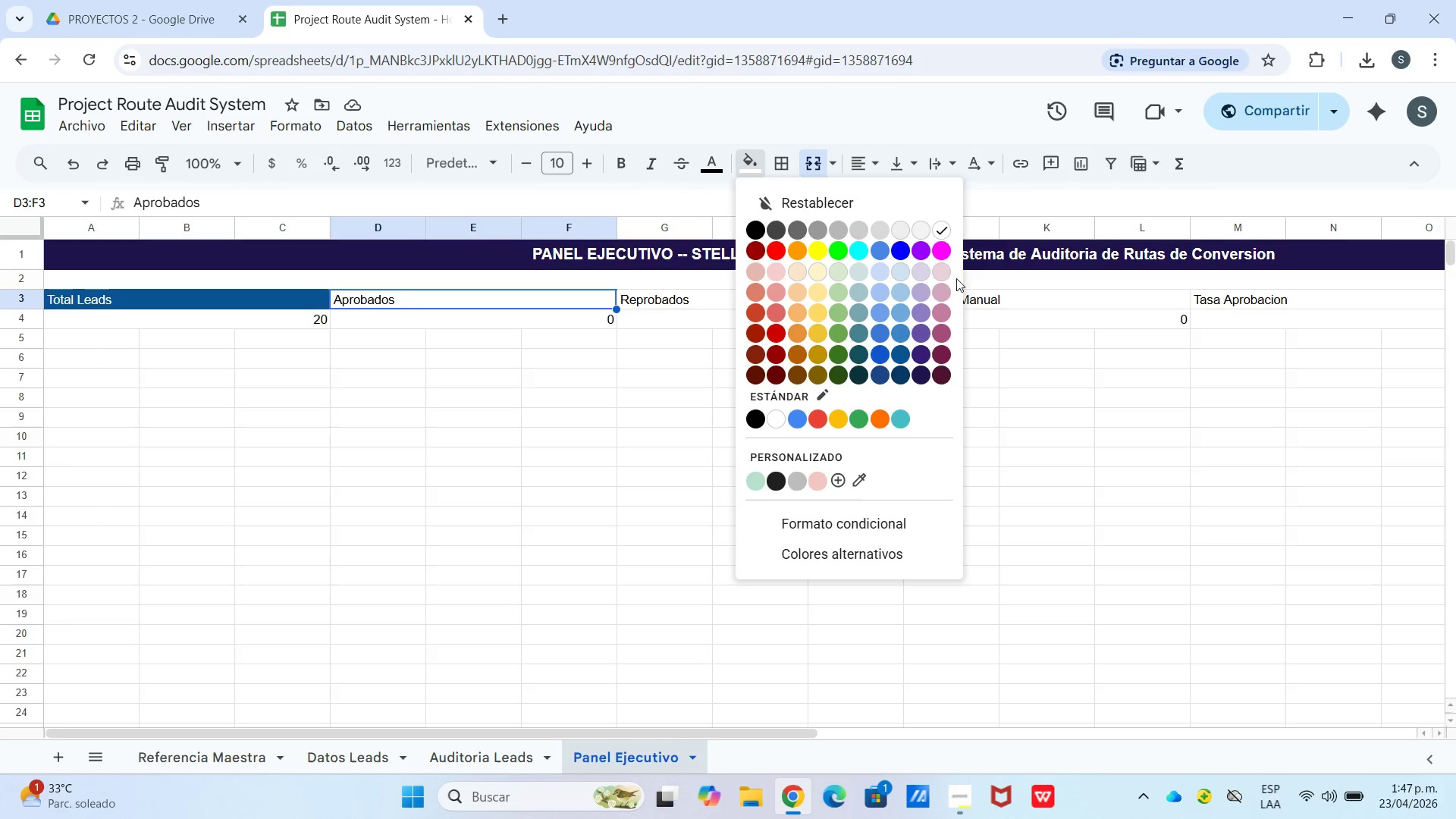 
left_click([836, 351])
 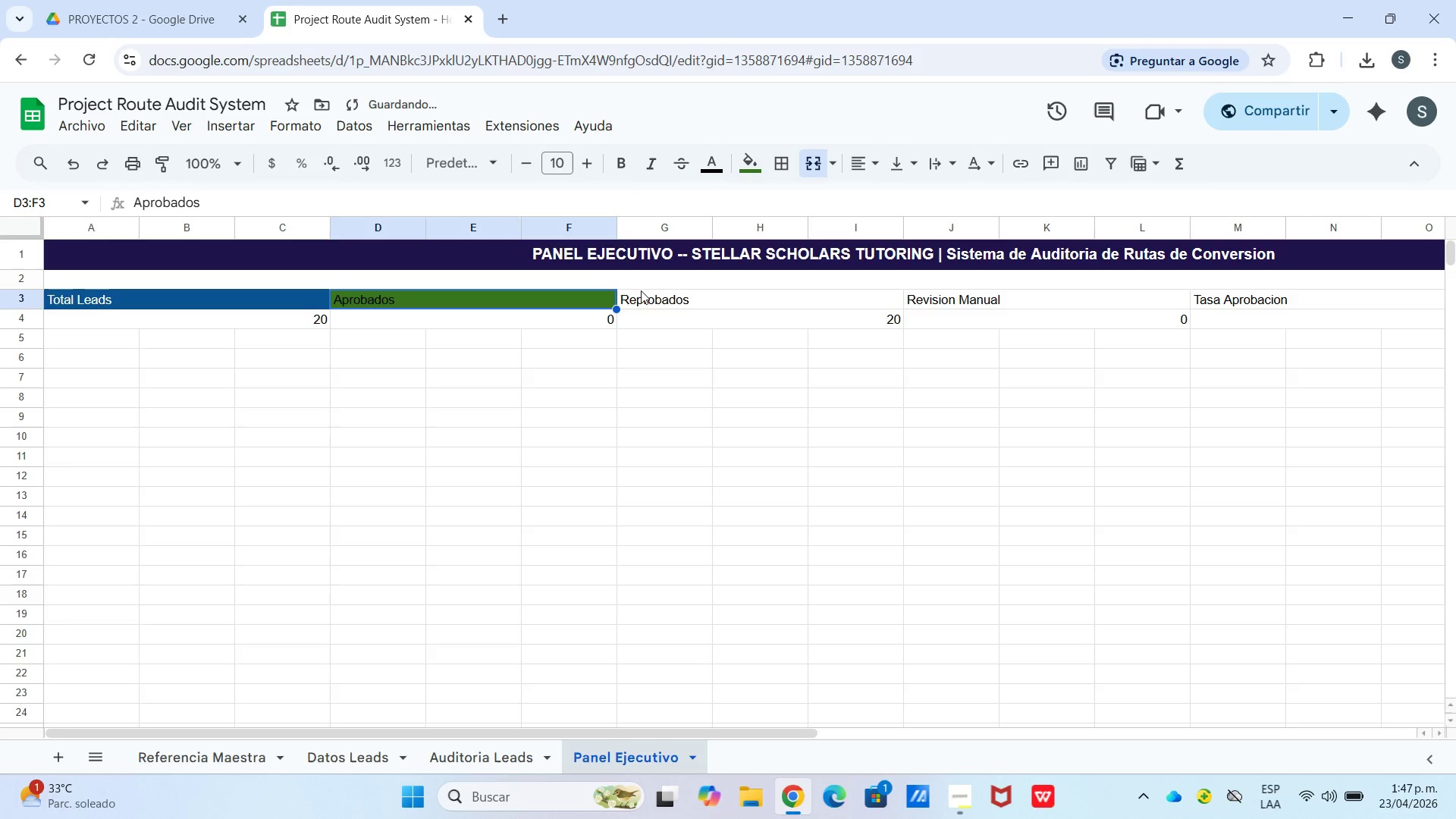 
double_click([674, 297])
 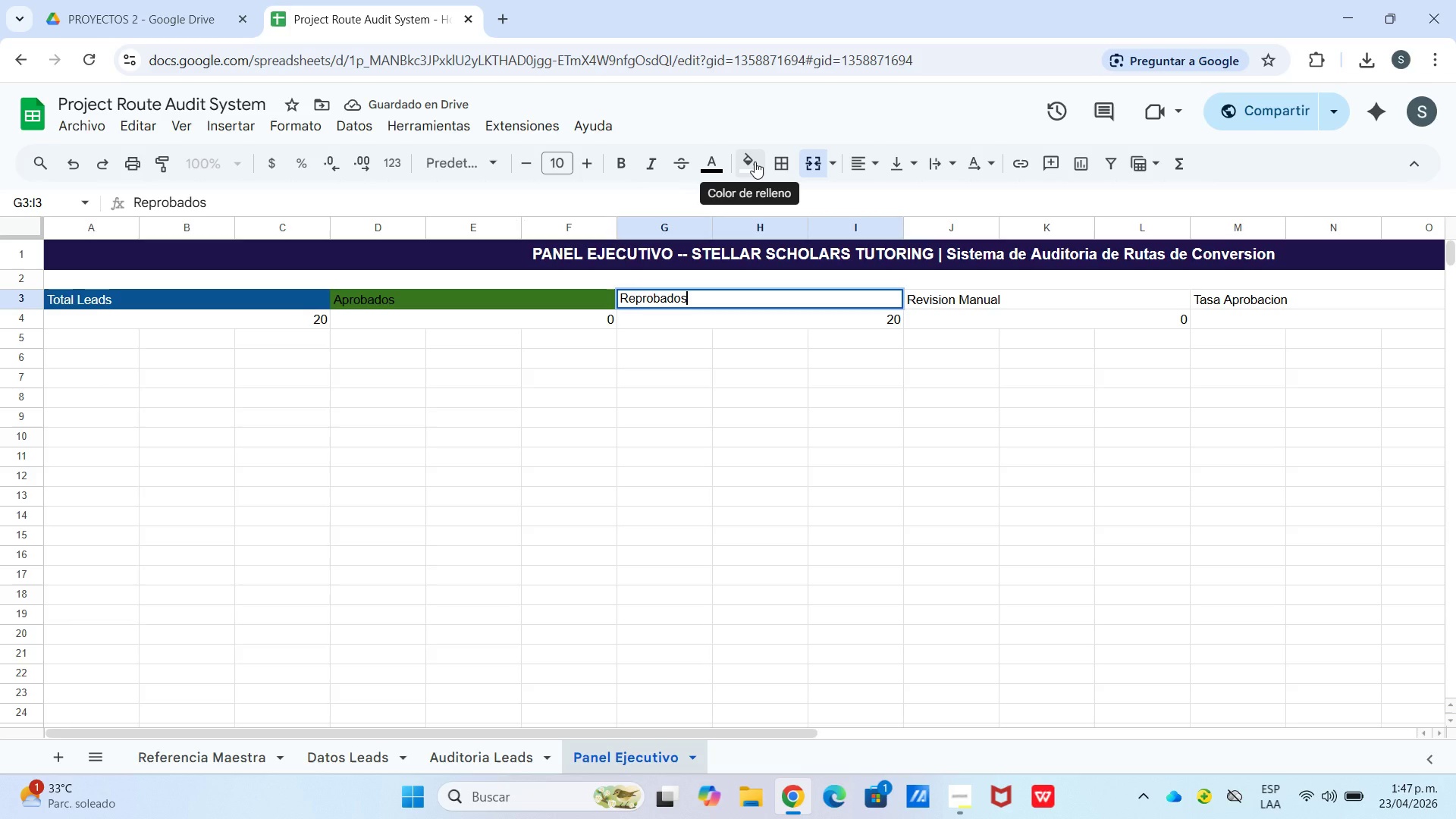 
left_click([755, 162])
 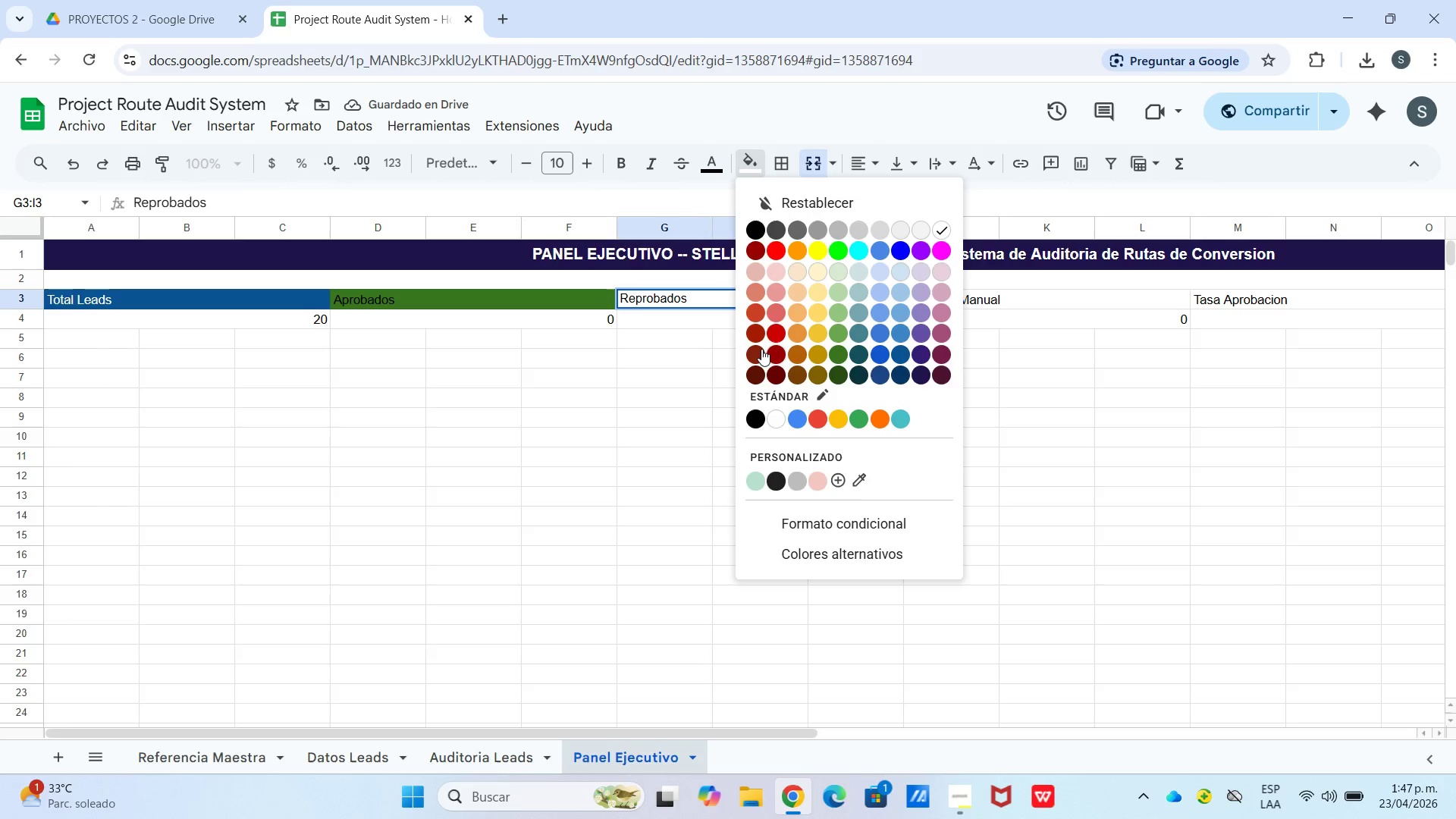 
left_click([761, 349])
 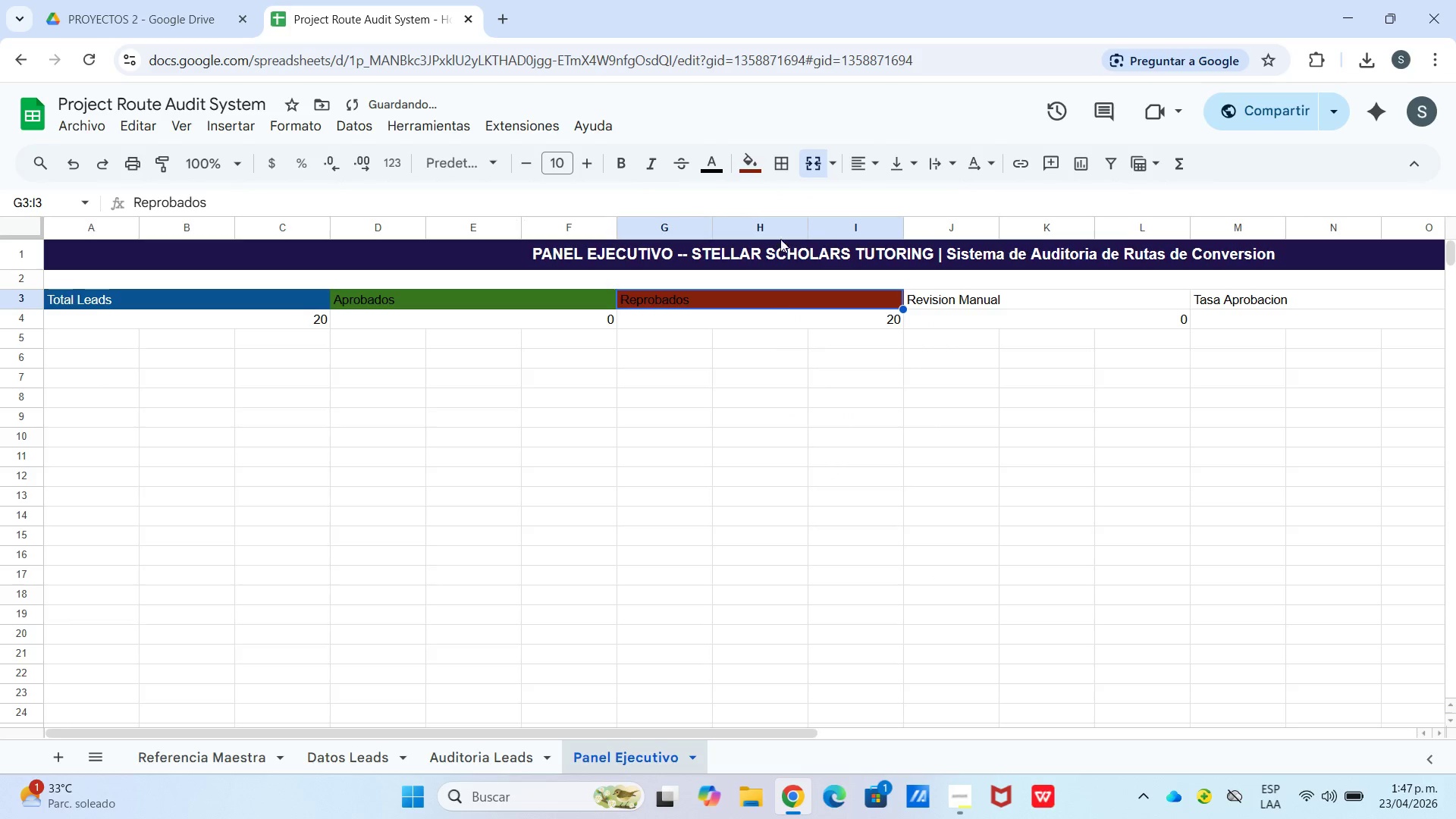 
mouse_move([740, 170])
 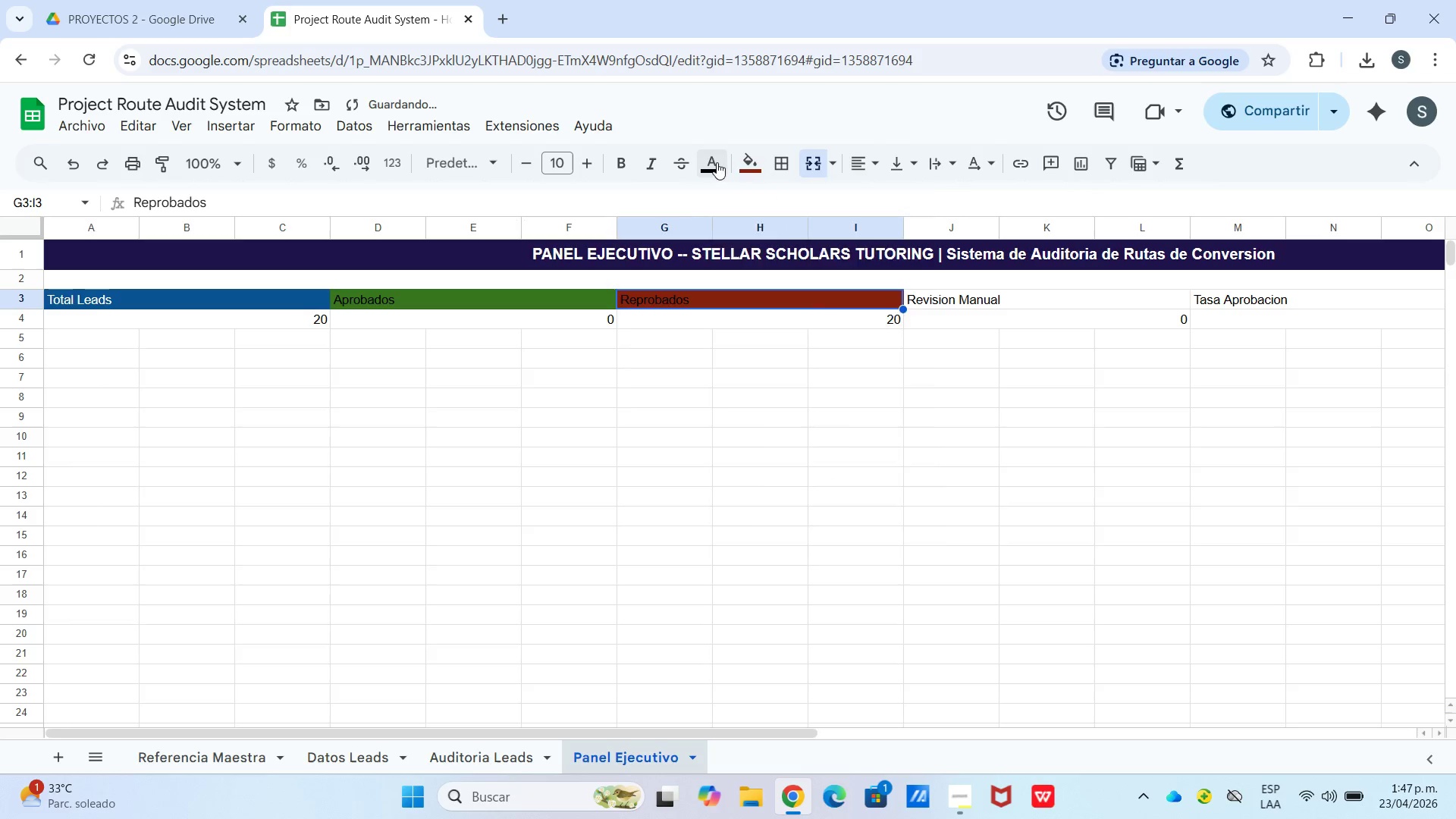 
left_click([717, 162])
 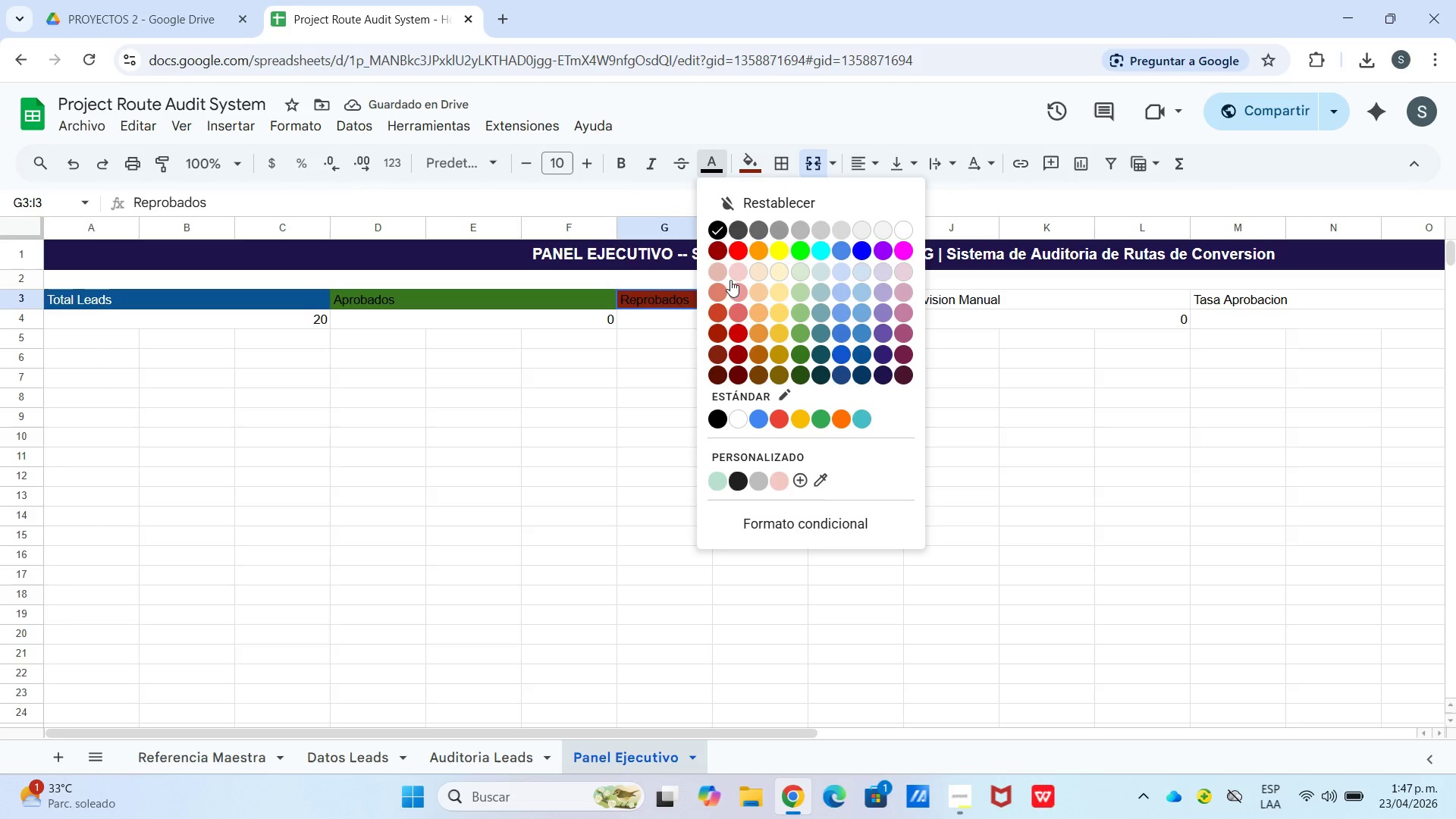 
left_click([670, 306])
 